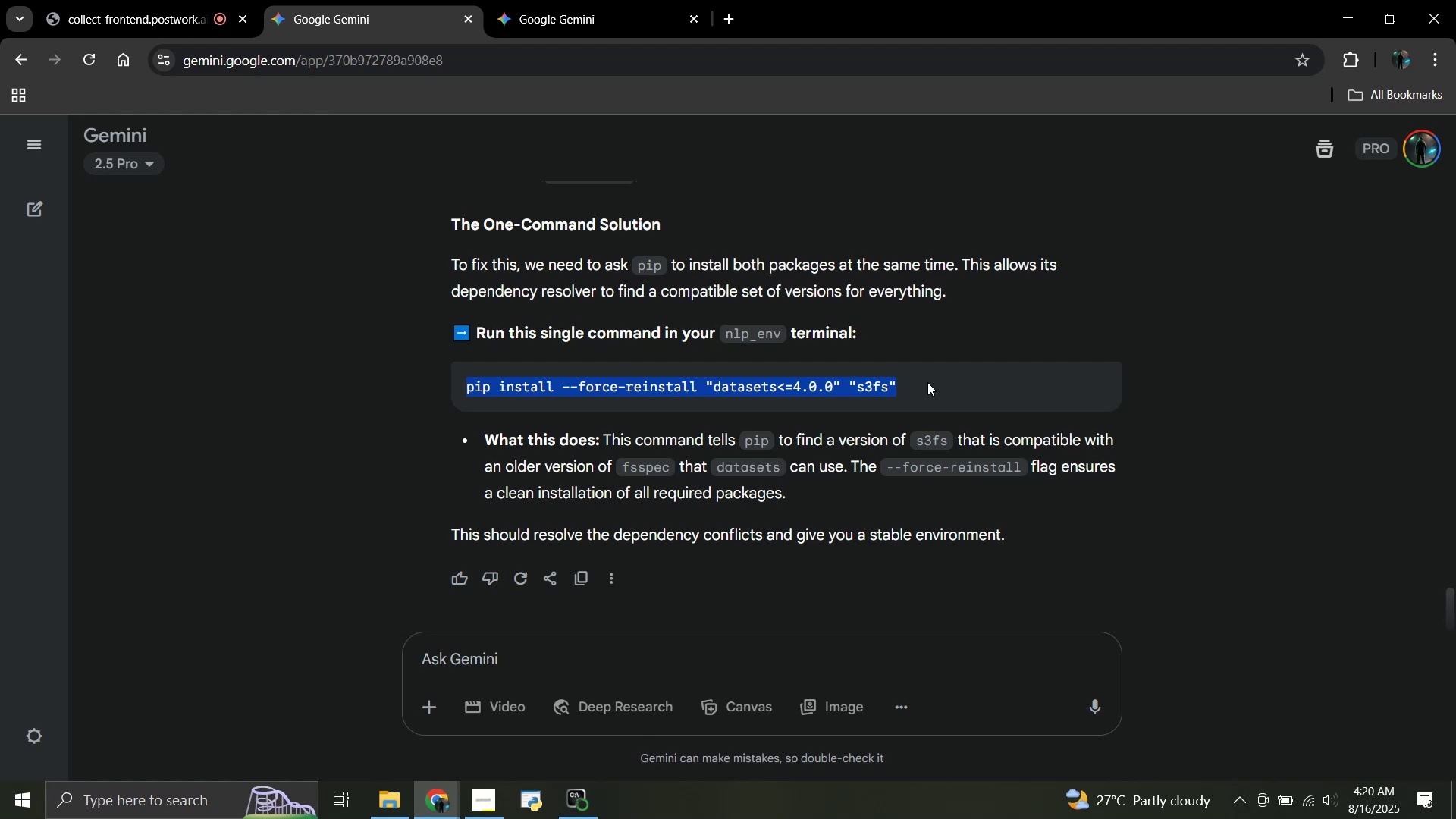 
wait(21.76)
 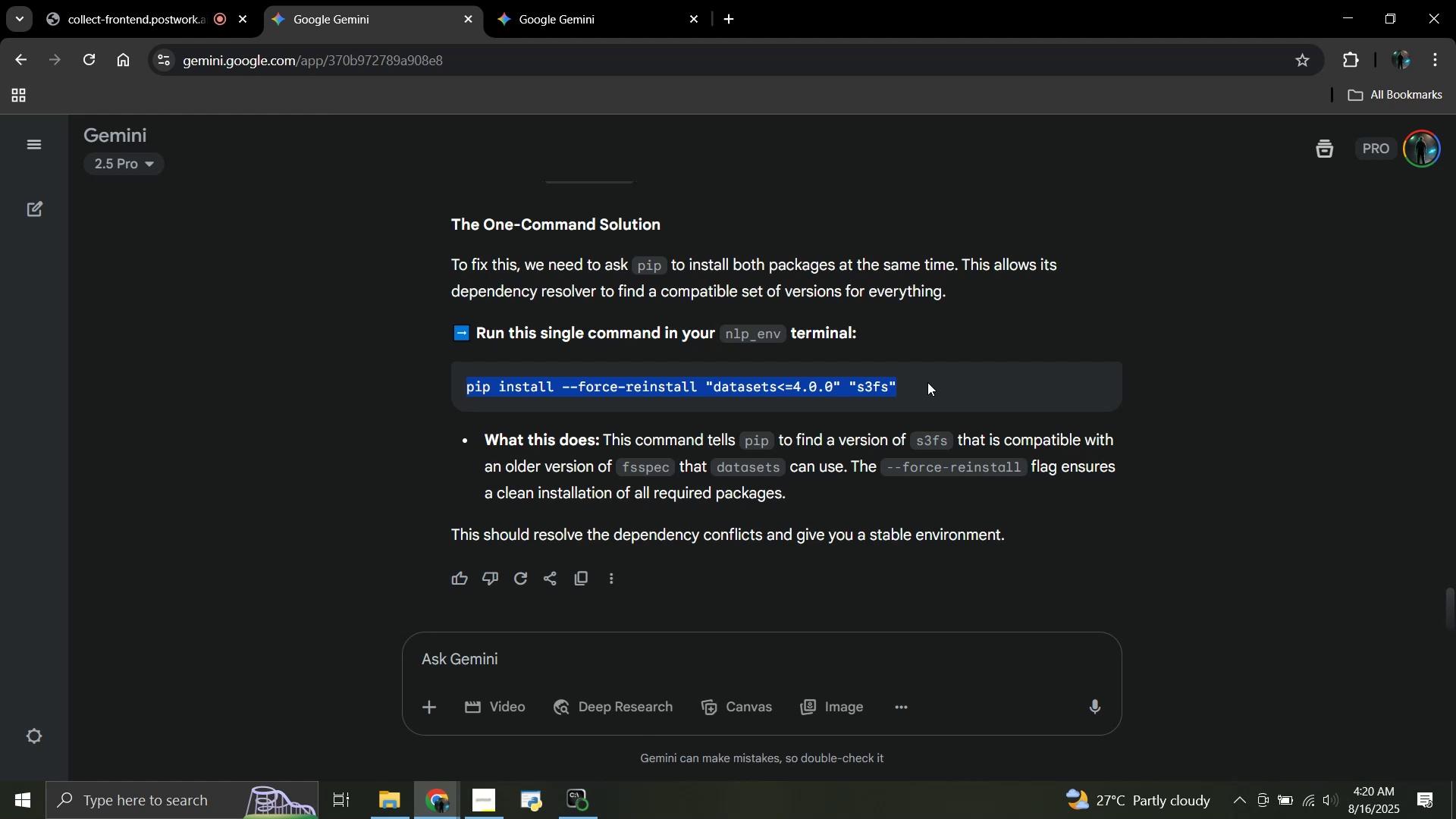 
left_click([927, 382])
 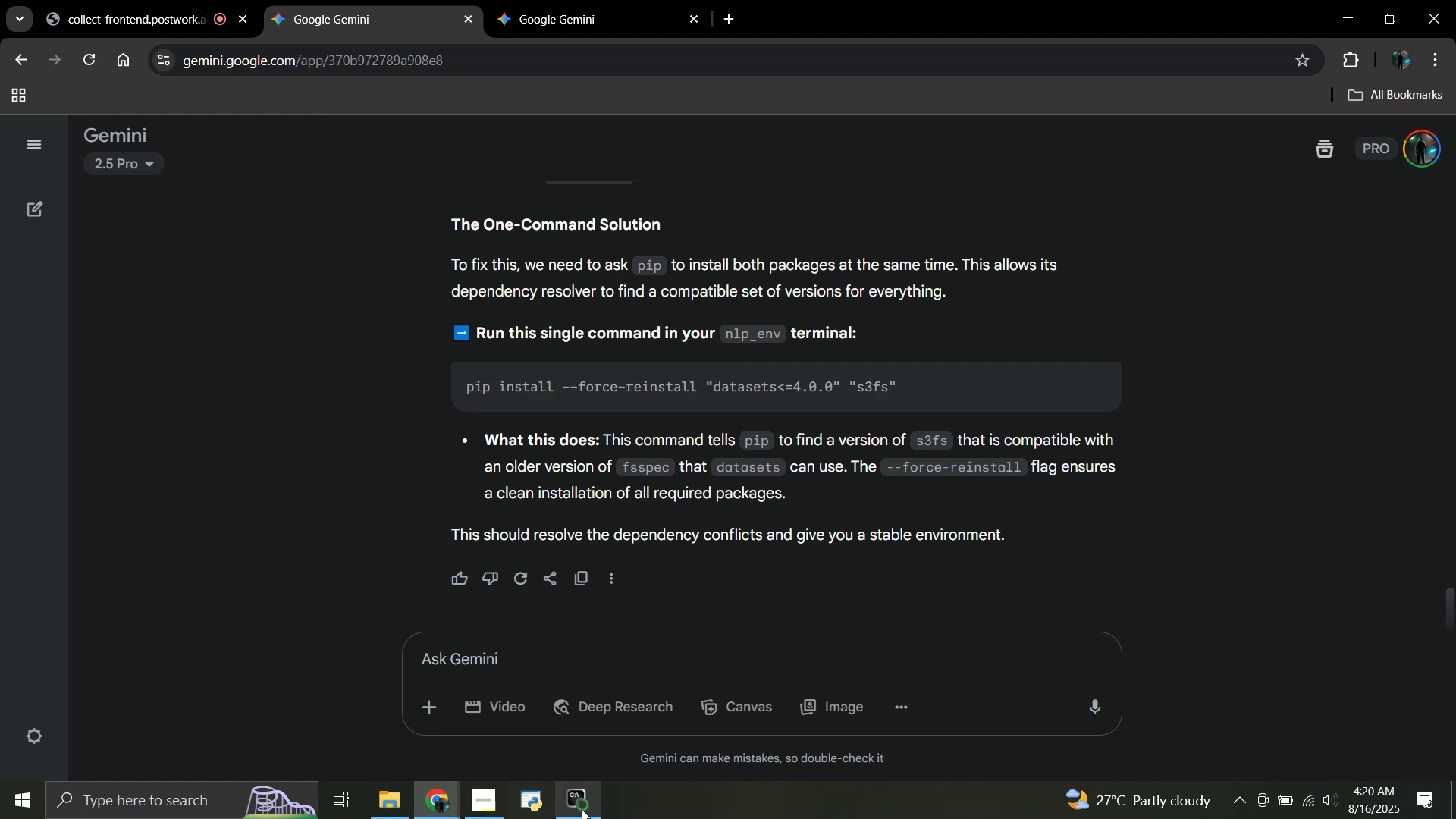 
left_click([580, 811])
 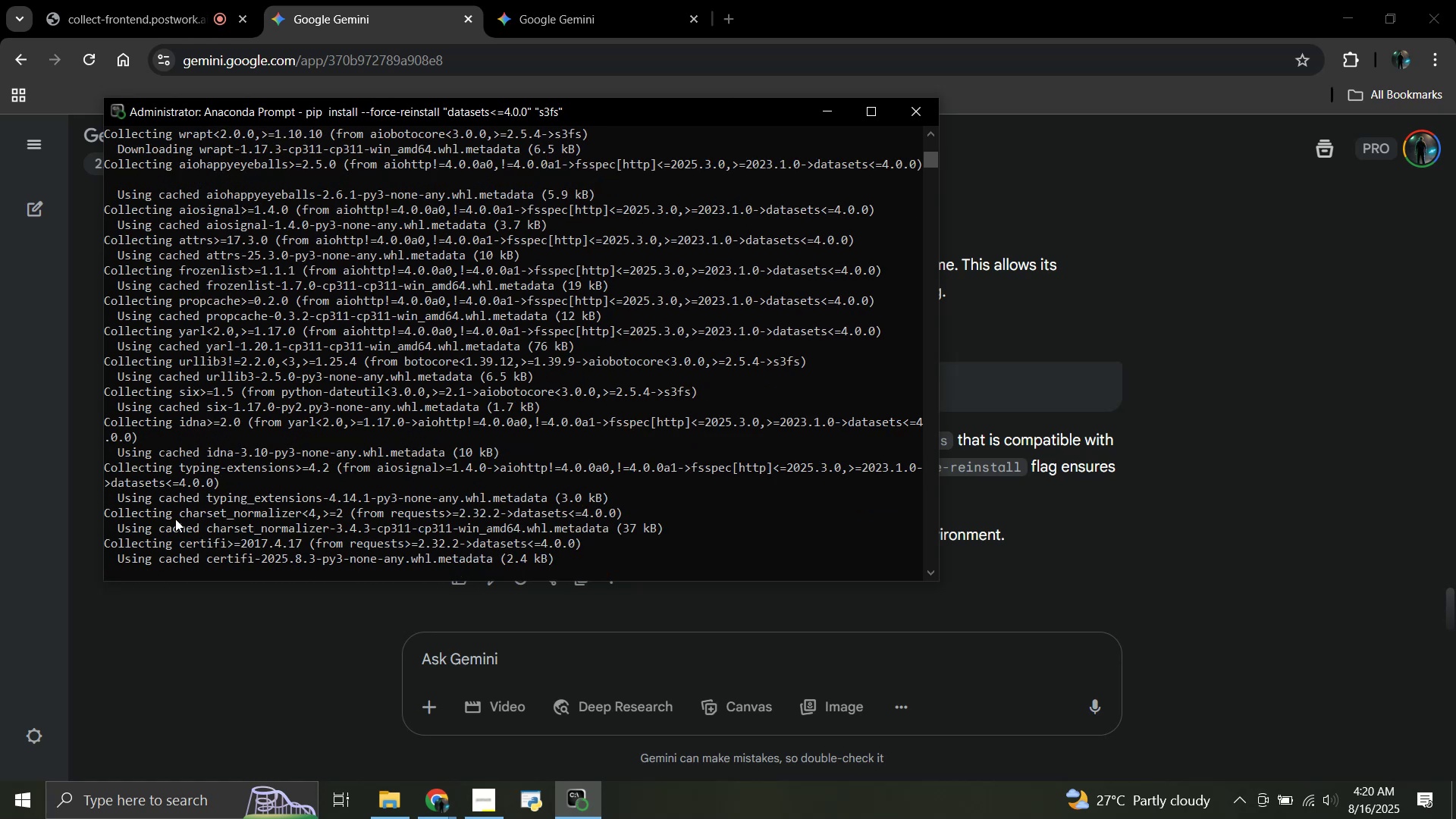 
wait(22.67)
 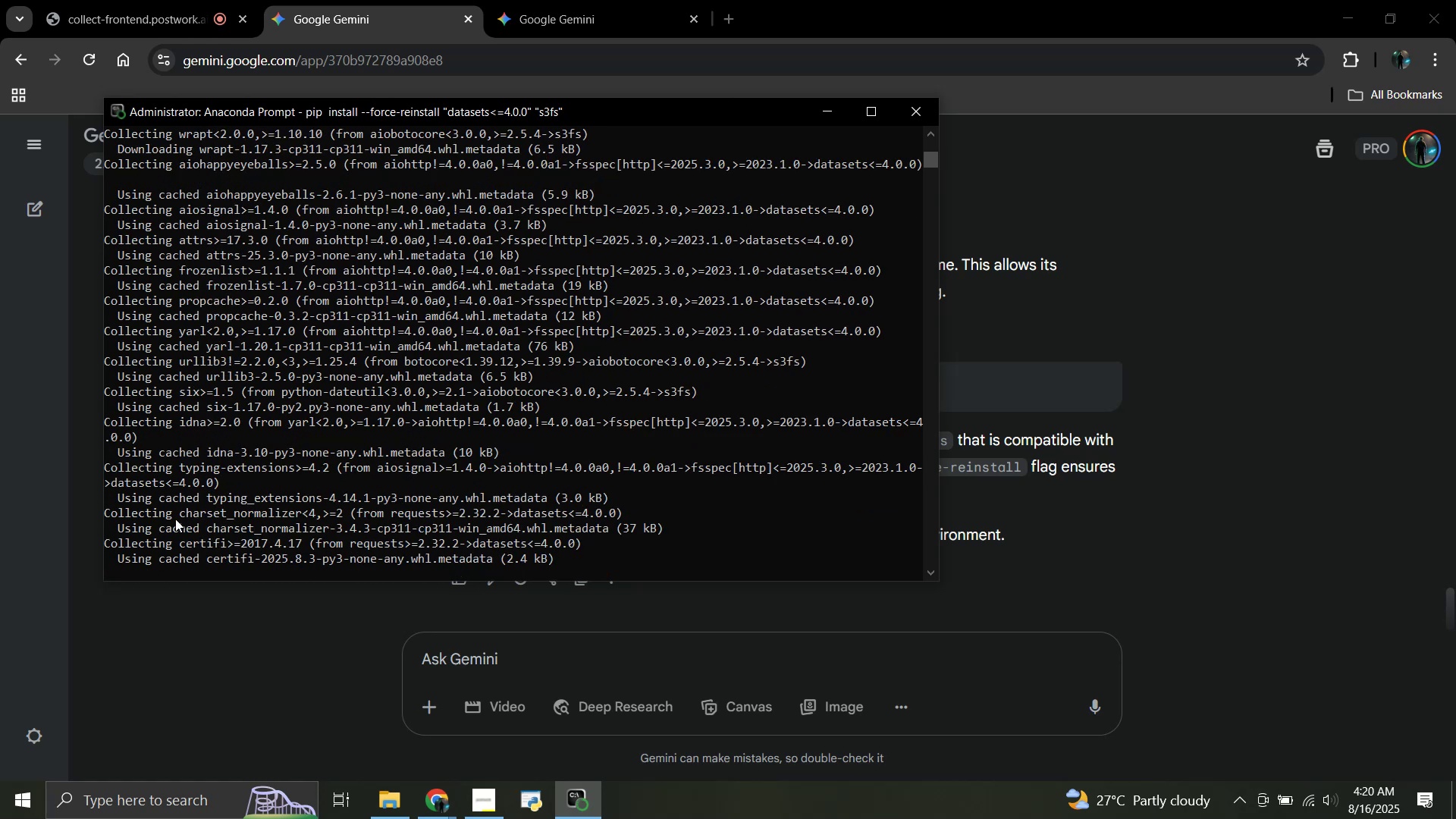 
left_click([965, 559])
 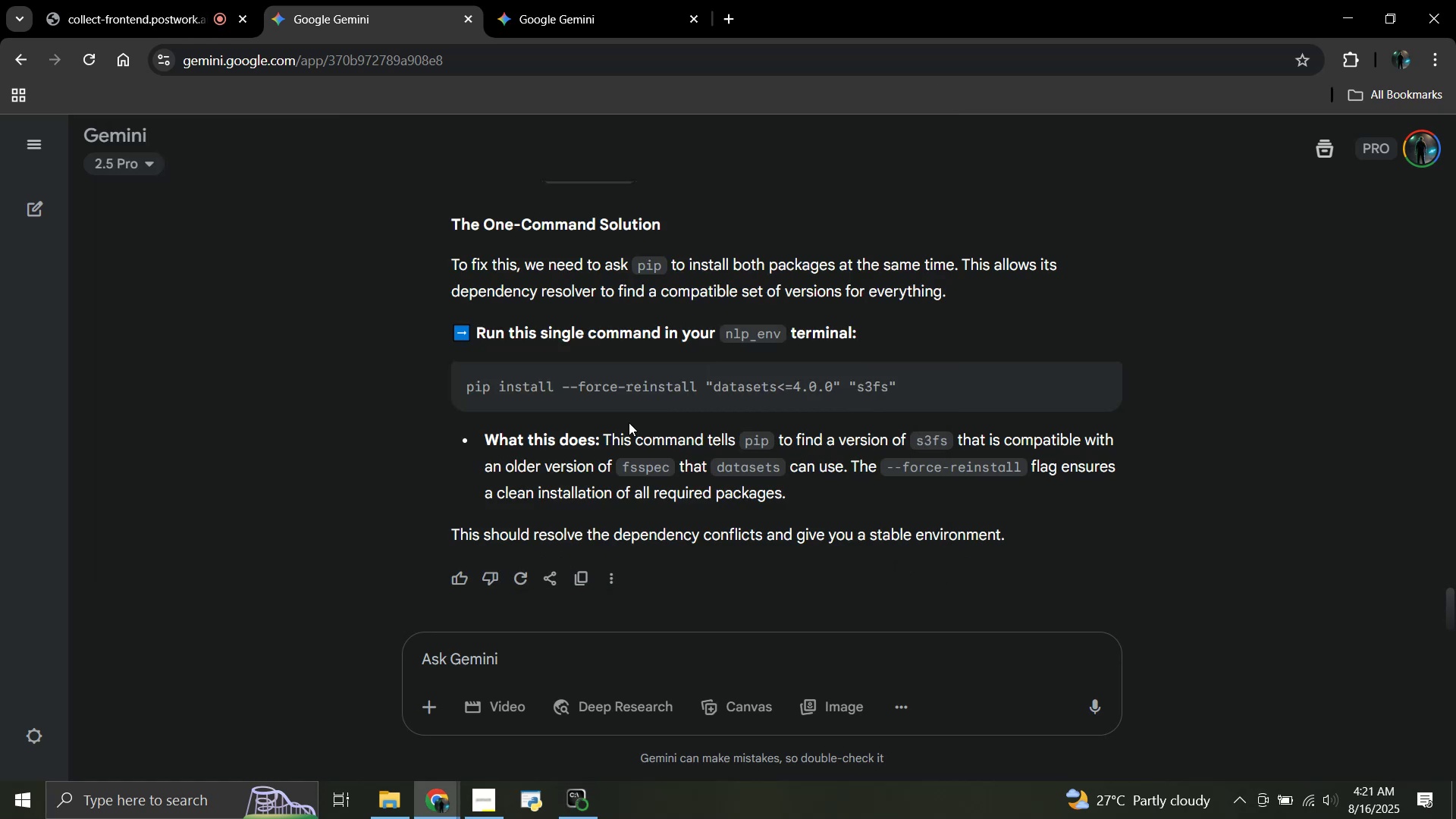 
scroll: coordinate [628, 422], scroll_direction: down, amount: 1.0
 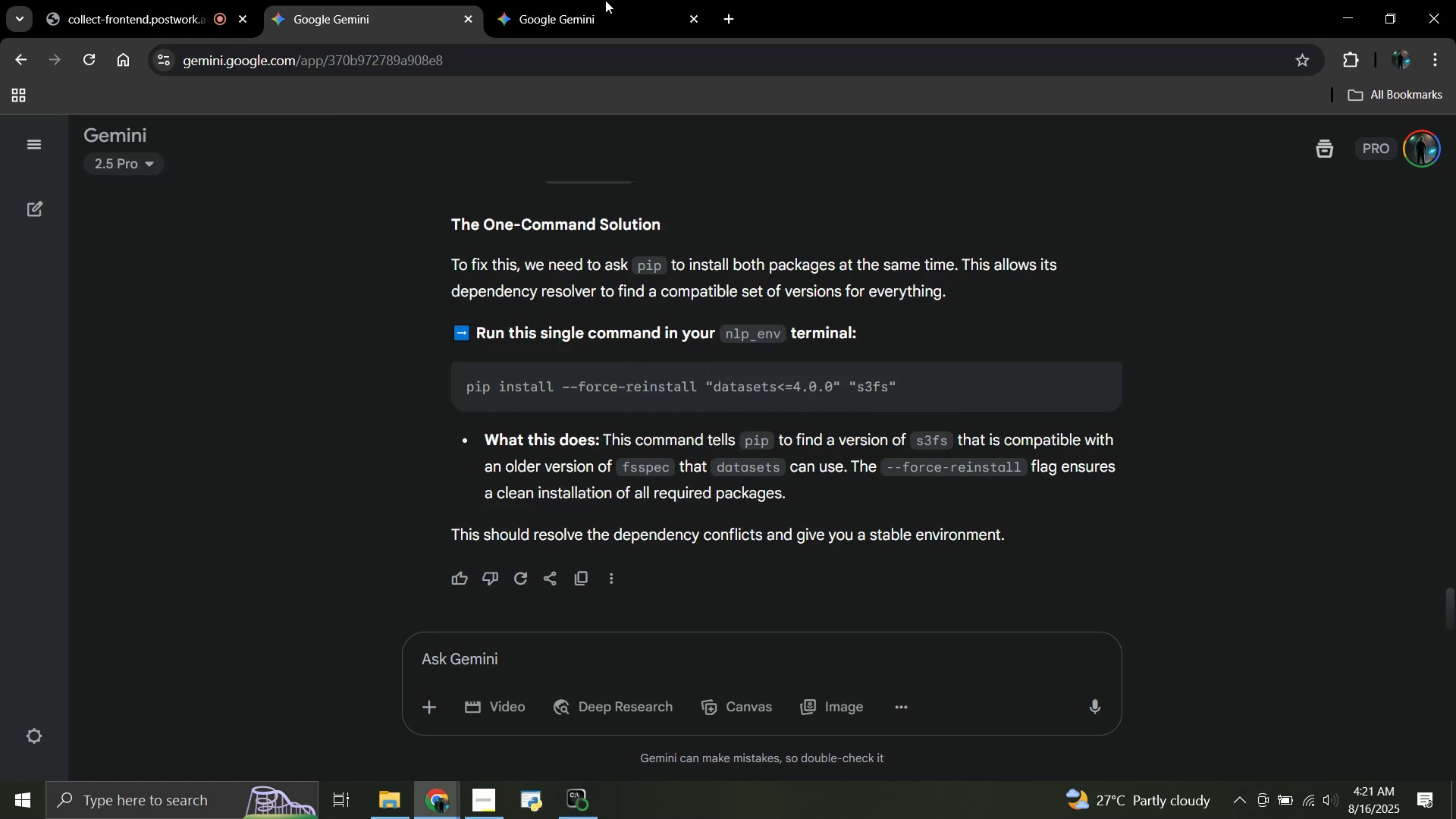 
scroll: coordinate [566, 369], scroll_direction: up, amount: 2.0
 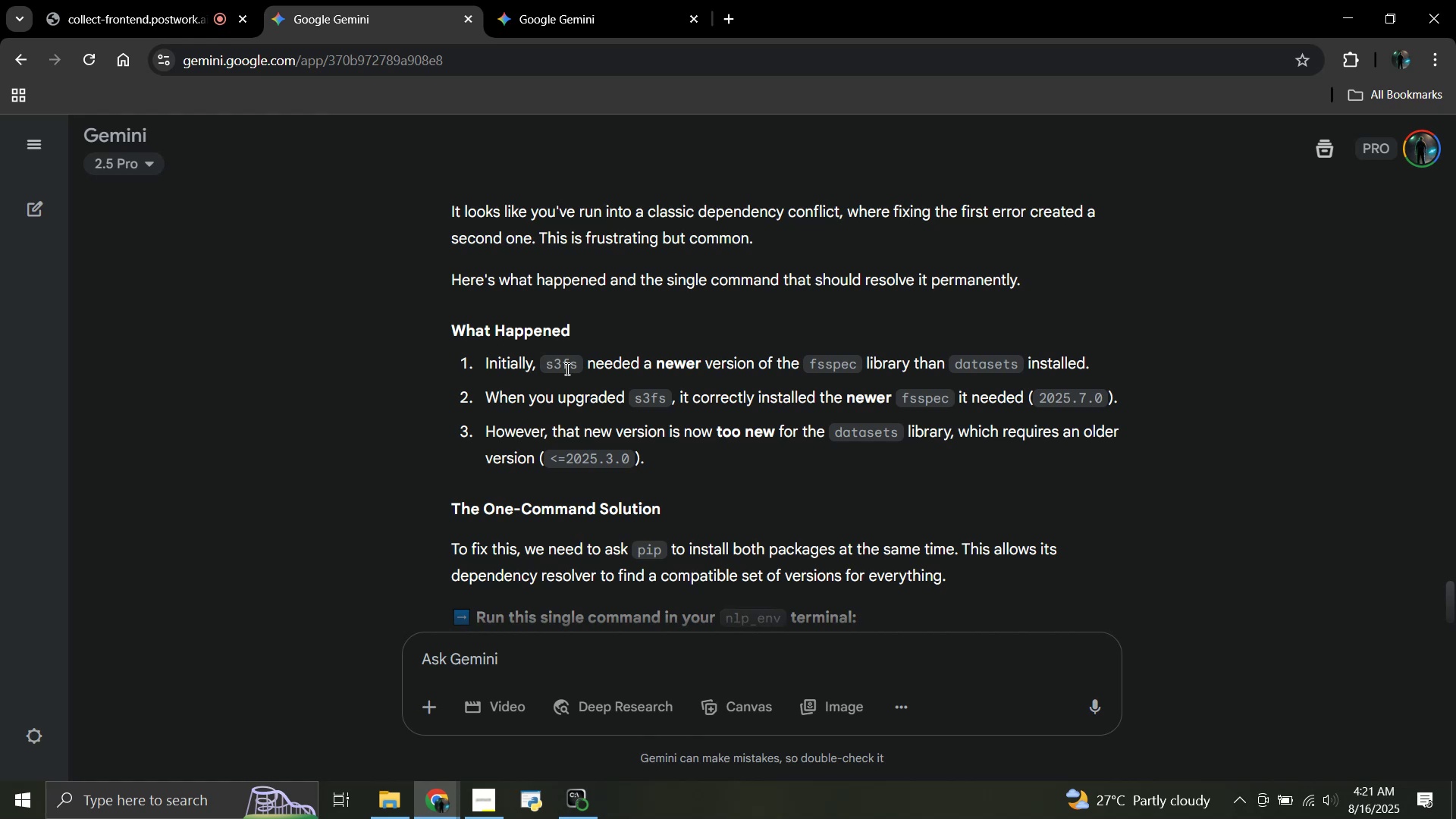 
wait(8.54)
 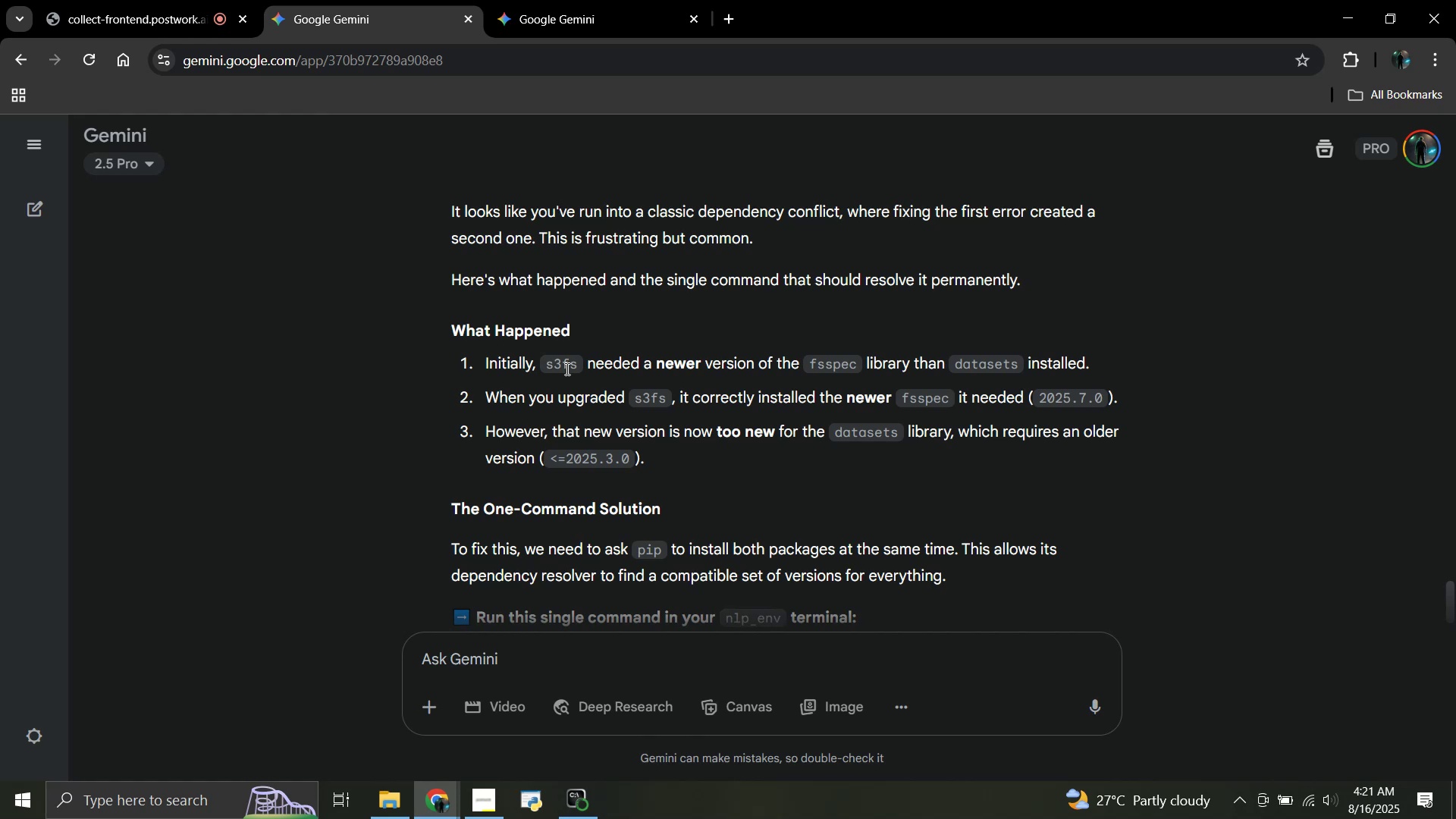 
scroll: coordinate [688, 388], scroll_direction: down, amount: 4.0
 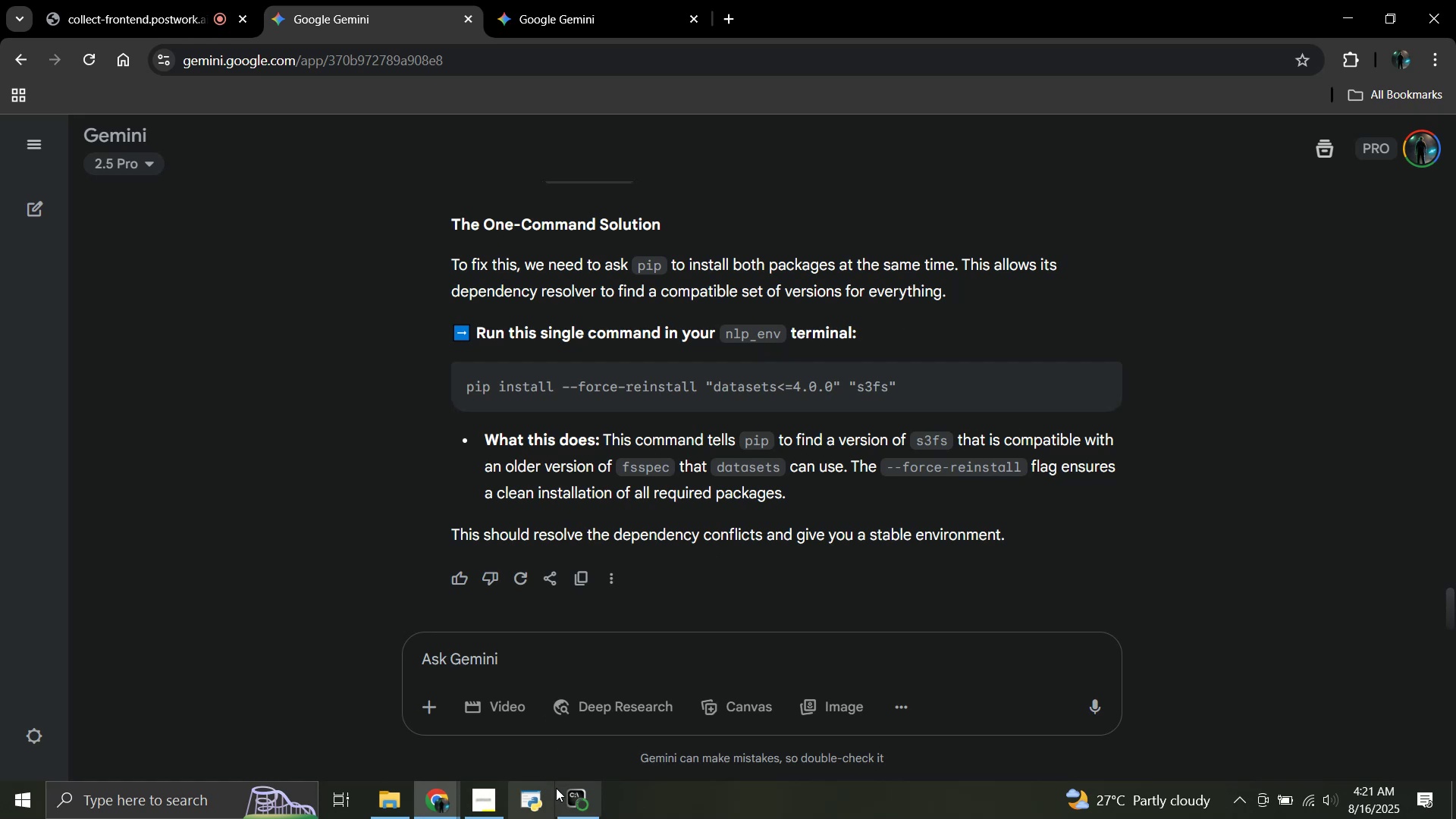 
left_click([570, 800])
 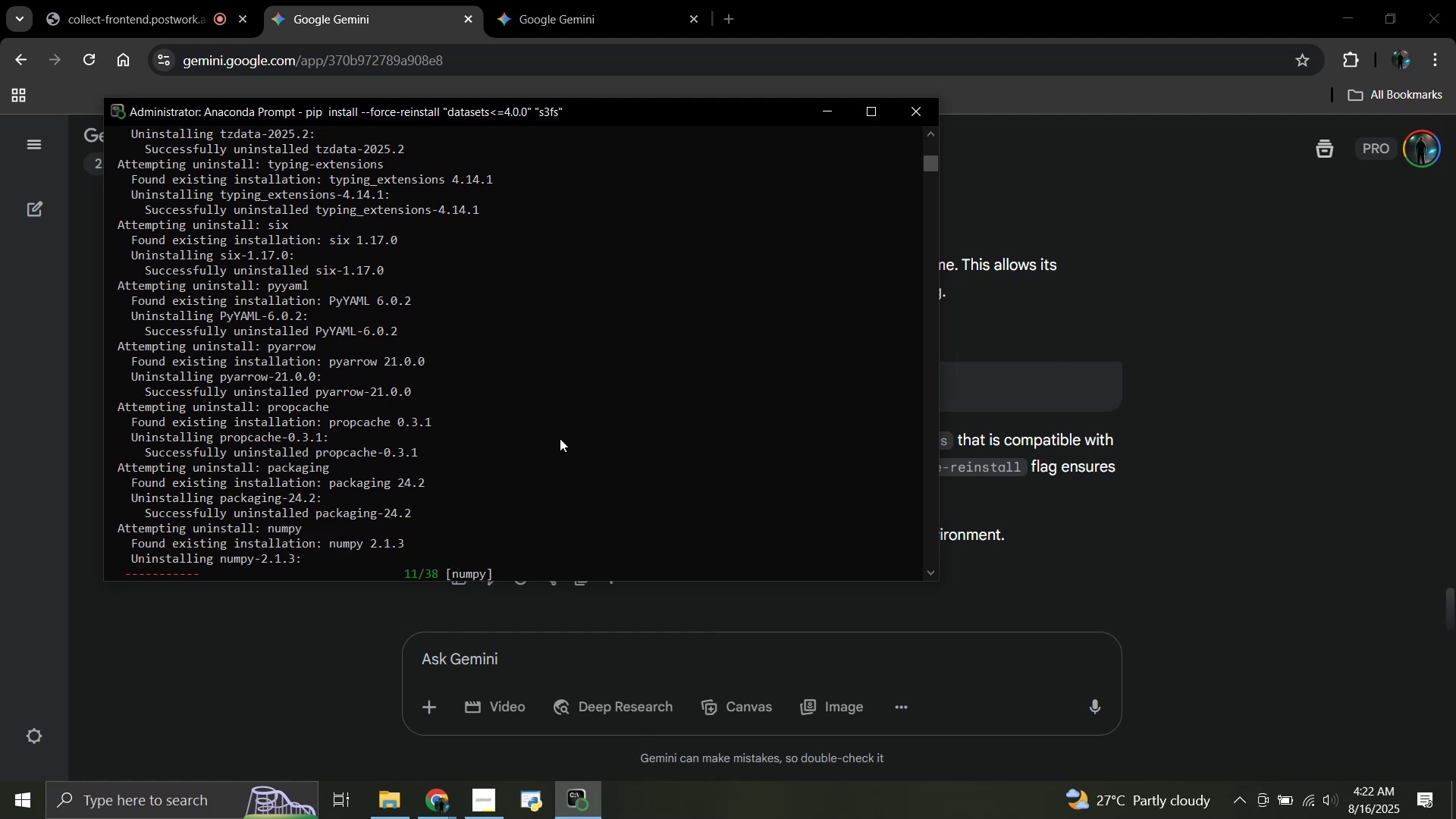 
wait(70.68)
 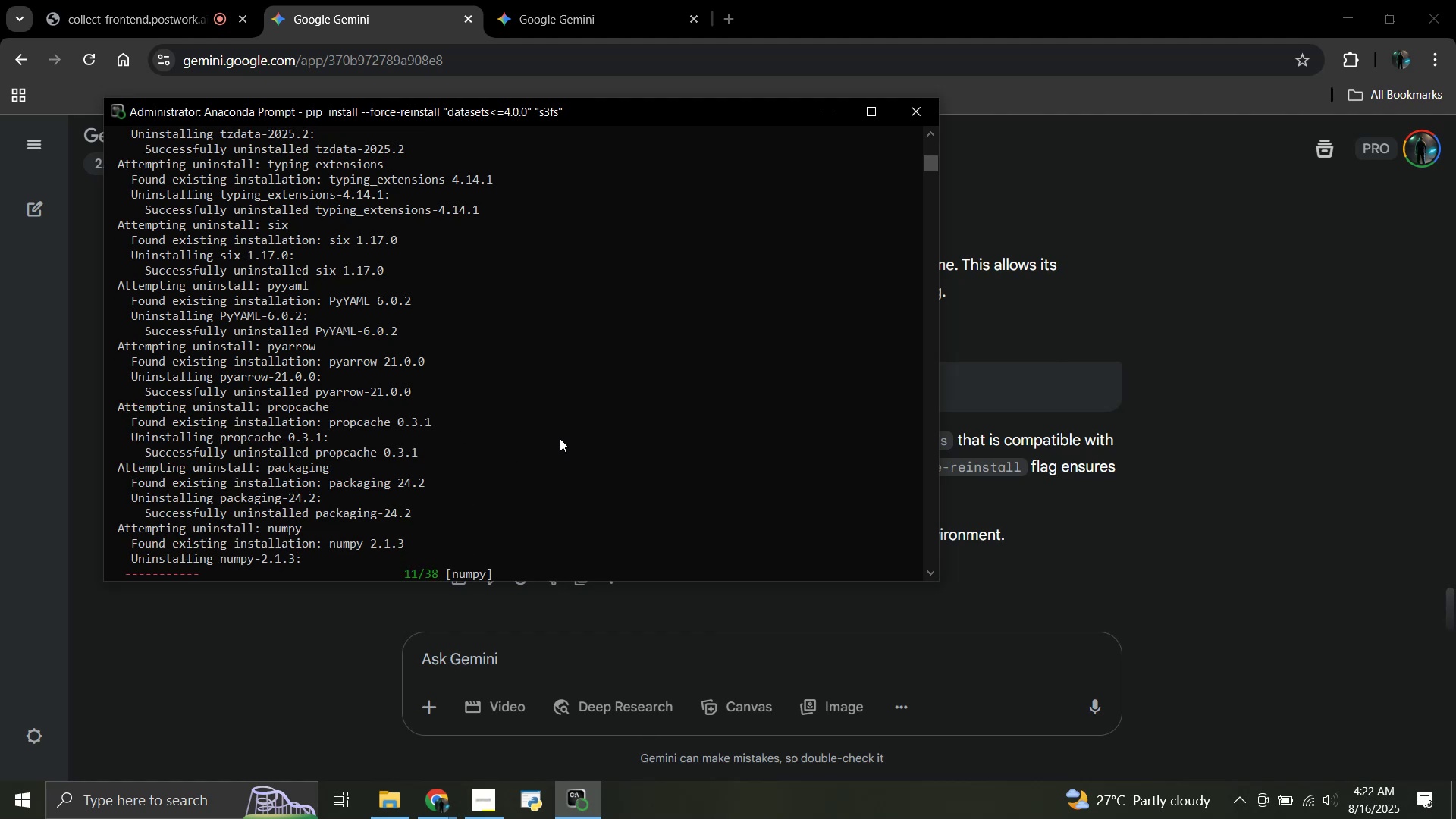 
left_click([272, 643])
 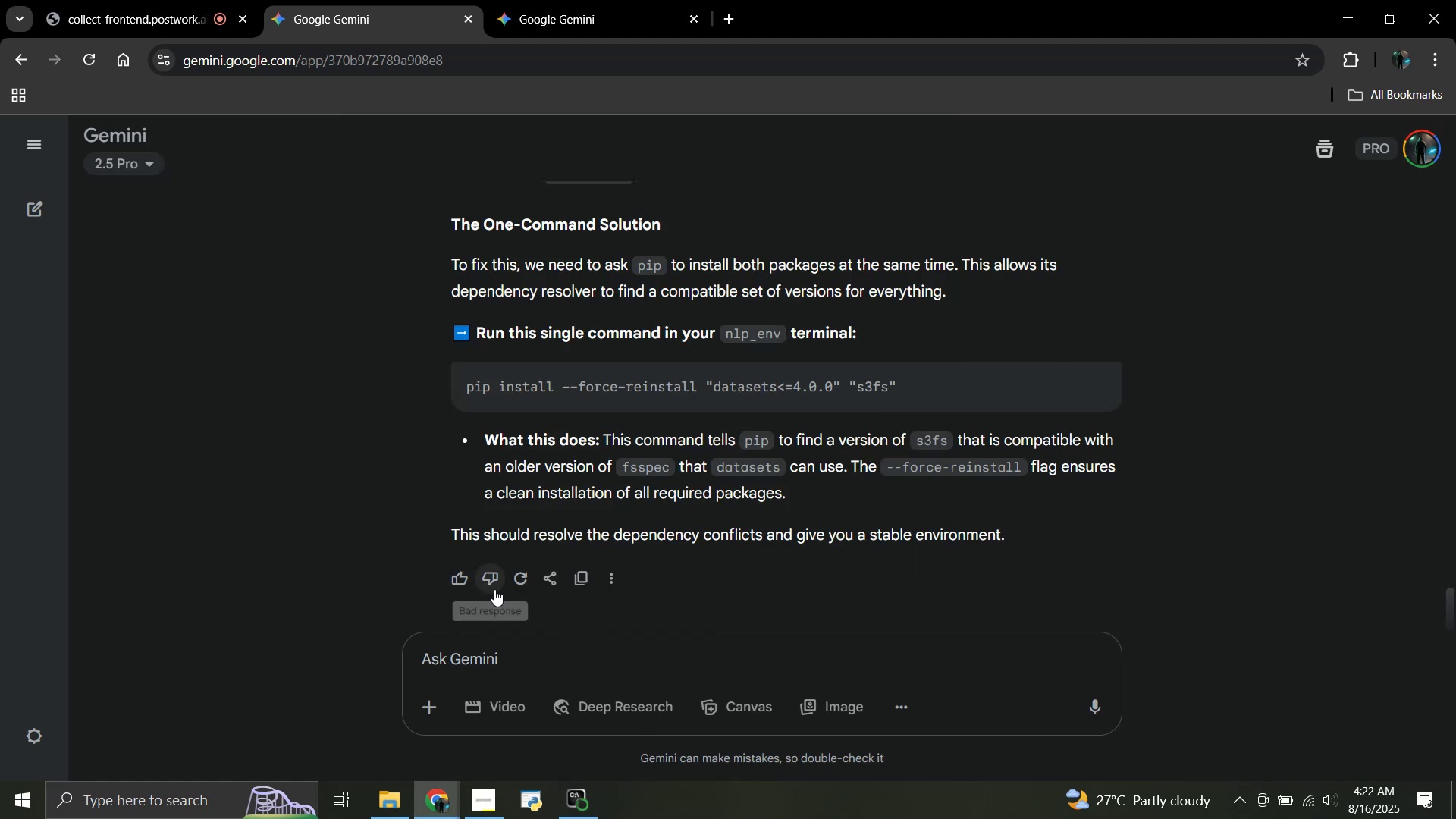 
scroll: coordinate [494, 589], scroll_direction: down, amount: 1.0
 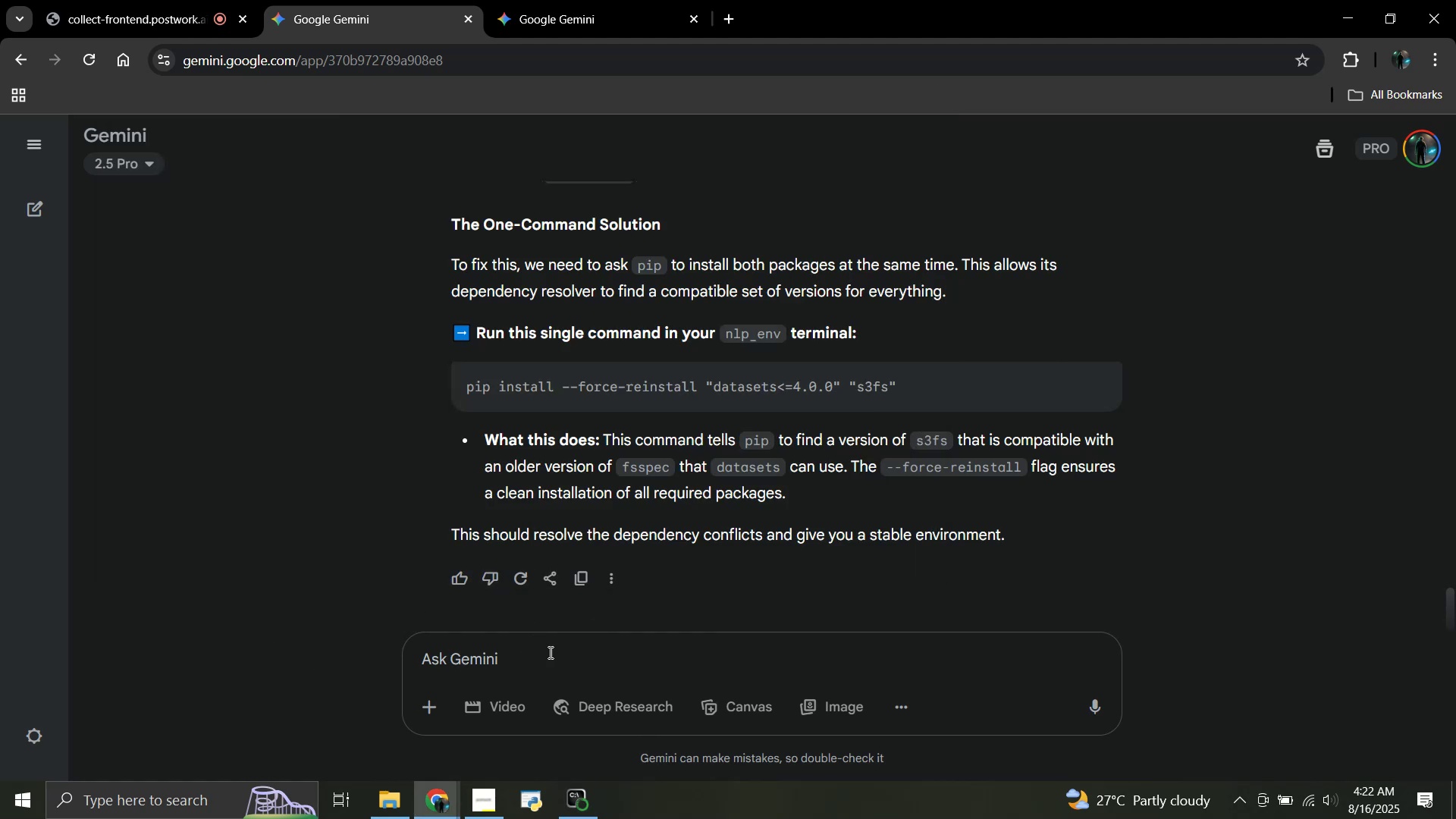 
left_click([535, 657])
 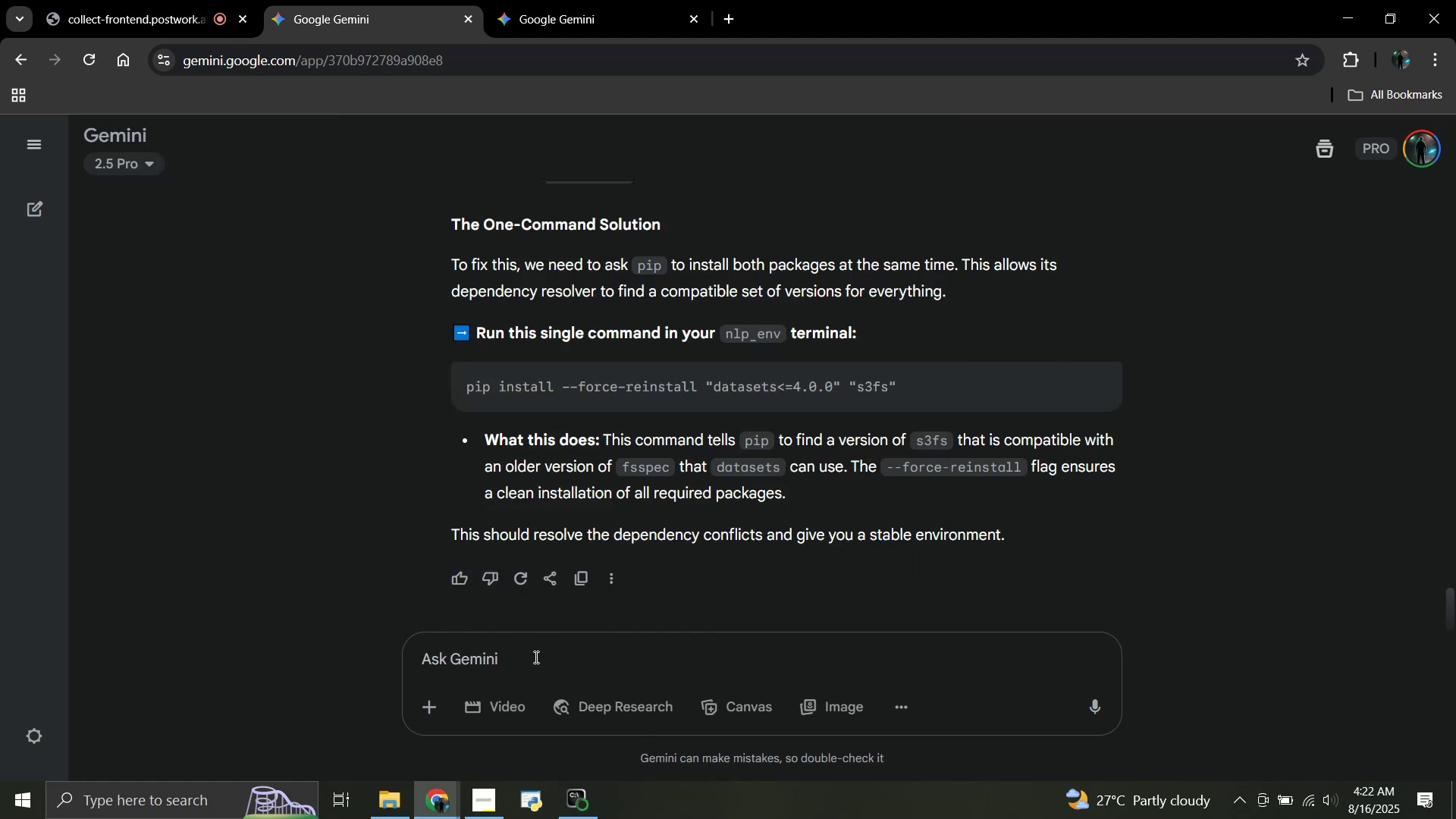 
type(whs)
key(Backspace)
type(ats the main issue, we've been at this for hours now.)
 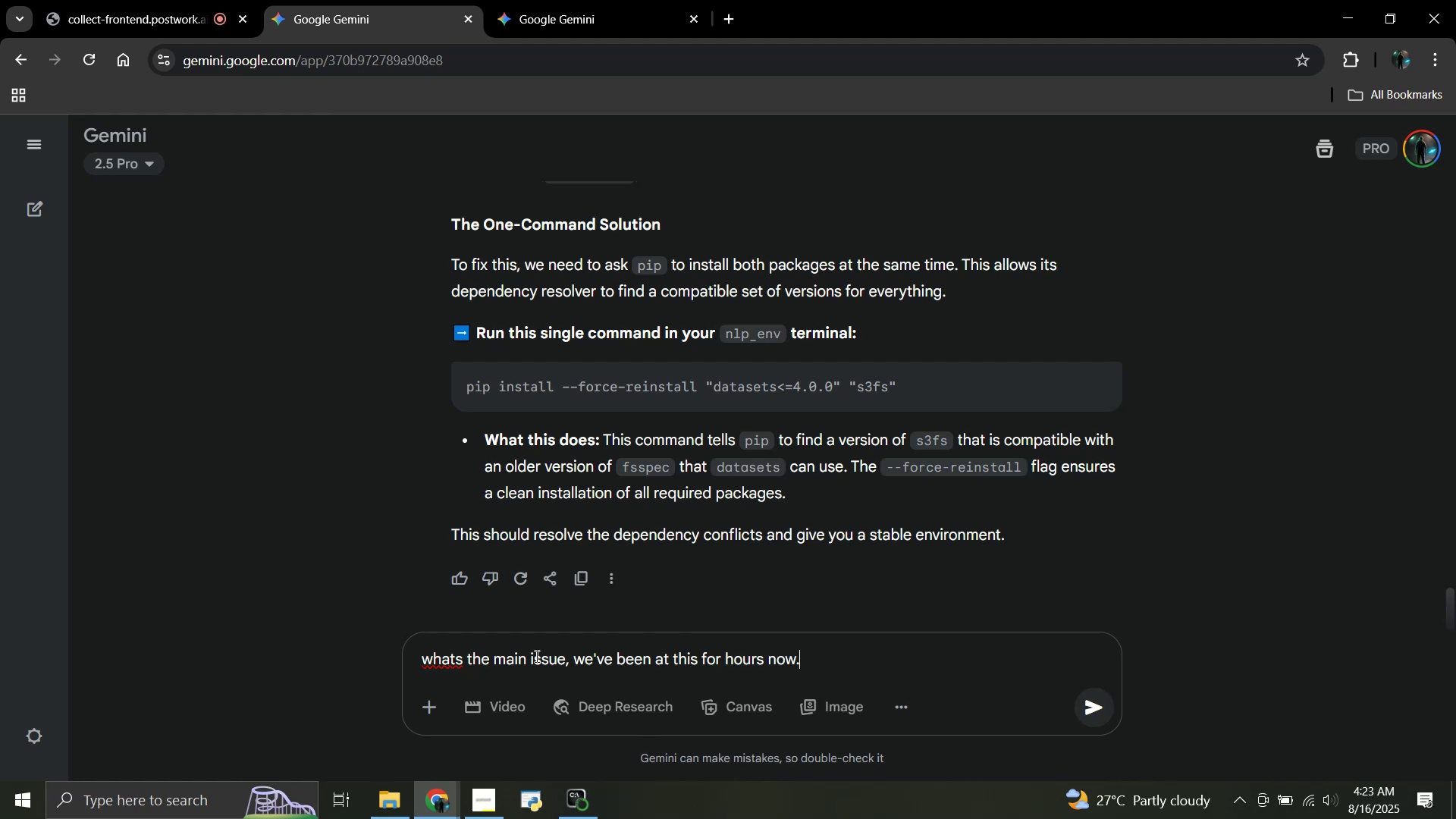 
key(Enter)
 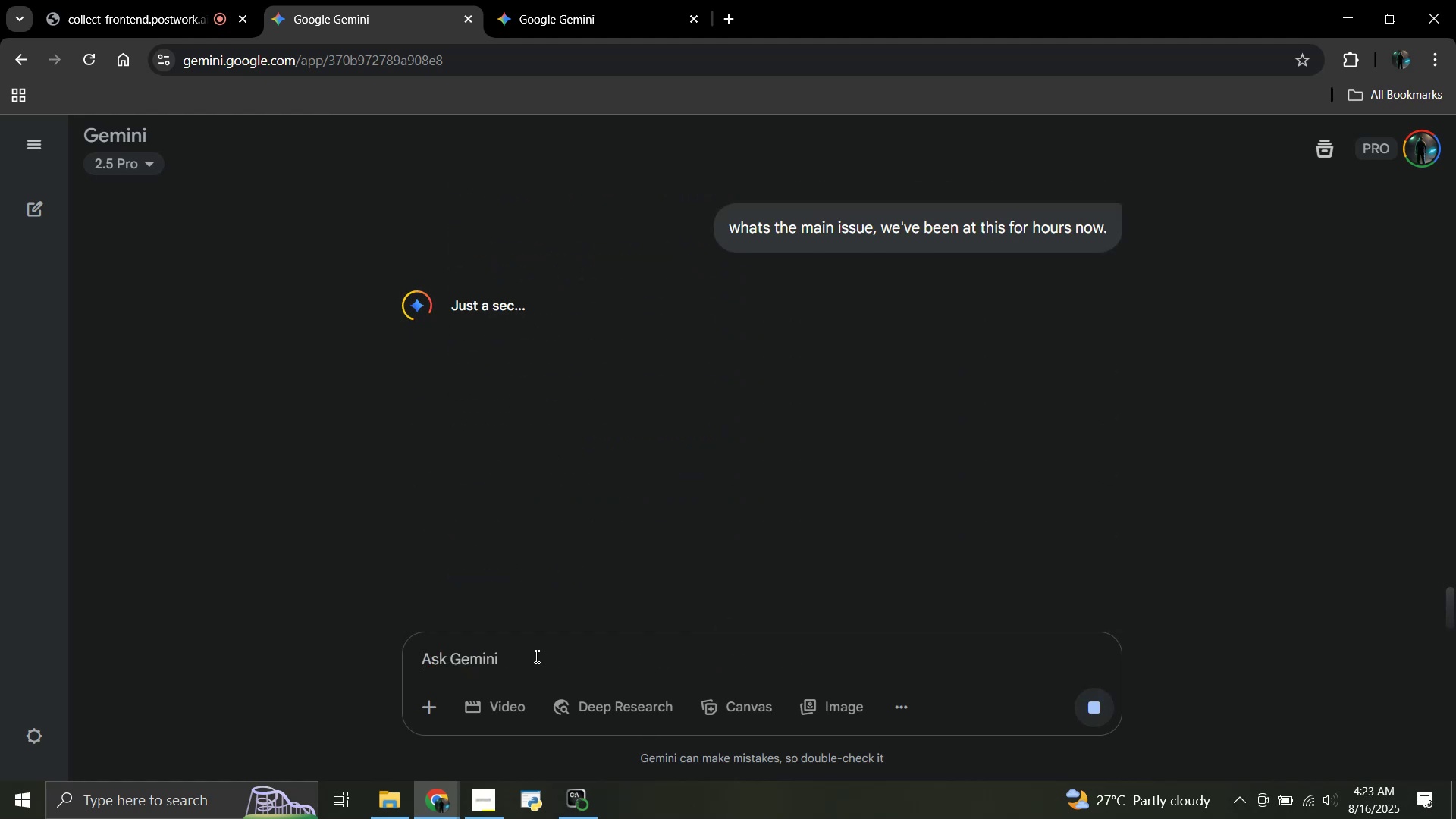 
left_click([588, 817])
 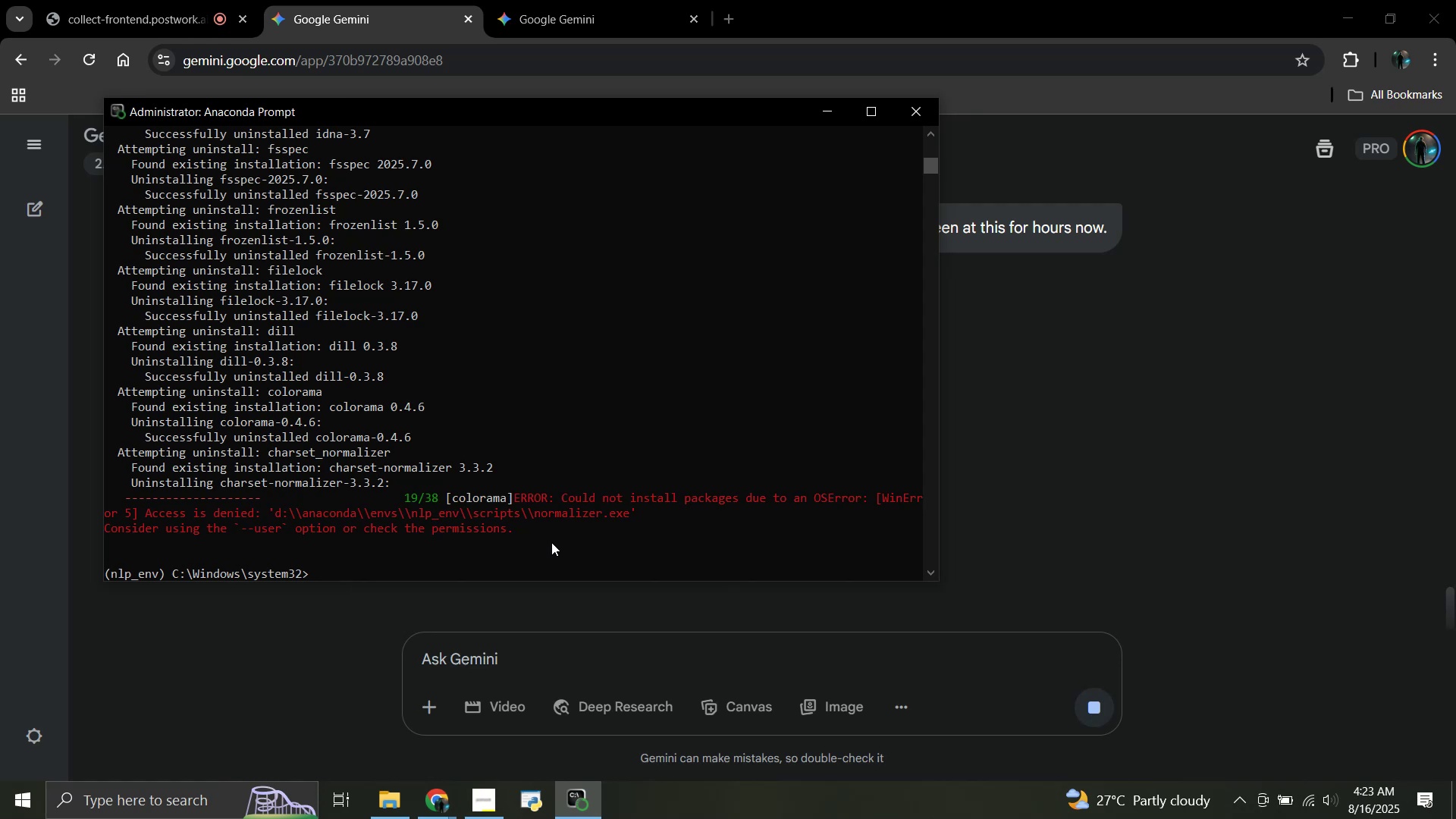 
wait(8.06)
 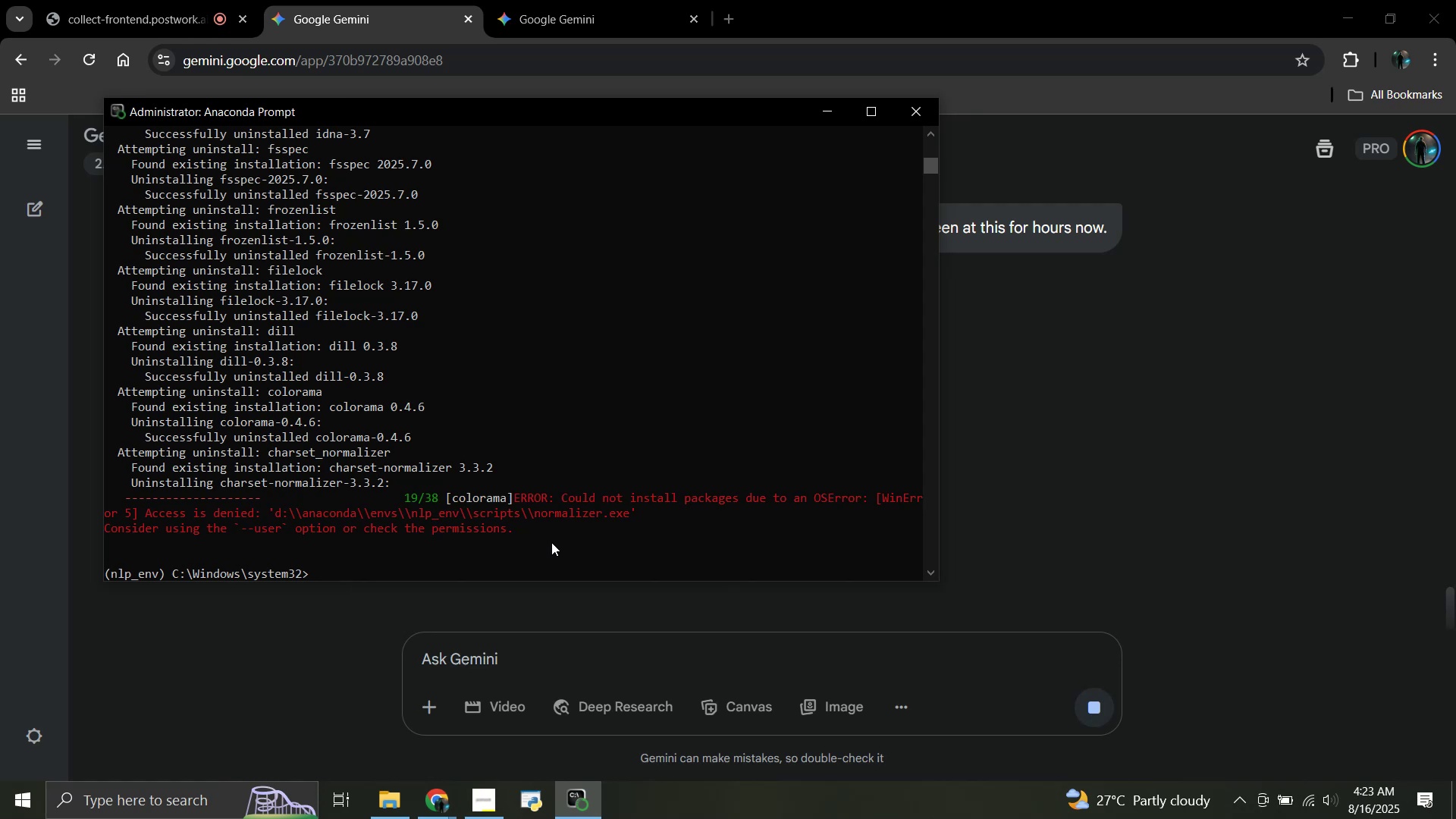 
left_click([475, 595])
 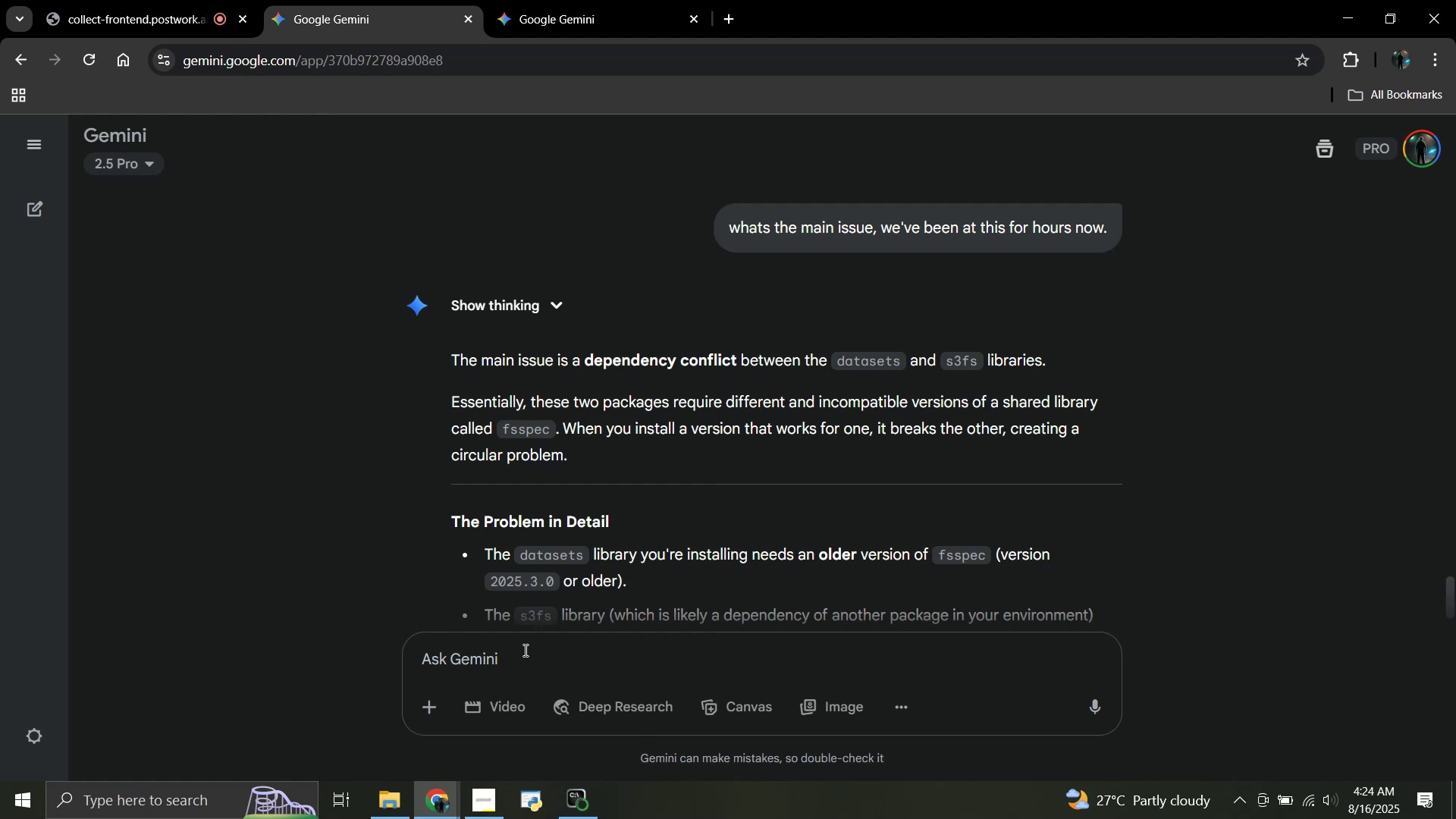 
wait(53.13)
 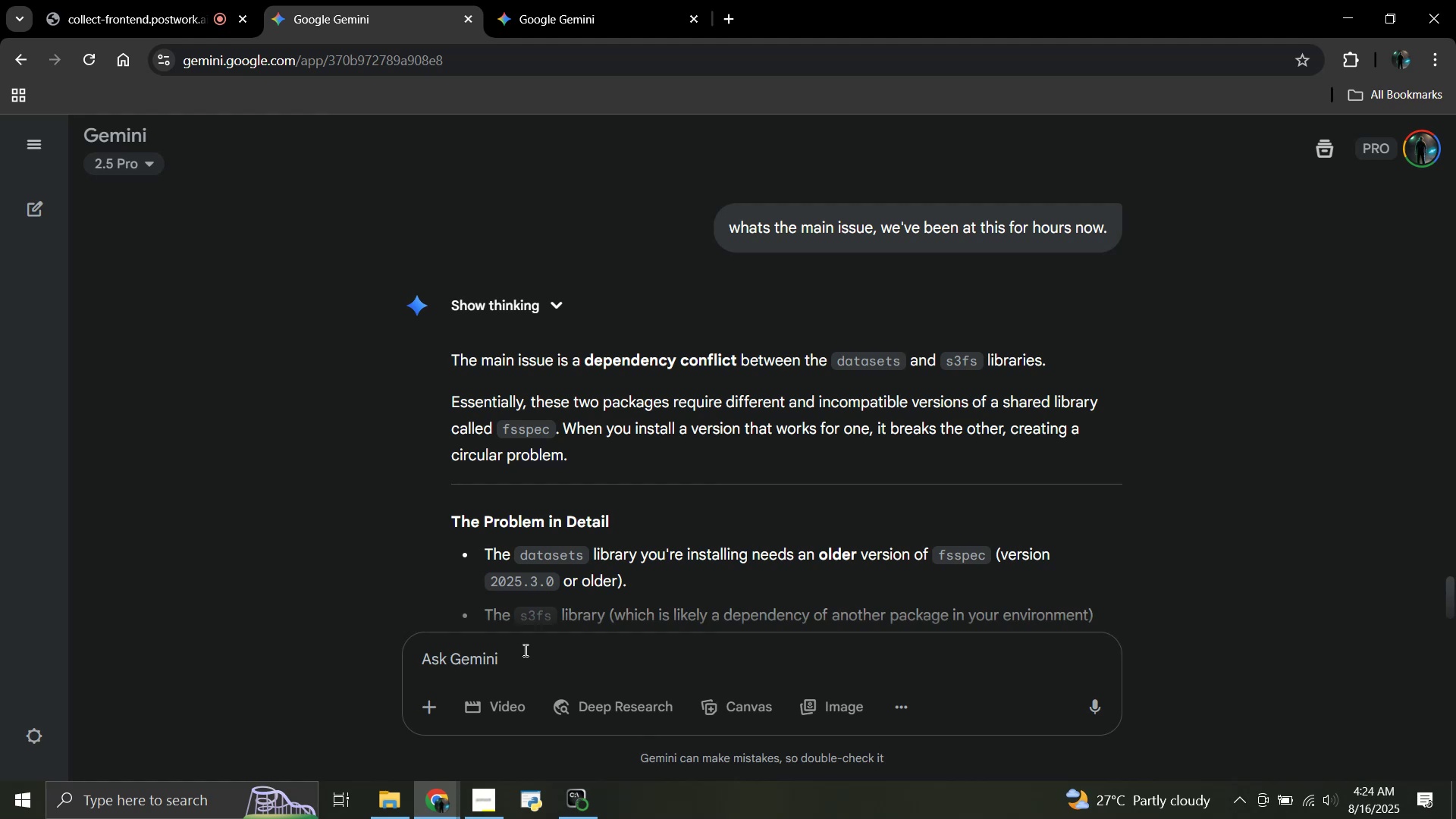 
scroll: coordinate [854, 356], scroll_direction: down, amount: 4.0
 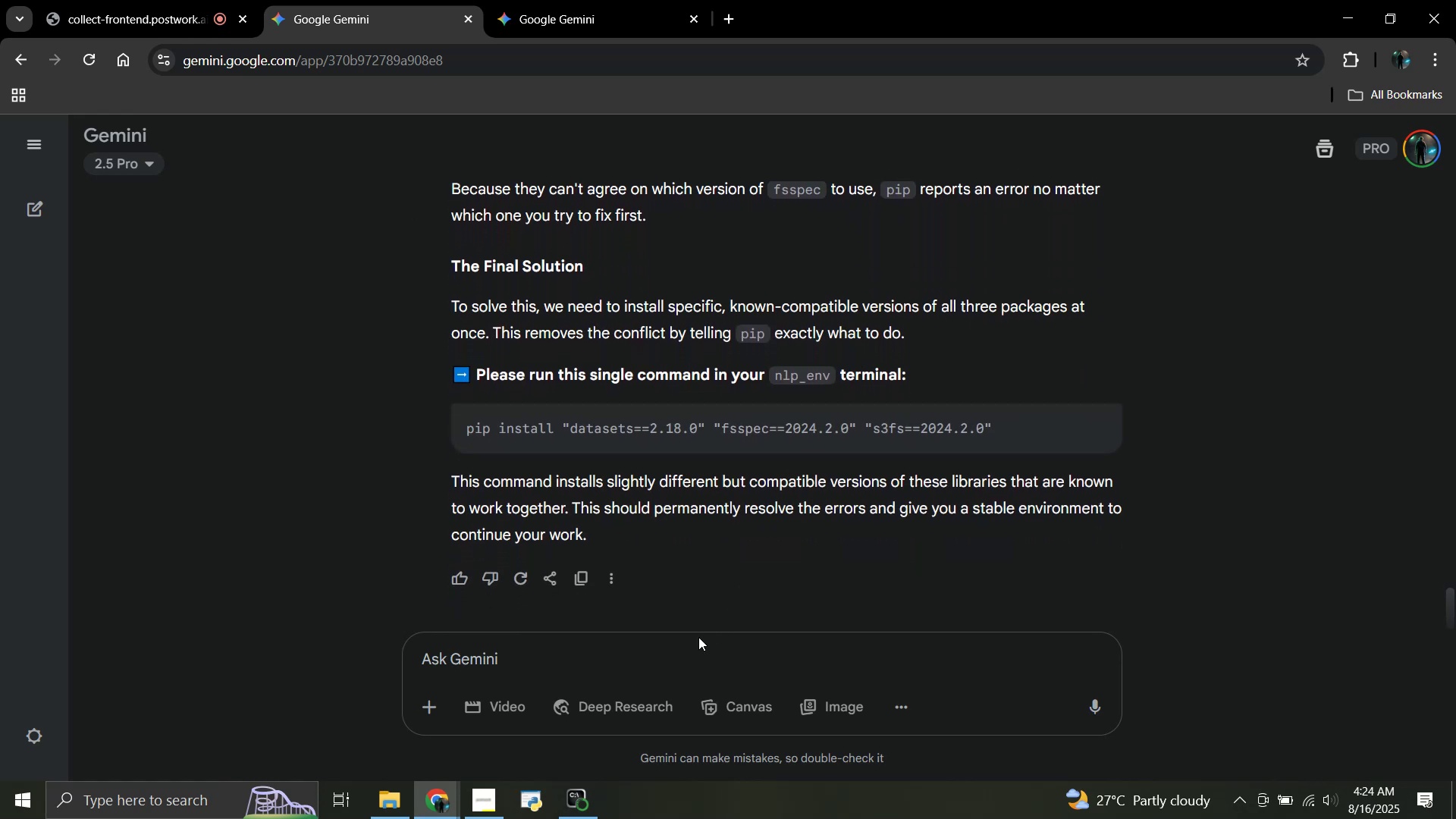 
left_click([684, 652])
 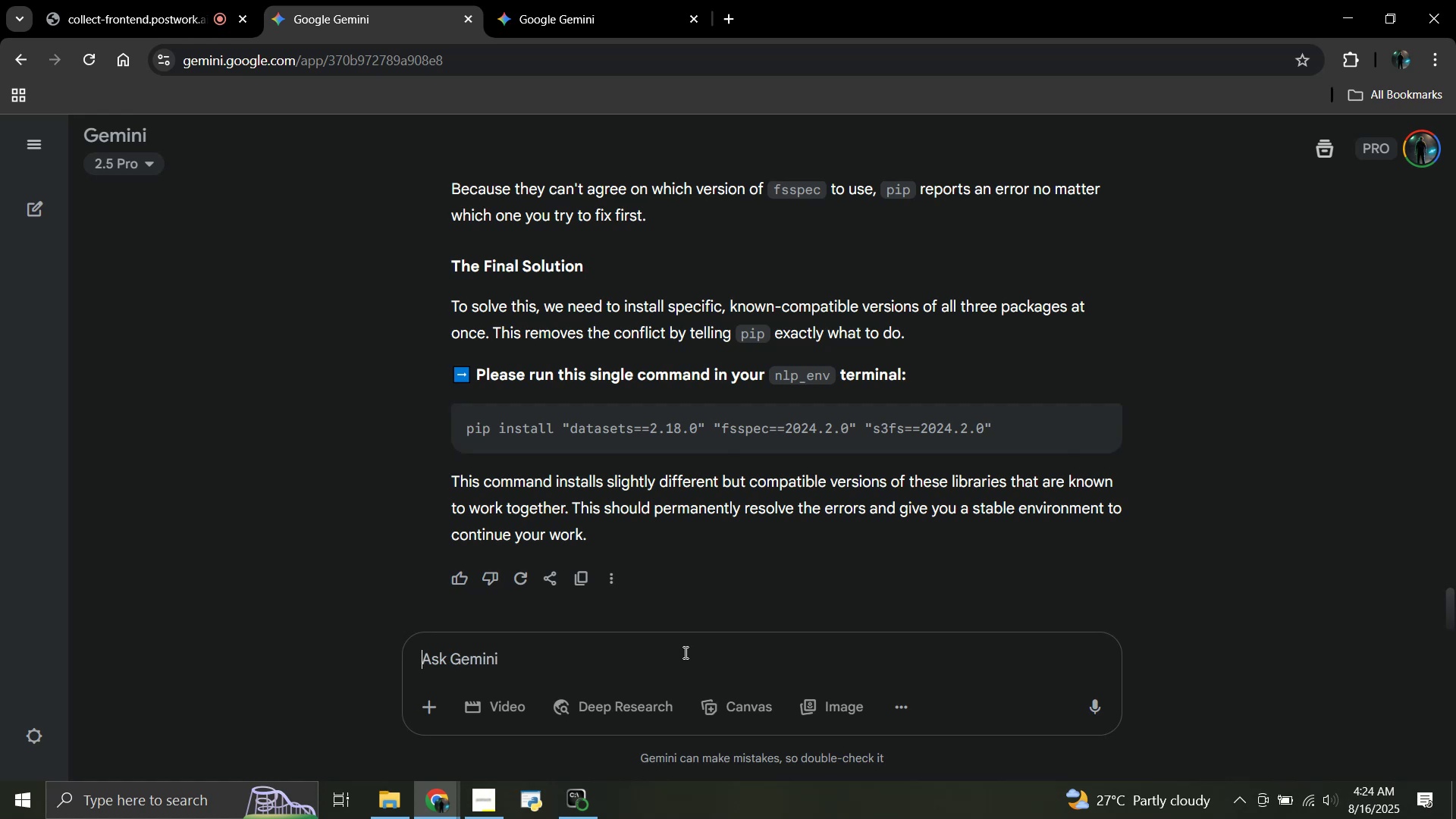 
key(Control+V)
 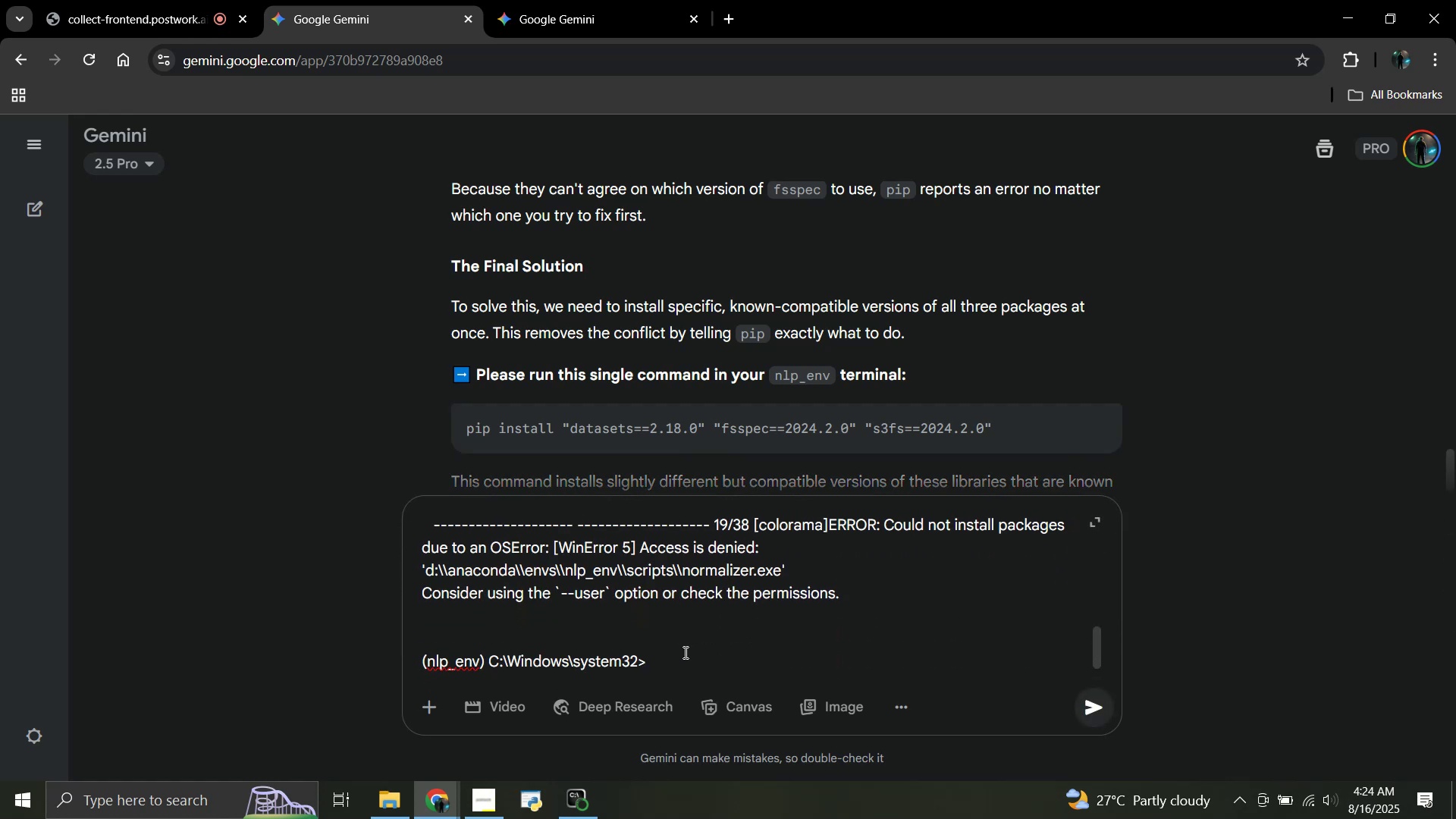 
key(Enter)
 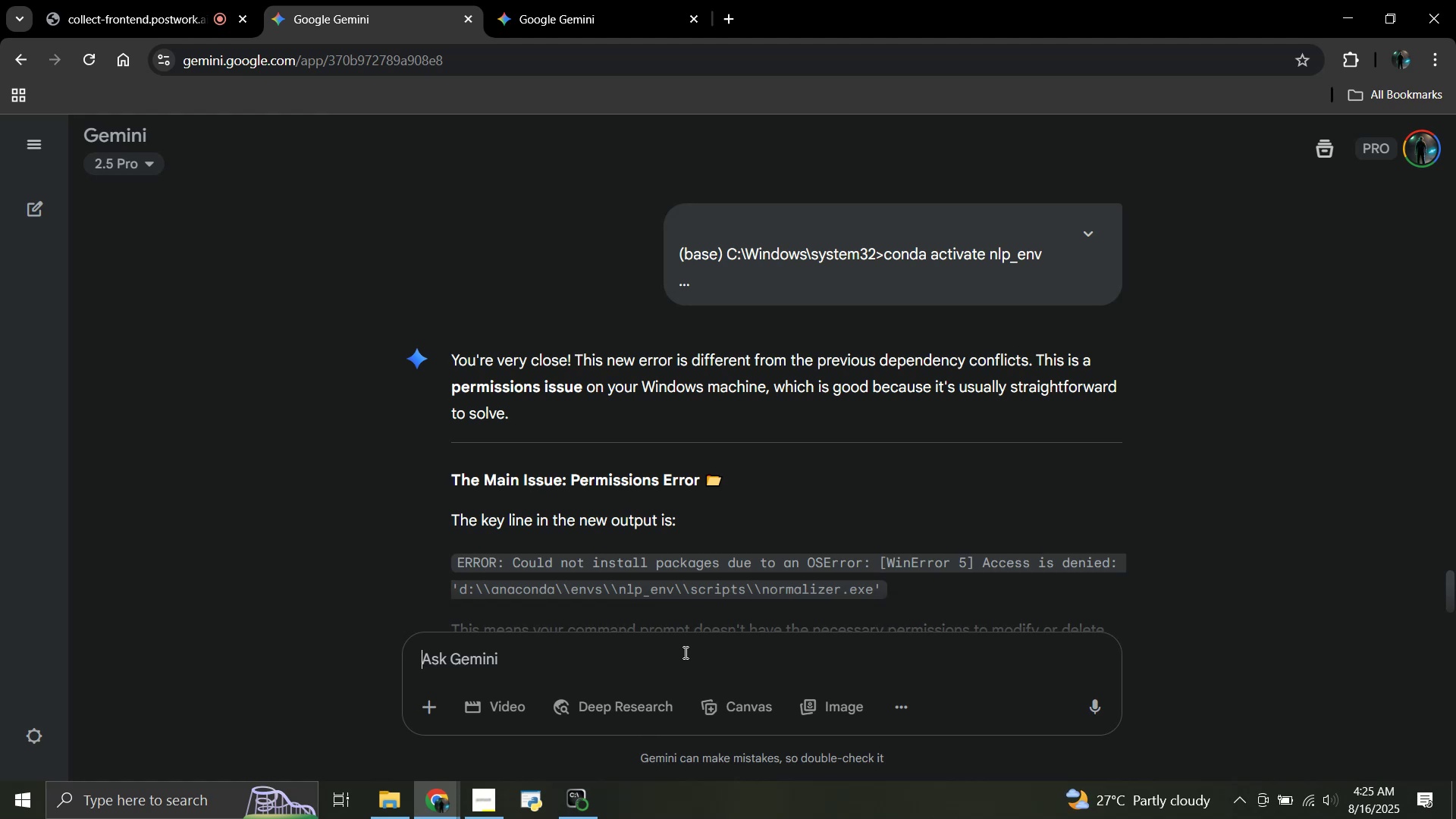 
wait(52.28)
 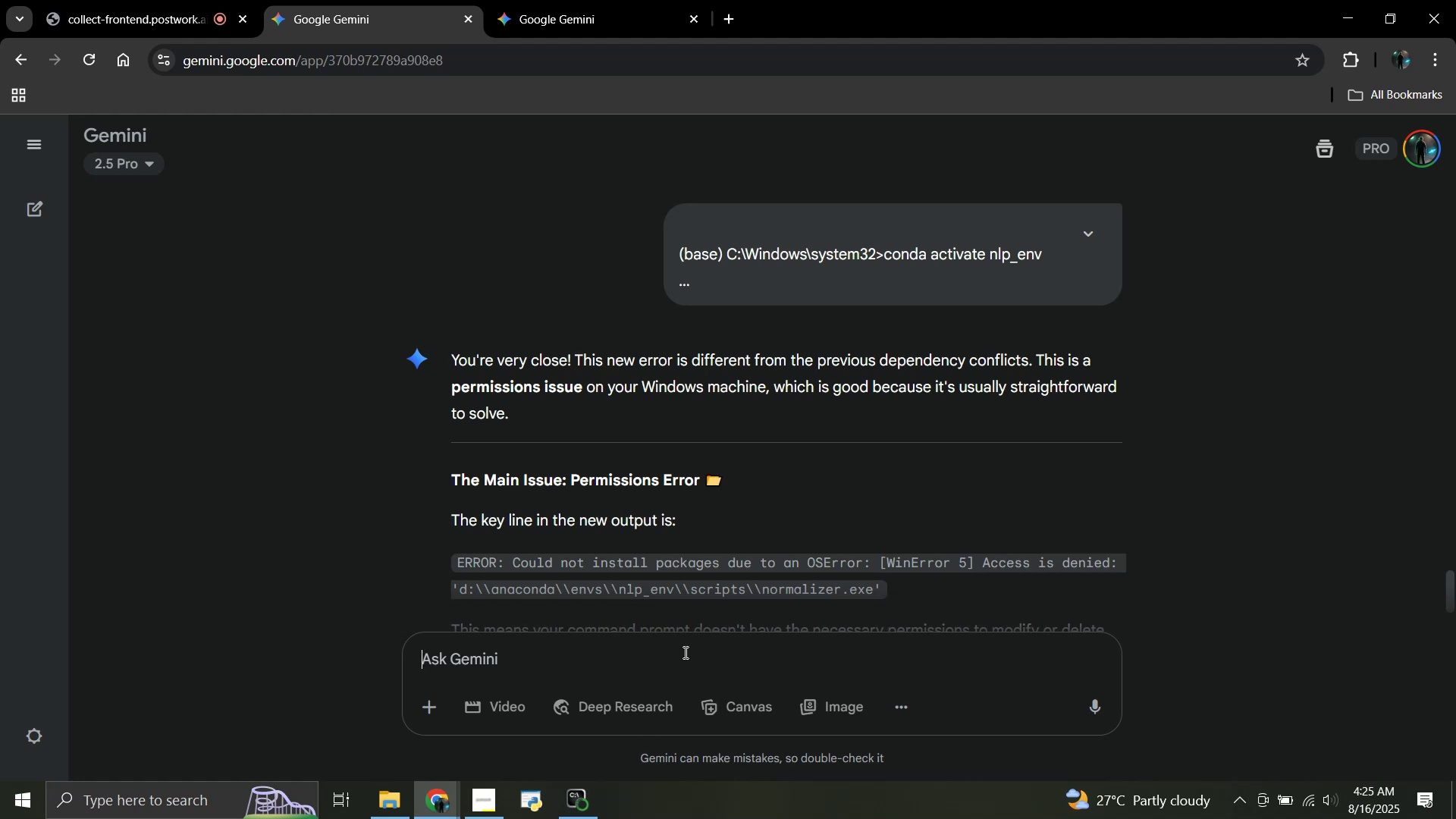 
scroll: coordinate [789, 456], scroll_direction: down, amount: 2.0
 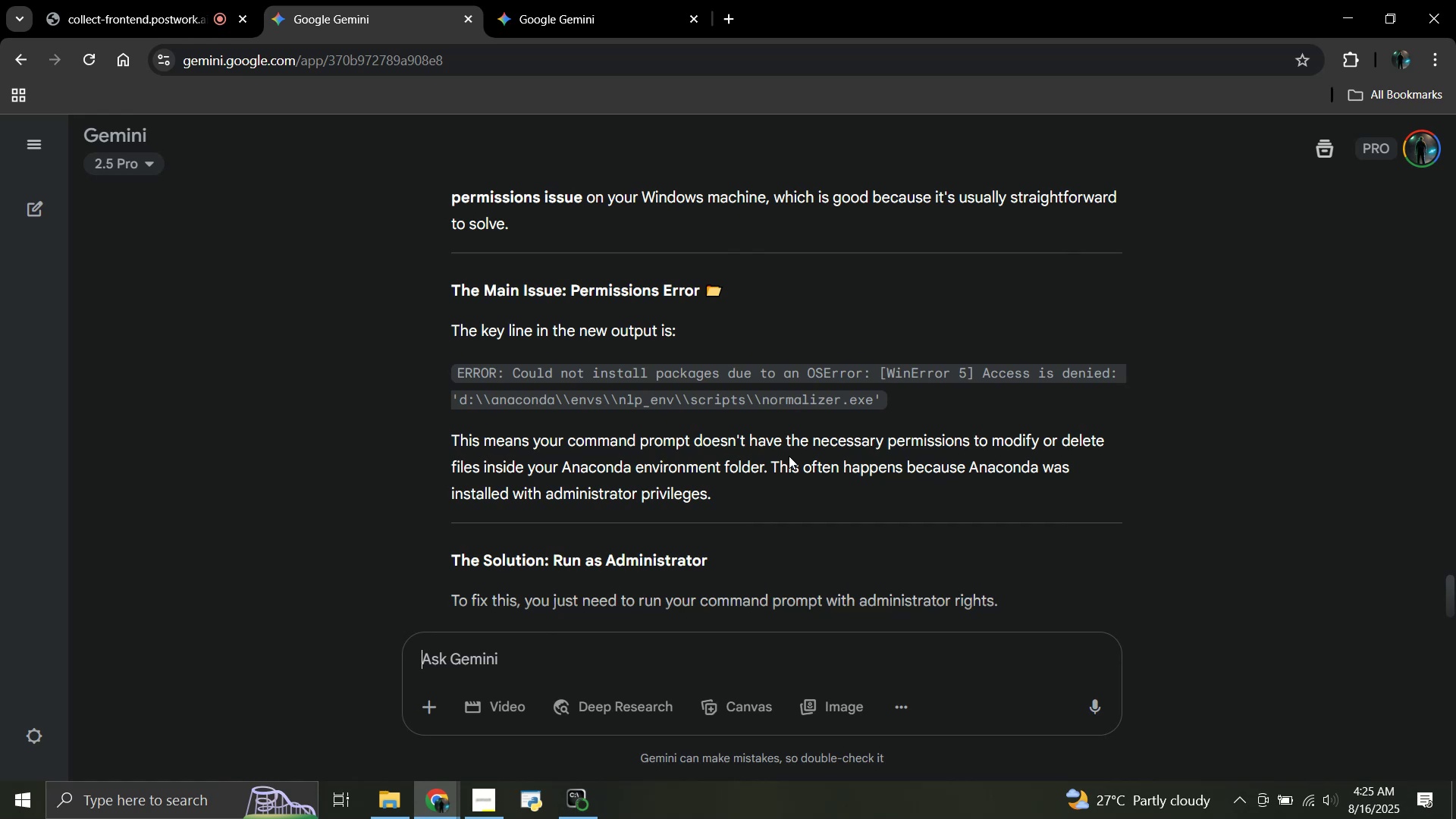 
wait(11.57)
 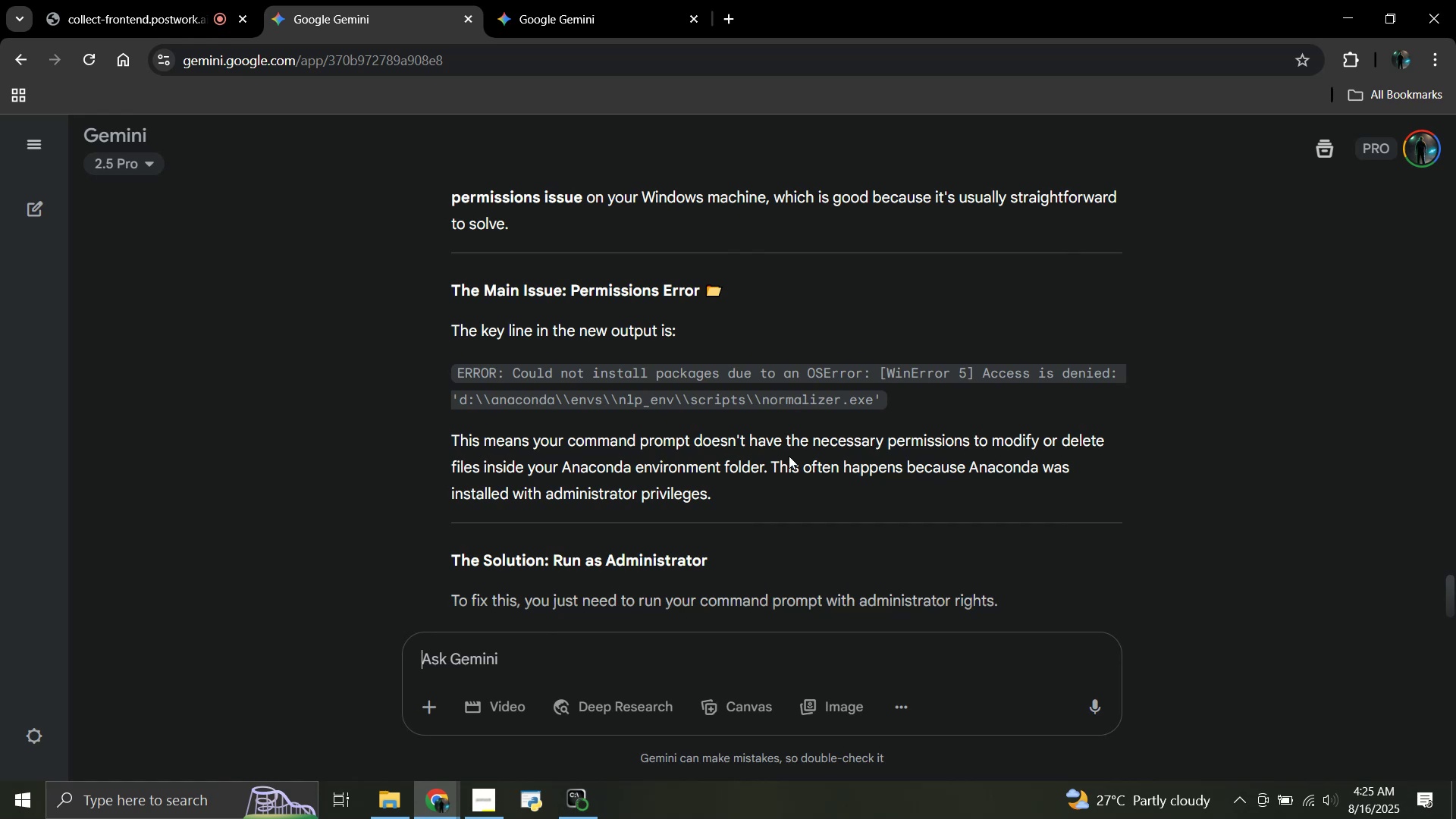 
scroll: coordinate [789, 460], scroll_direction: down, amount: 3.0
 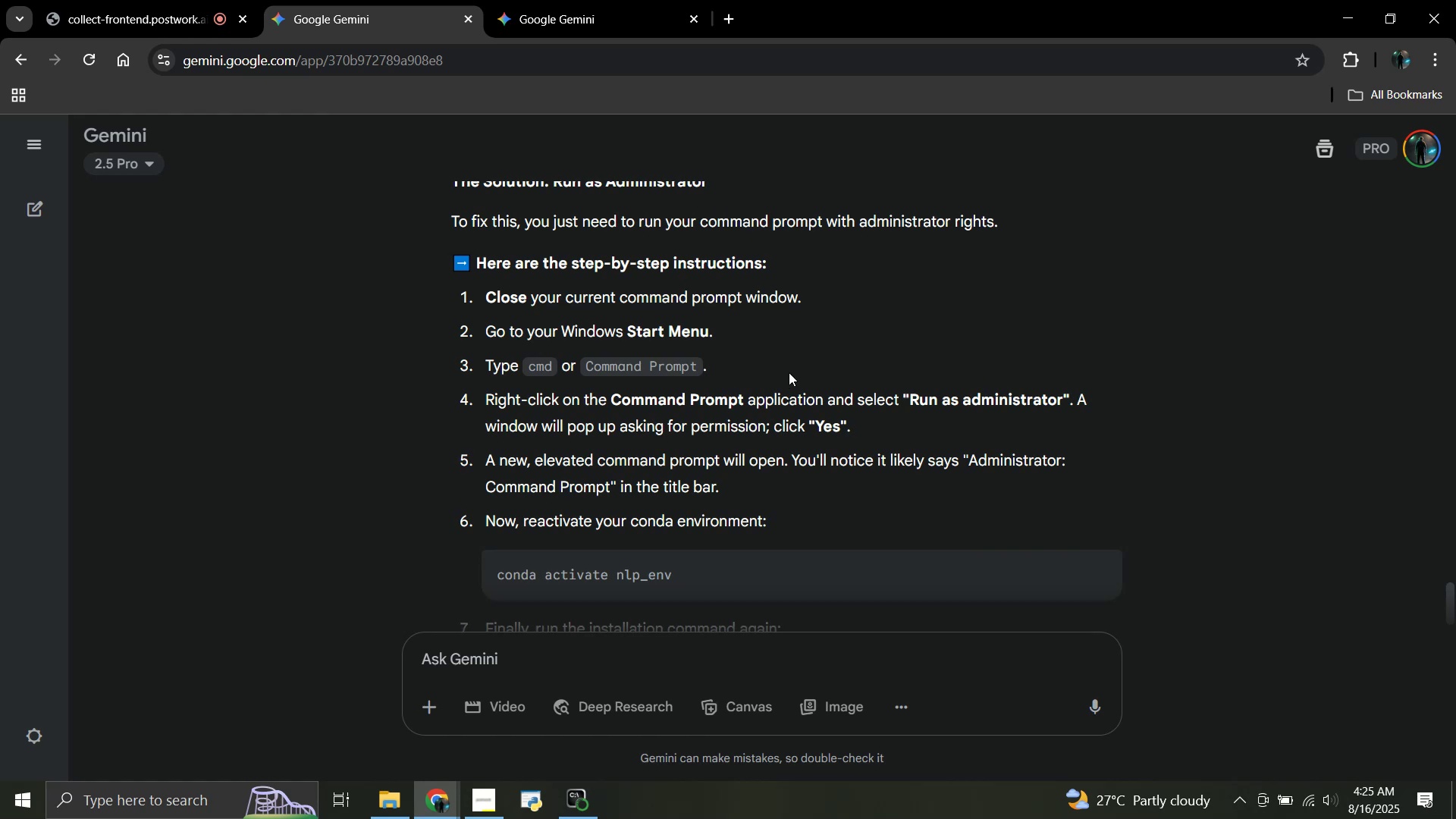 
wait(15.82)
 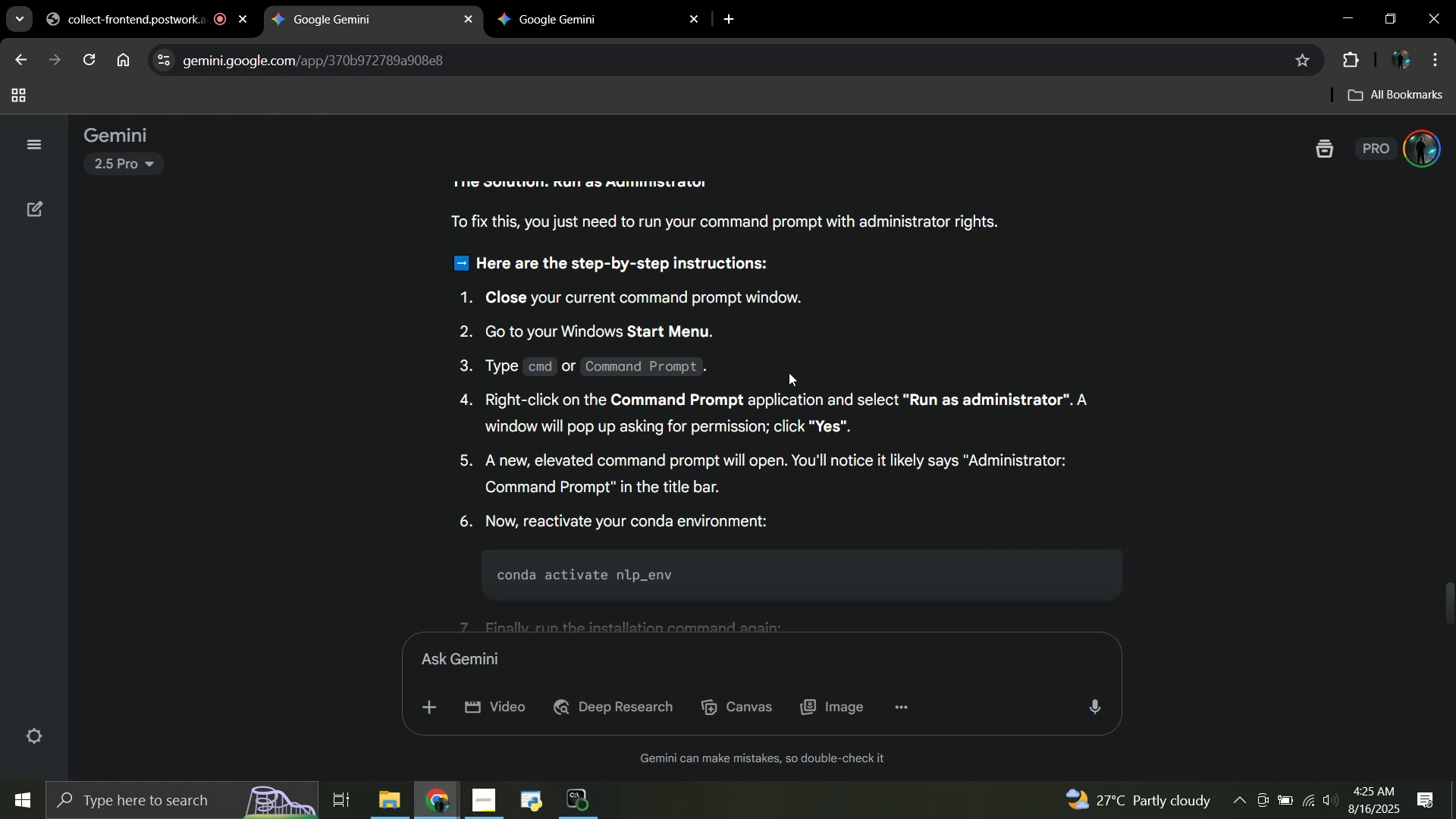 
scroll: coordinate [789, 372], scroll_direction: down, amount: 1.0
 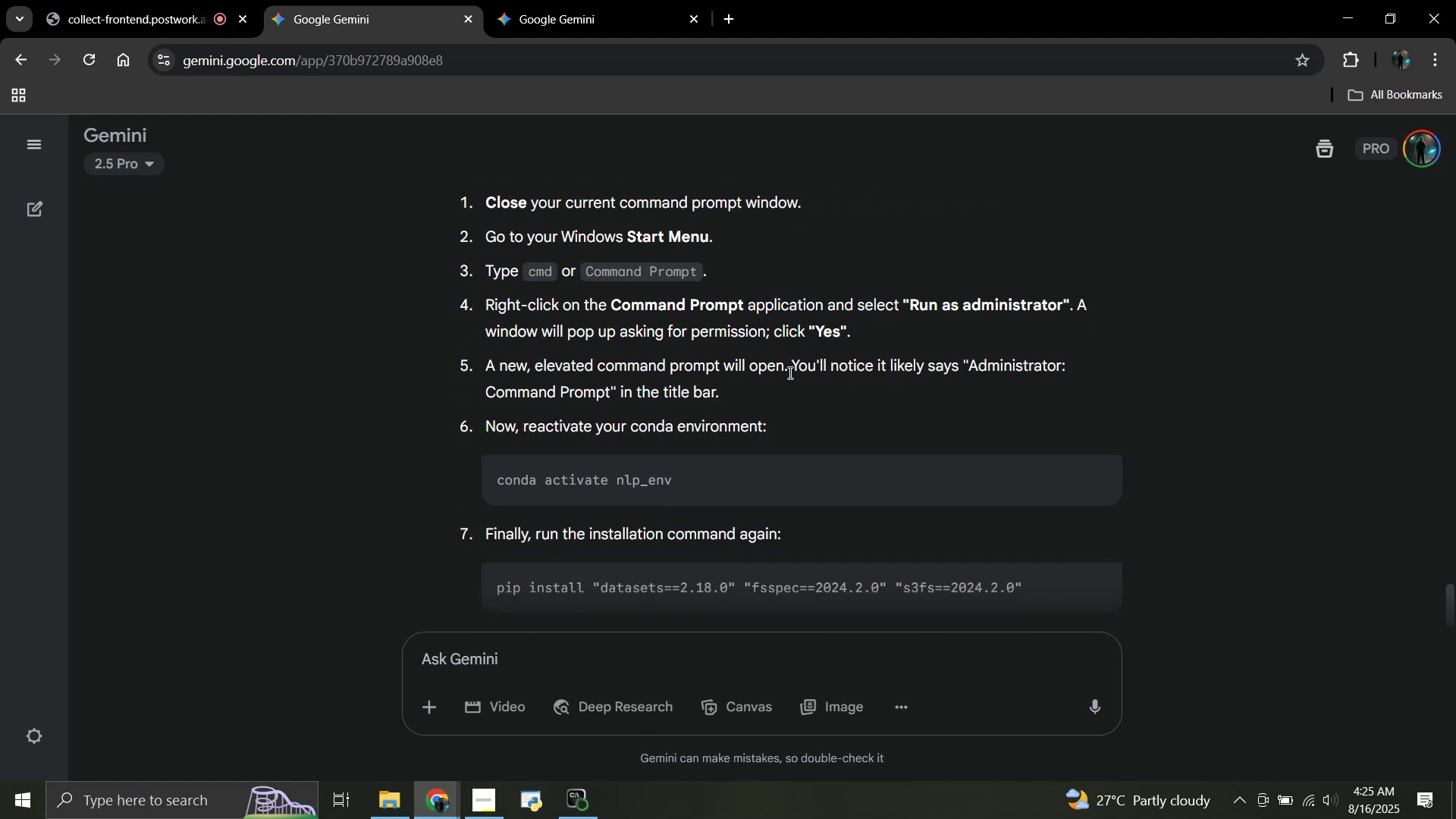 
scroll: coordinate [789, 372], scroll_direction: up, amount: 1.0
 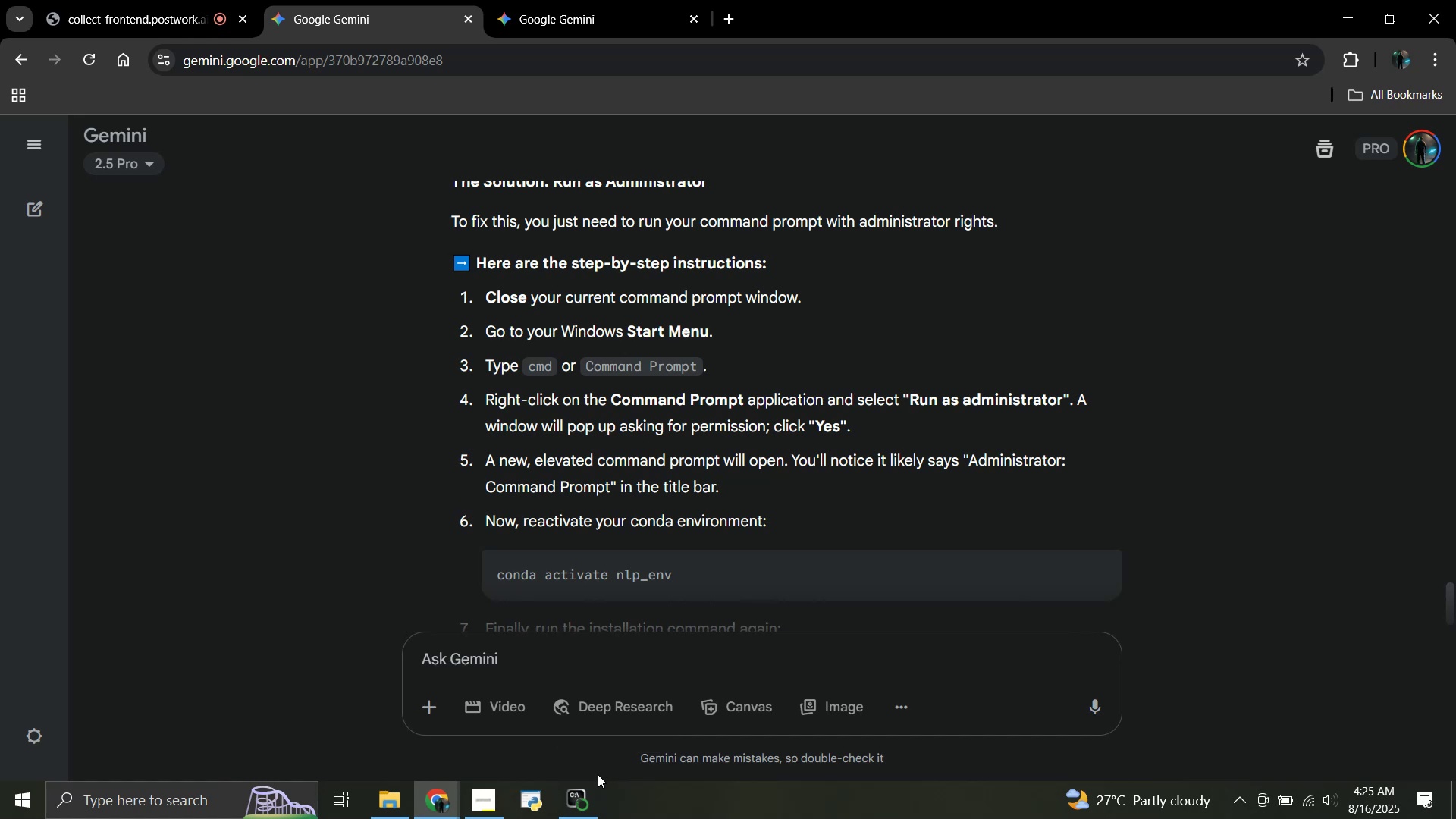 
left_click([586, 799])
 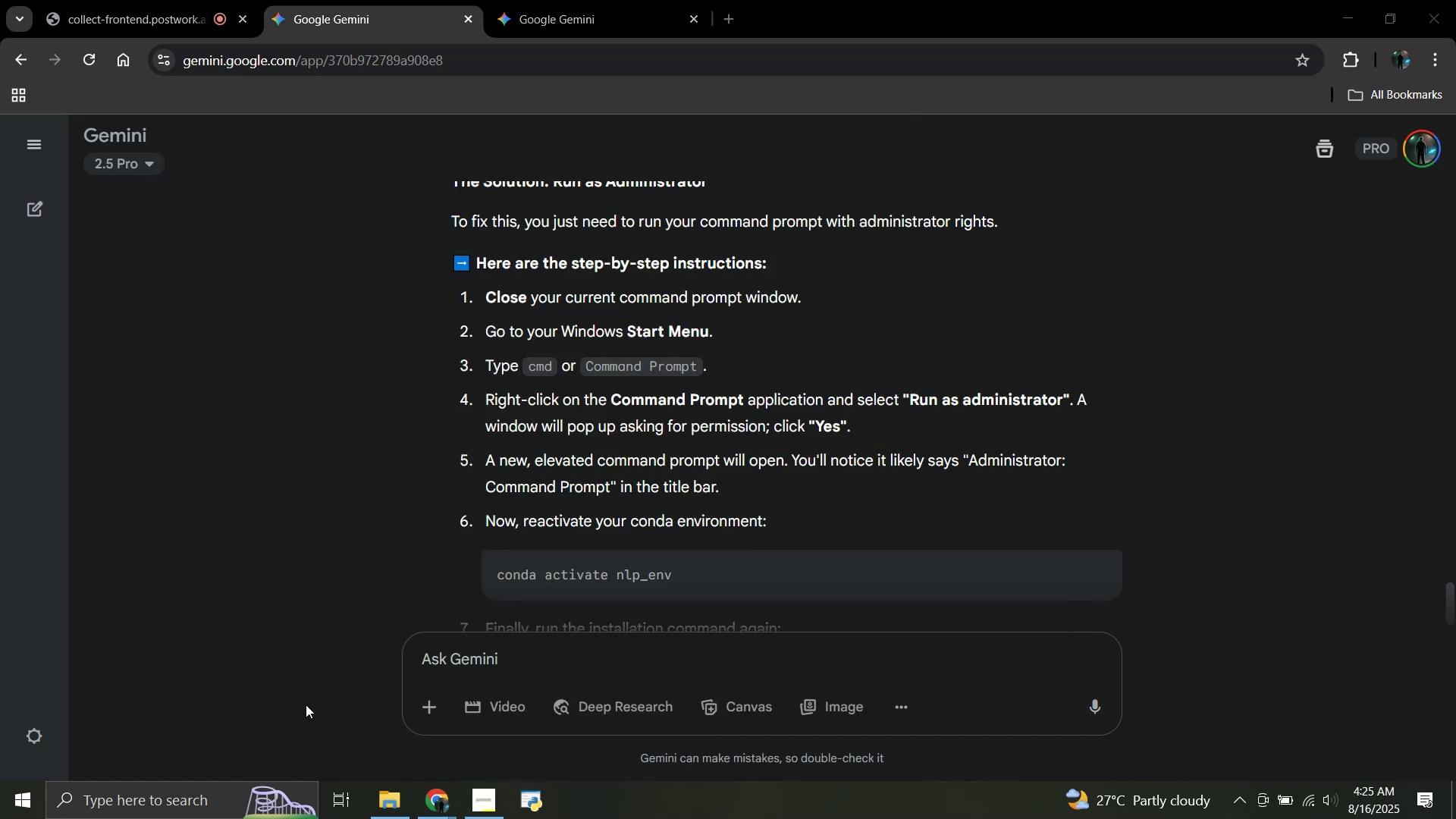 
wait(5.13)
 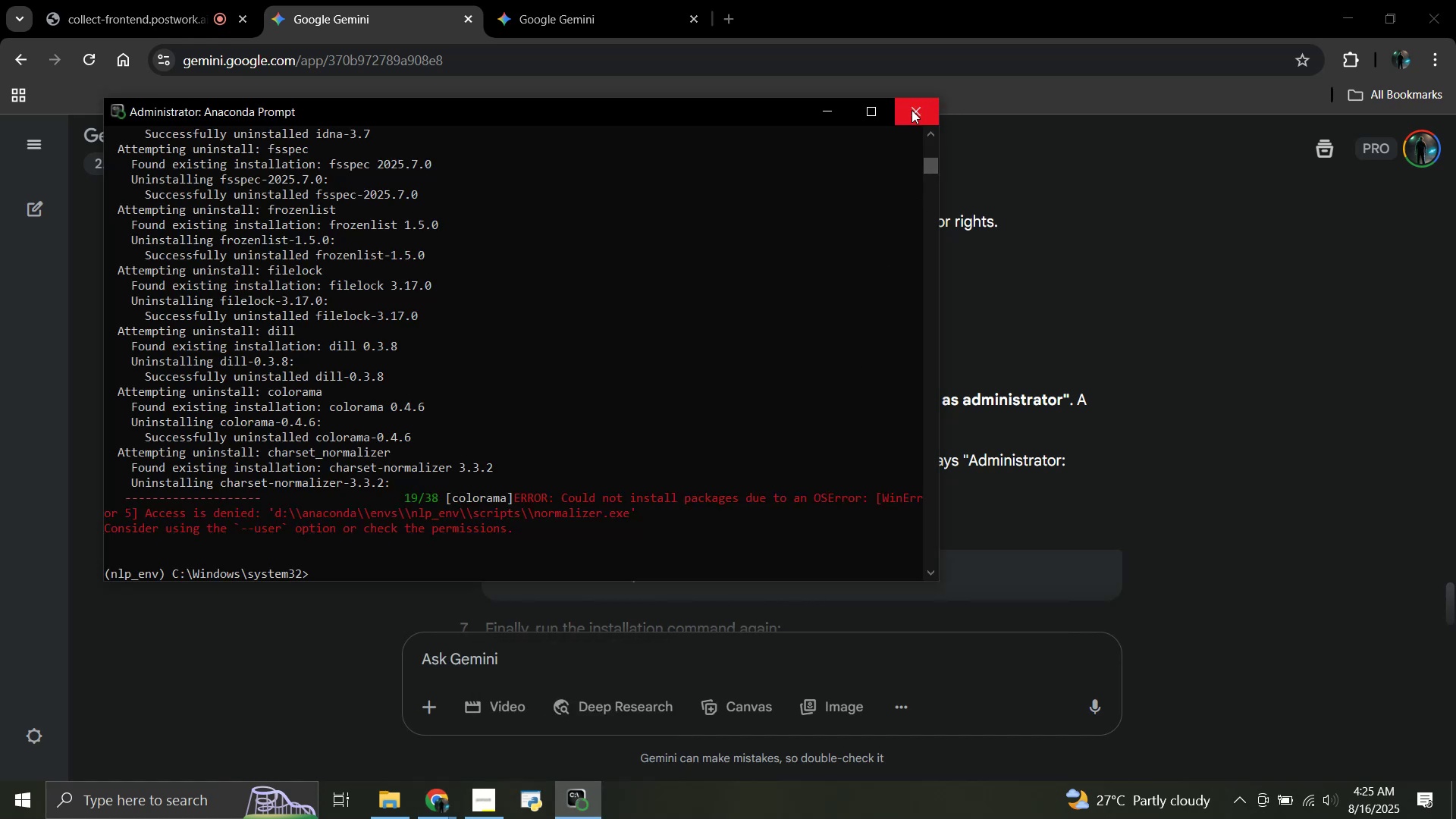 
left_click([206, 788])
 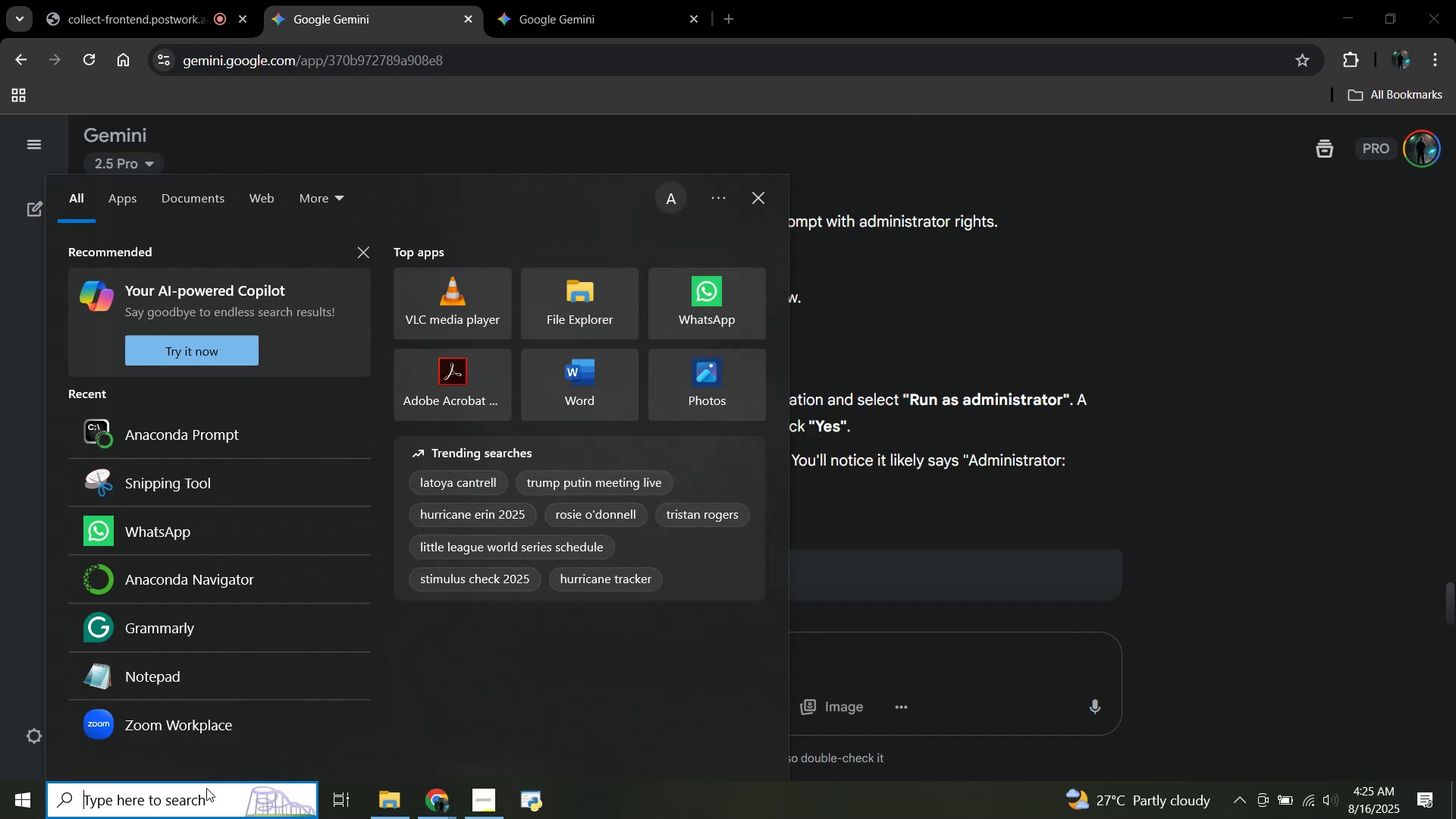 
type(cmd)
 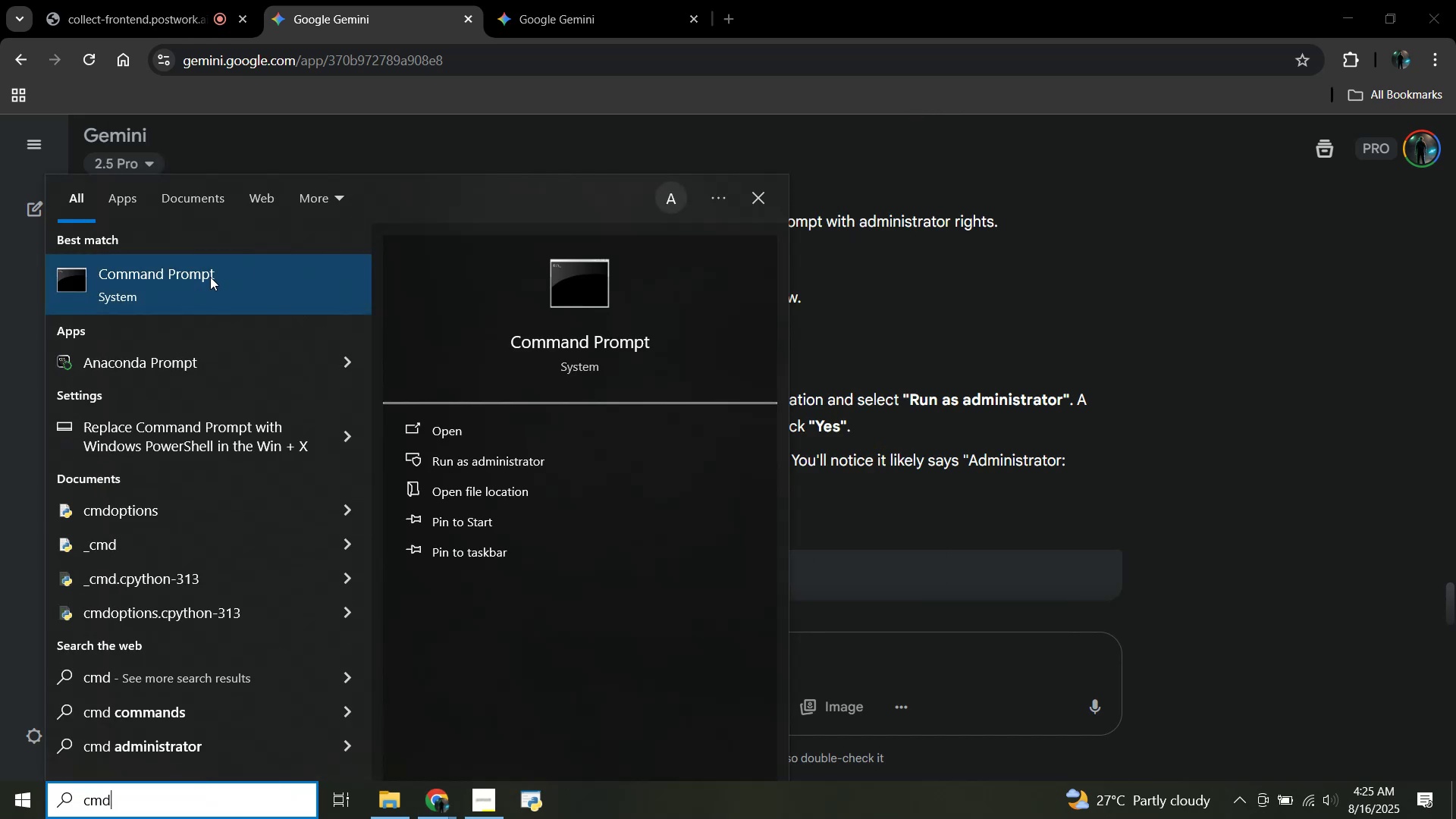 
right_click([210, 277])
 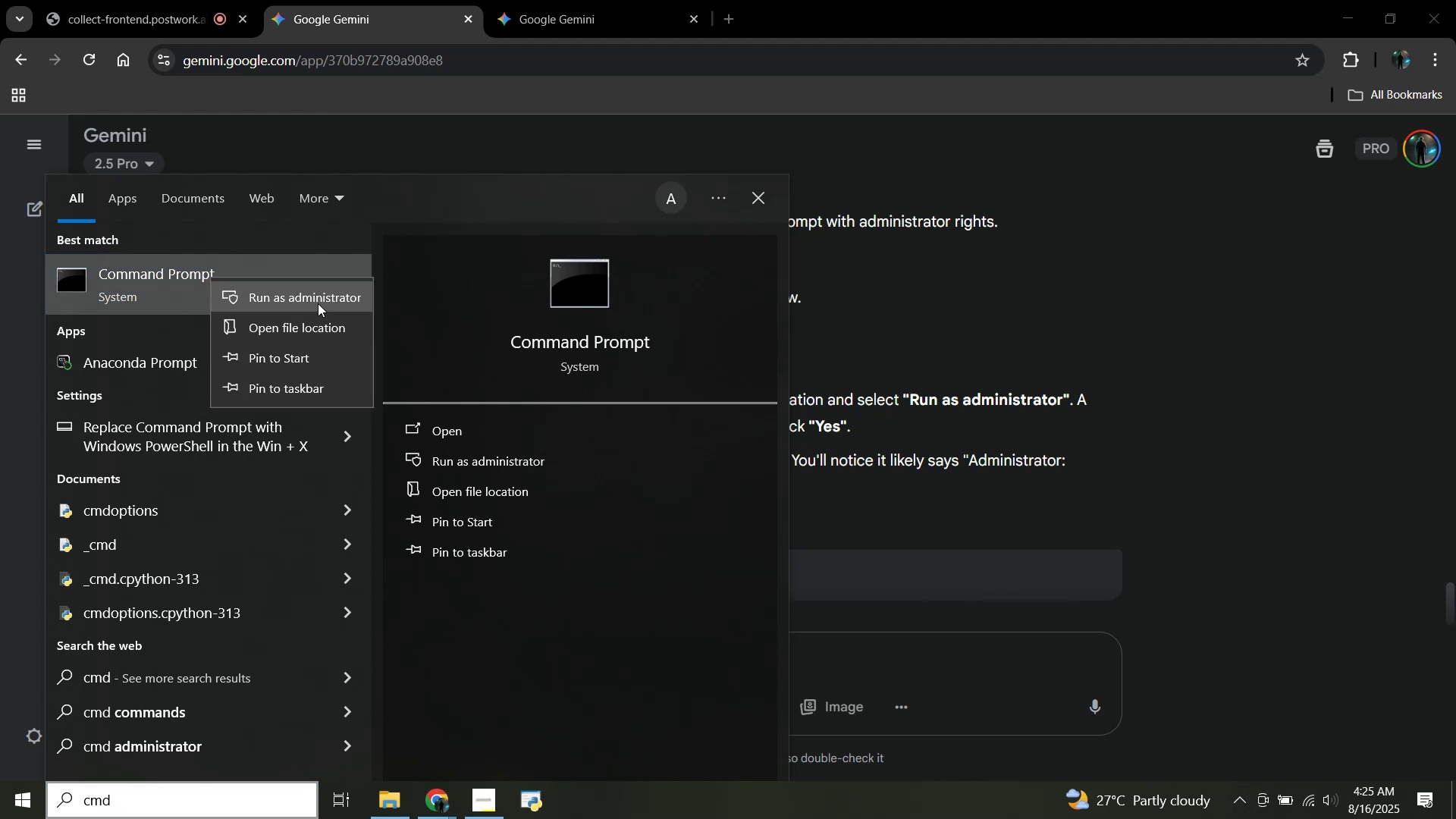 
left_click([317, 298])
 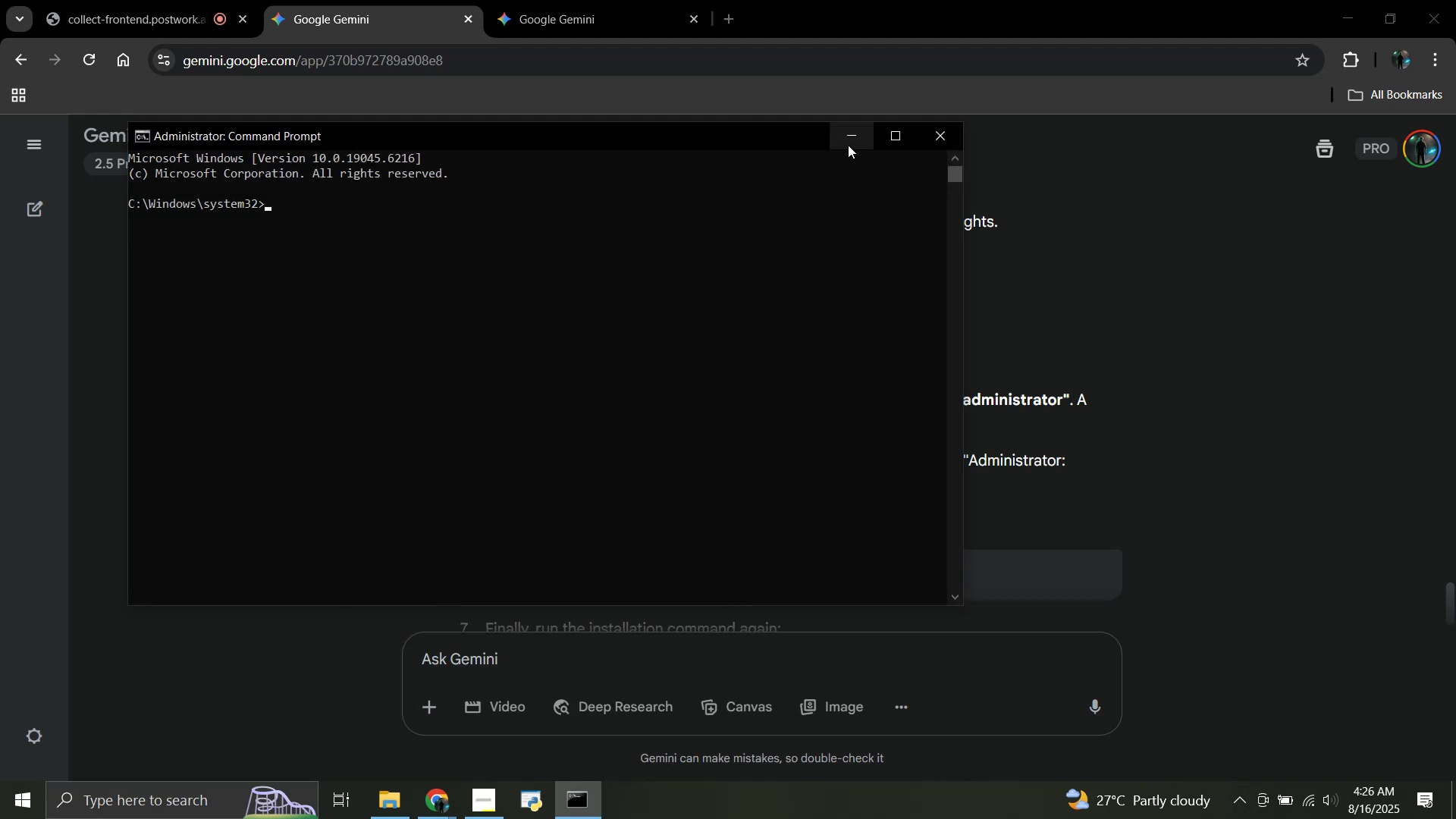 
wait(5.18)
 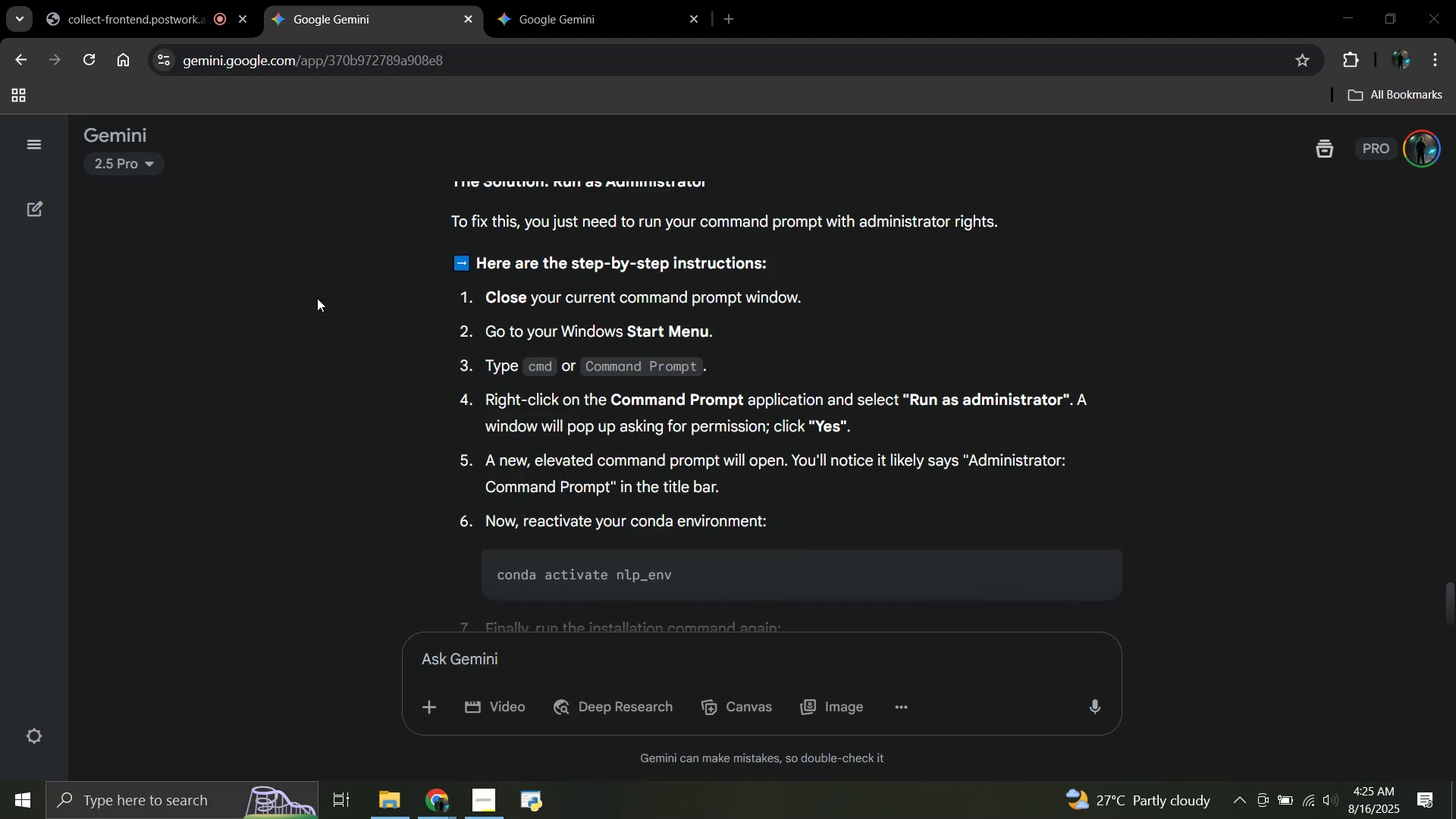 
scroll: coordinate [780, 334], scroll_direction: down, amount: 2.0
 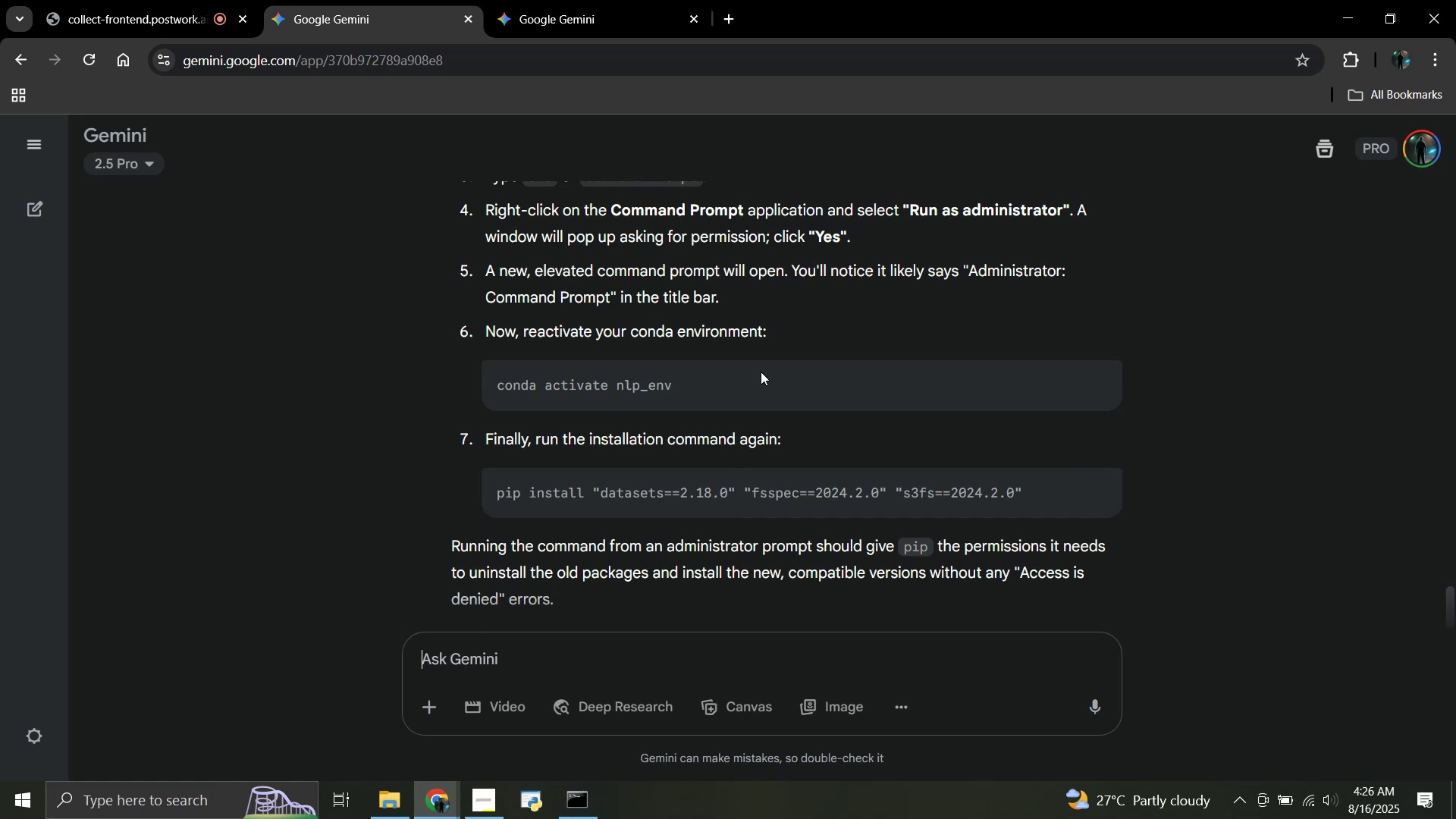 
wait(7.47)
 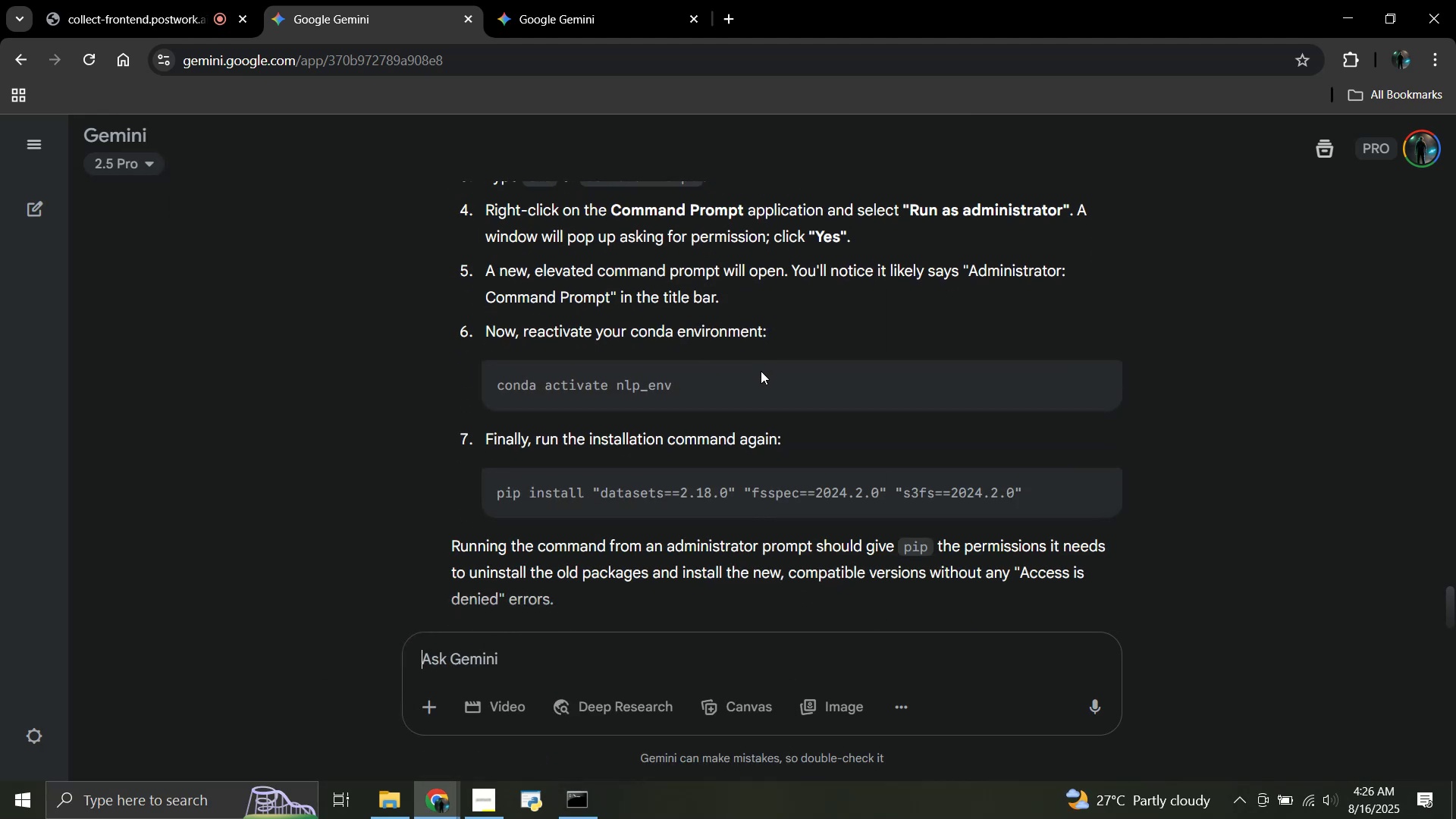 
left_click_drag(start_coordinate=[497, 382], to_coordinate=[714, 379])
 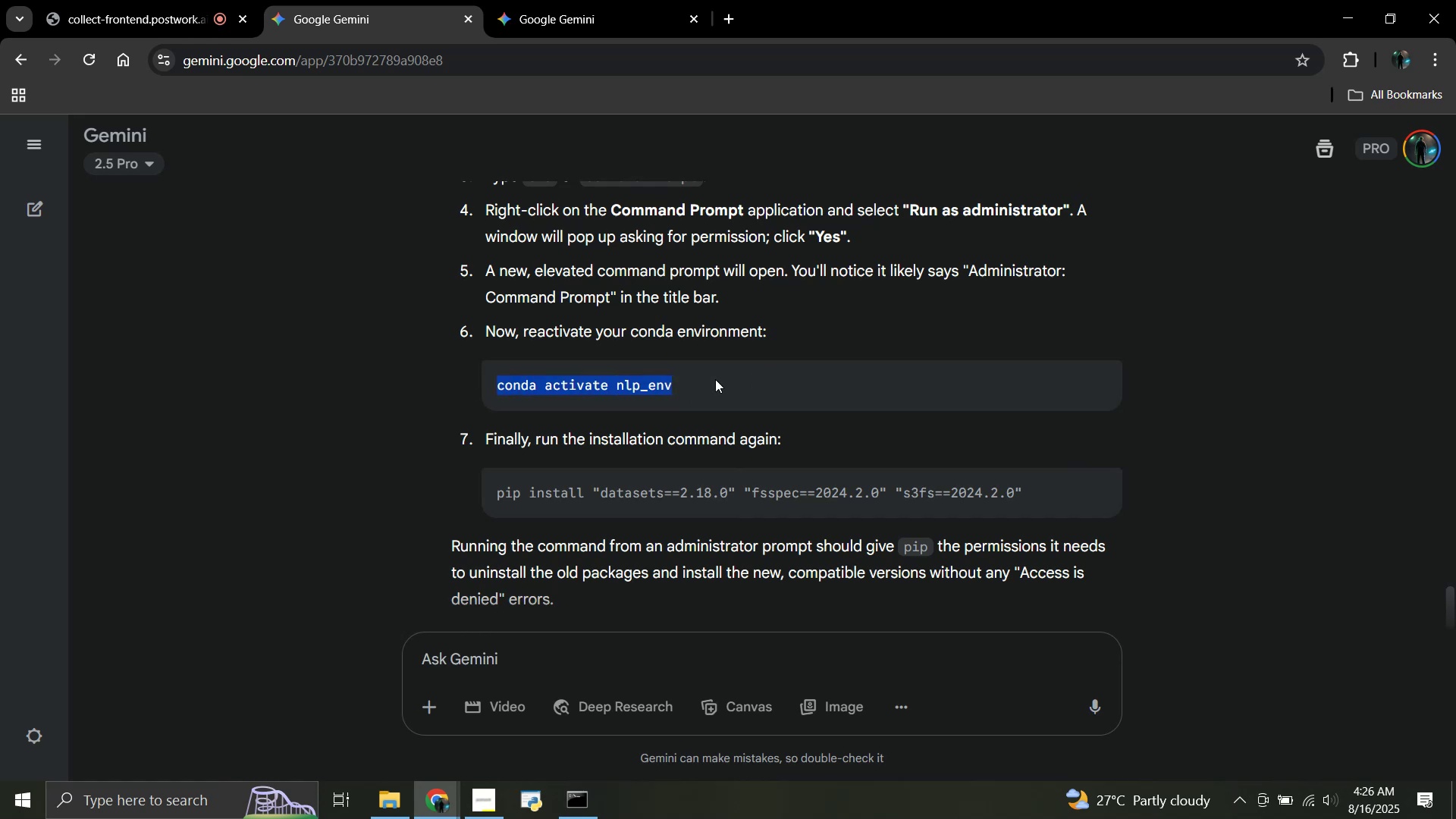 
key(Control+C)
 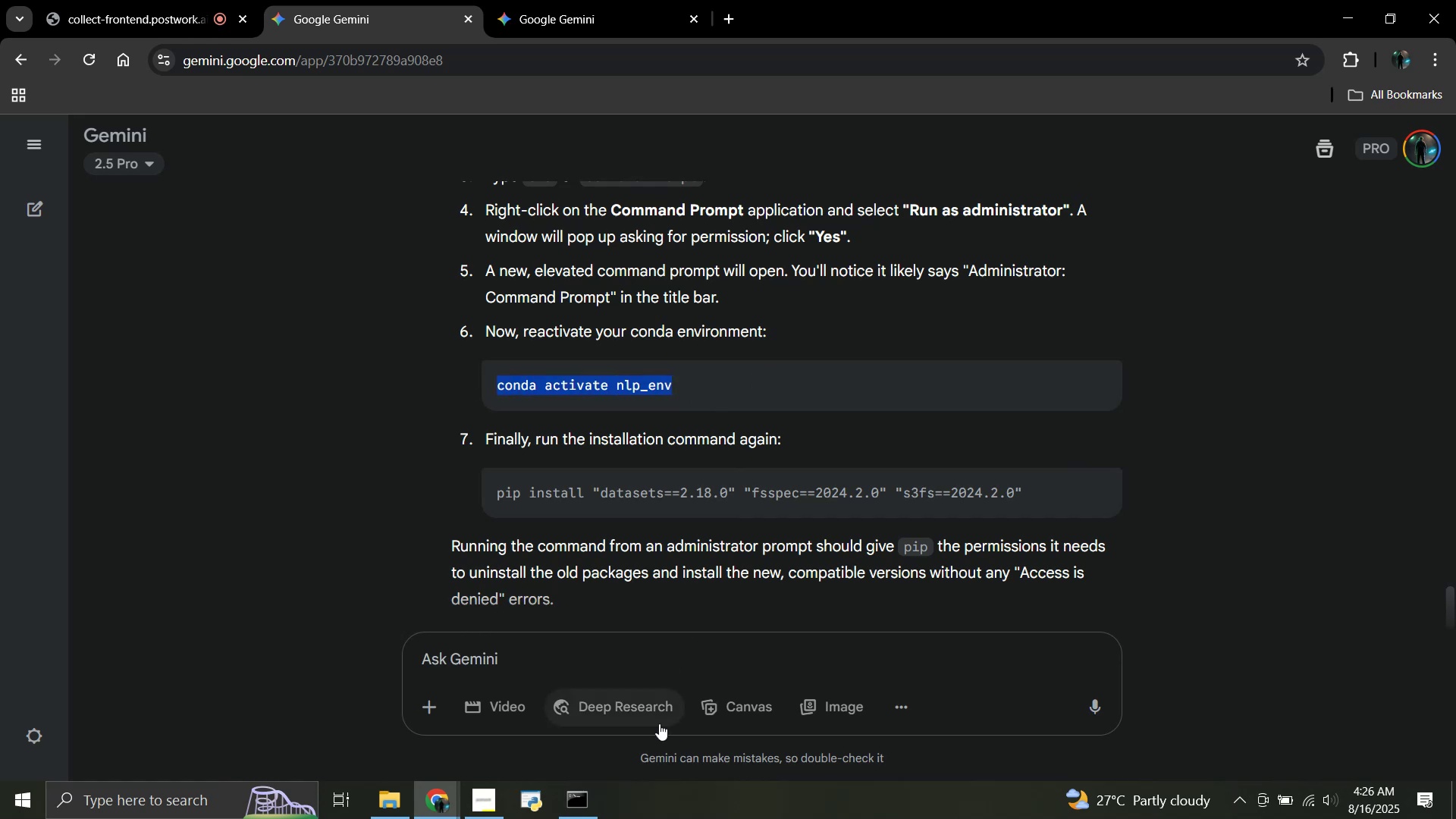 
left_click([589, 808])
 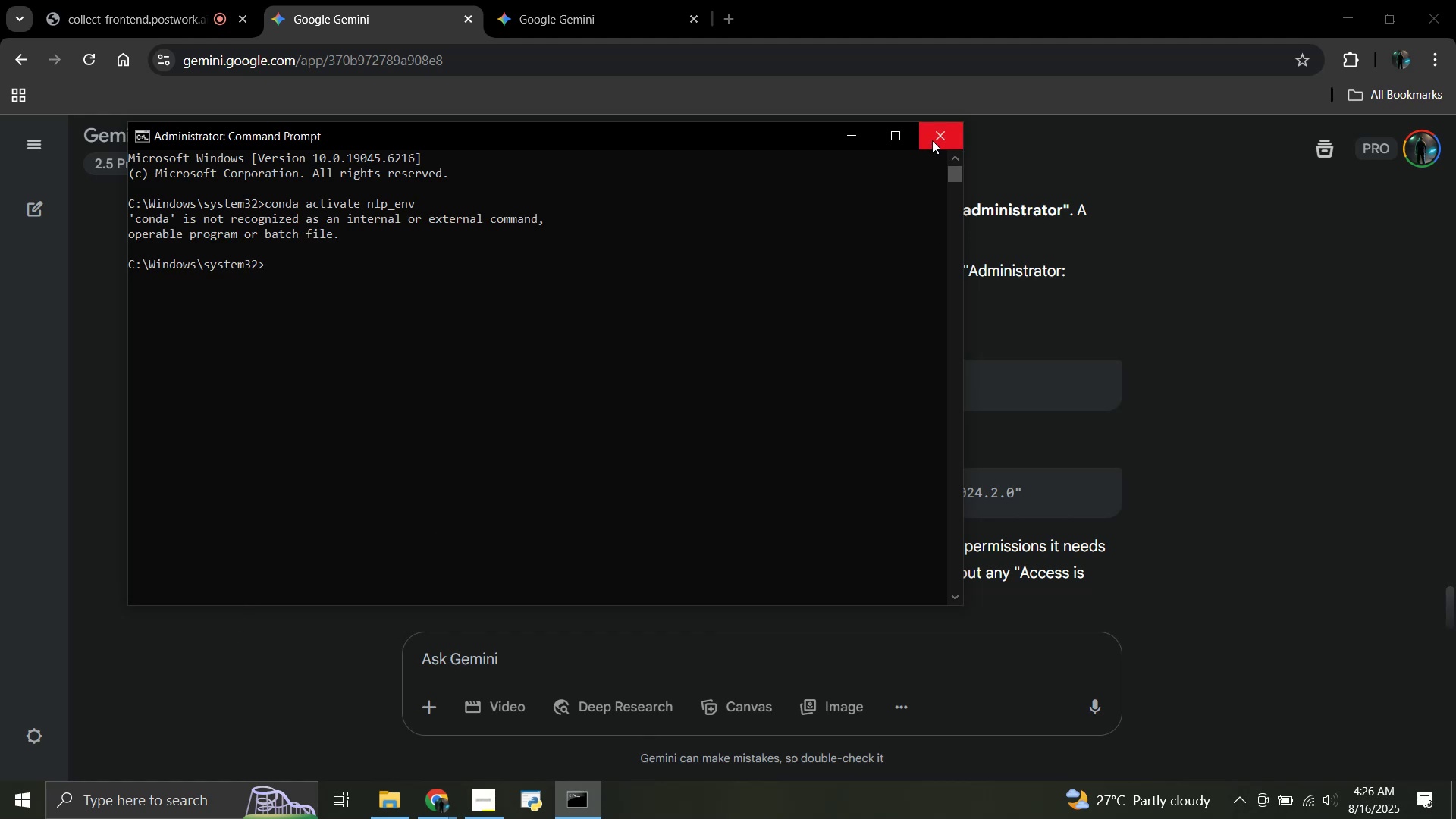 
wait(7.46)
 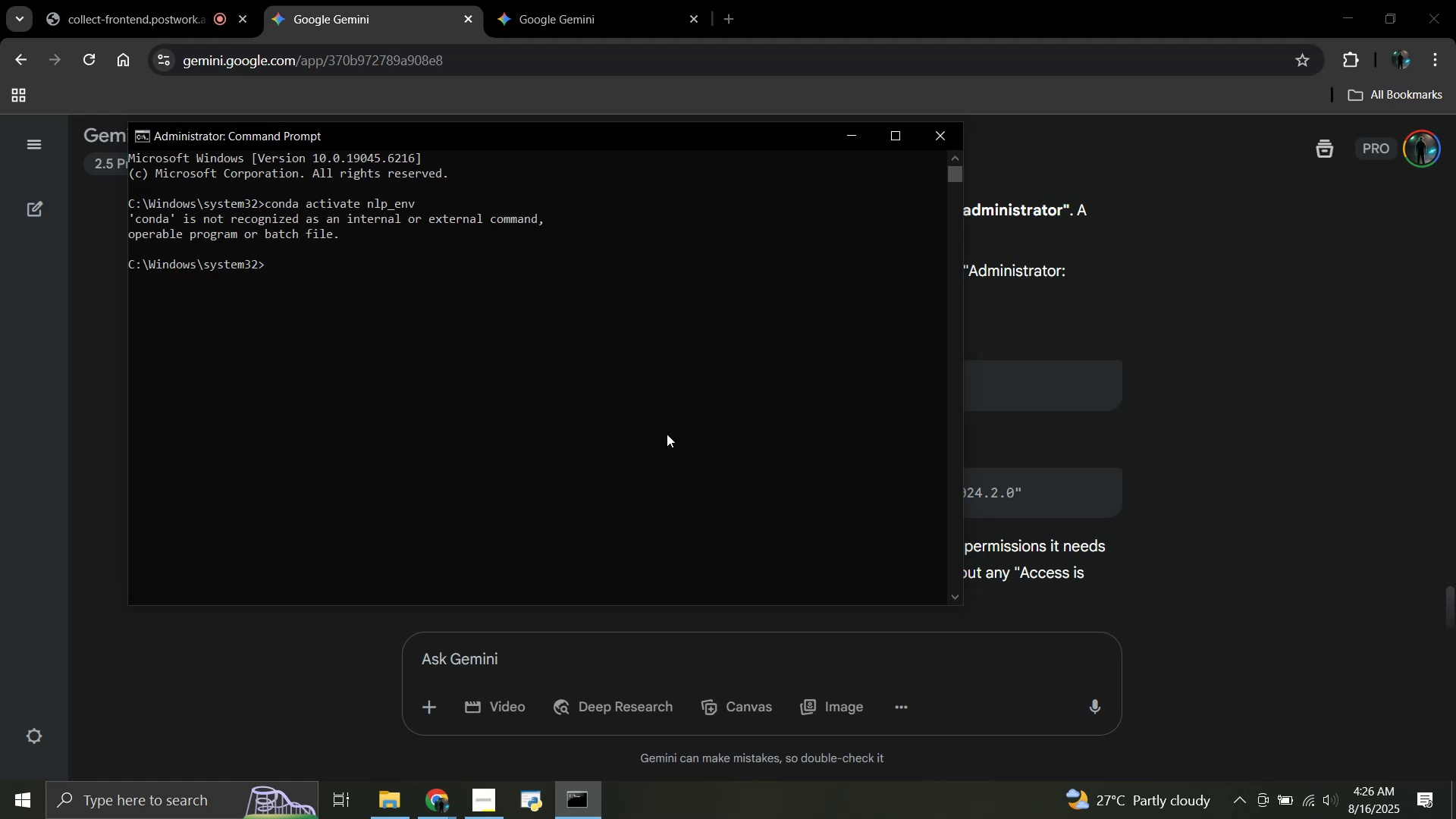 
left_click([733, 376])
 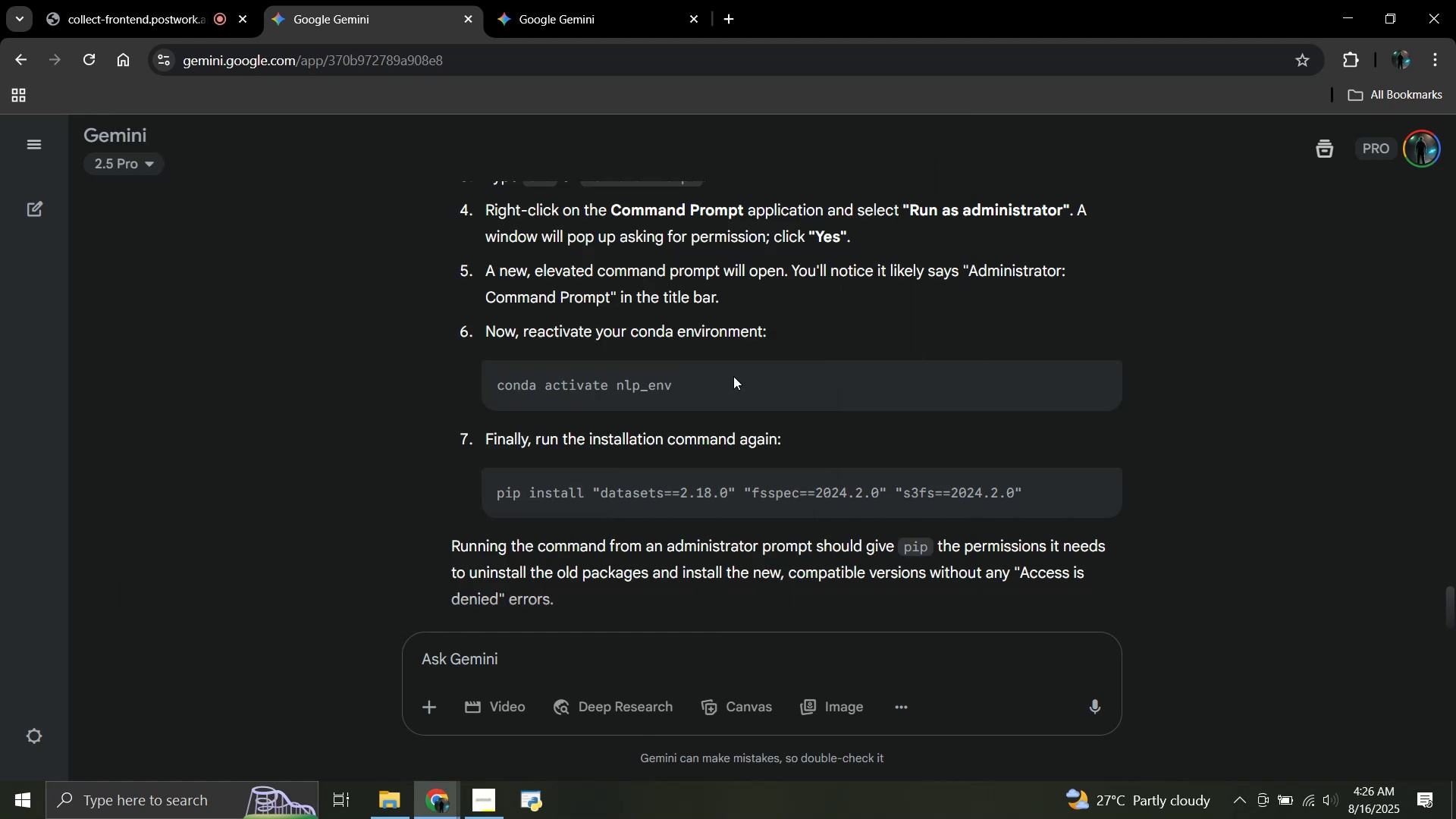 
scroll: coordinate [733, 376], scroll_direction: down, amount: 4.0
 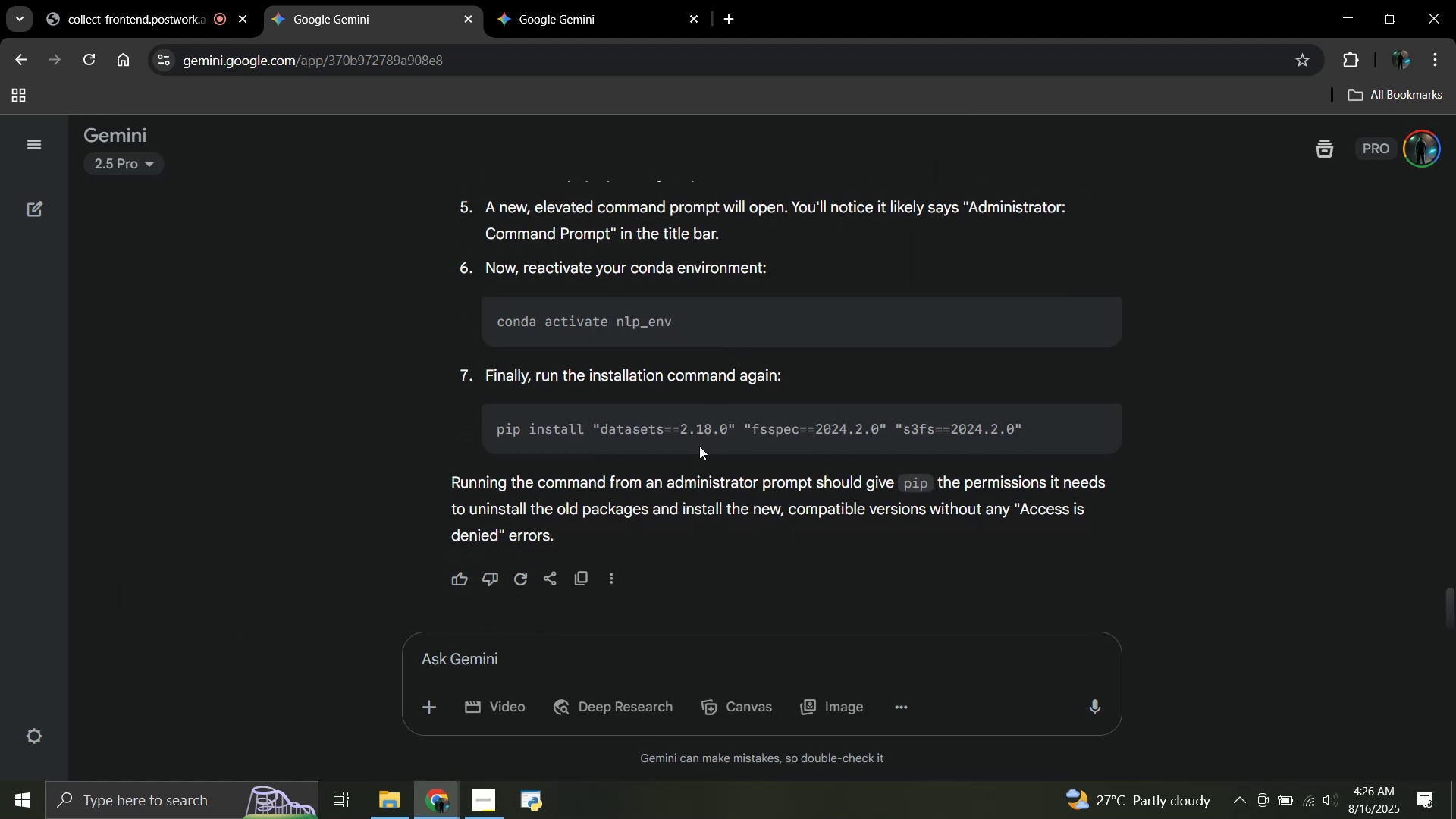 
scroll: coordinate [698, 447], scroll_direction: up, amount: 2.0
 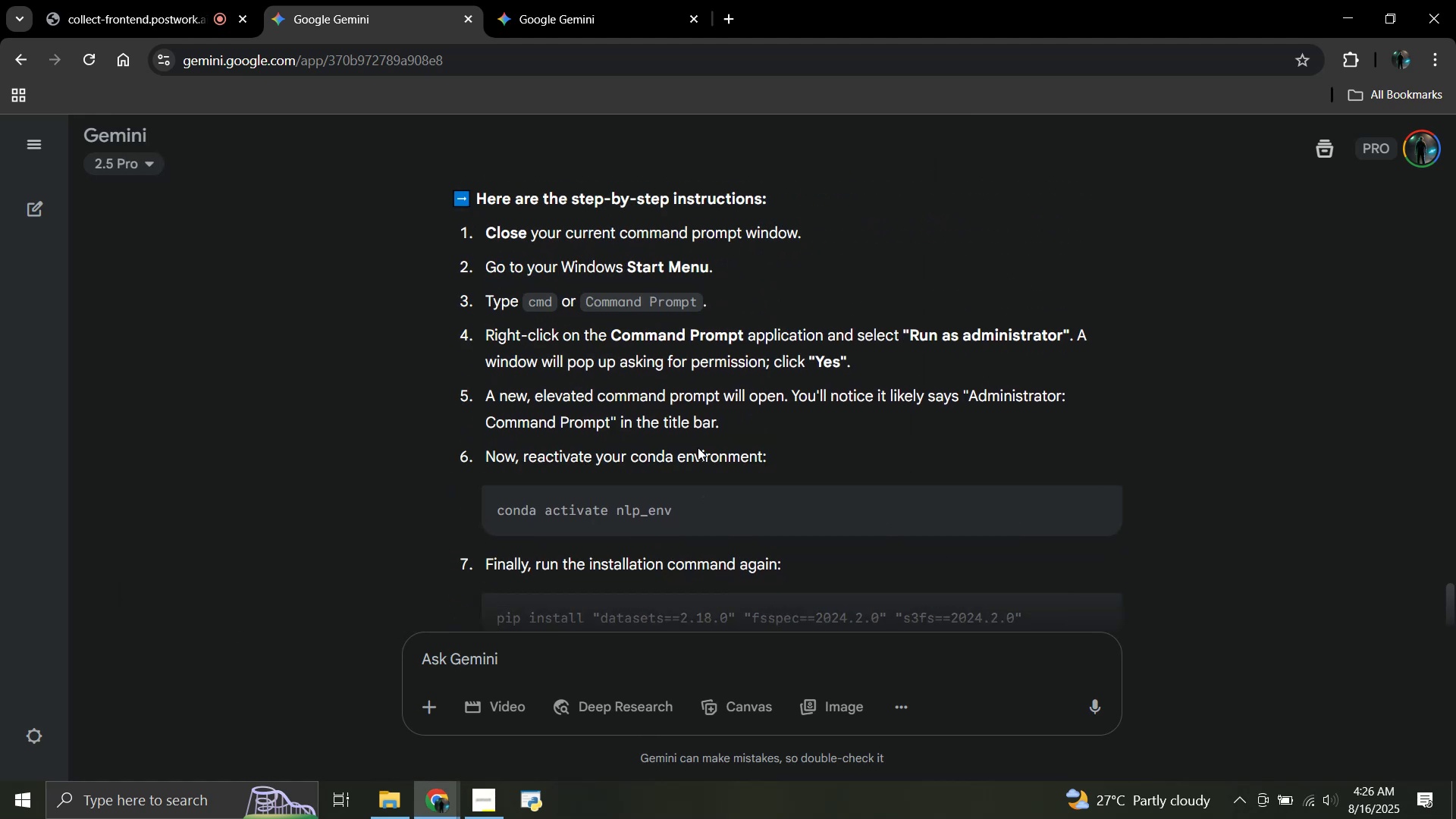 
scroll: coordinate [698, 447], scroll_direction: down, amount: 4.0
 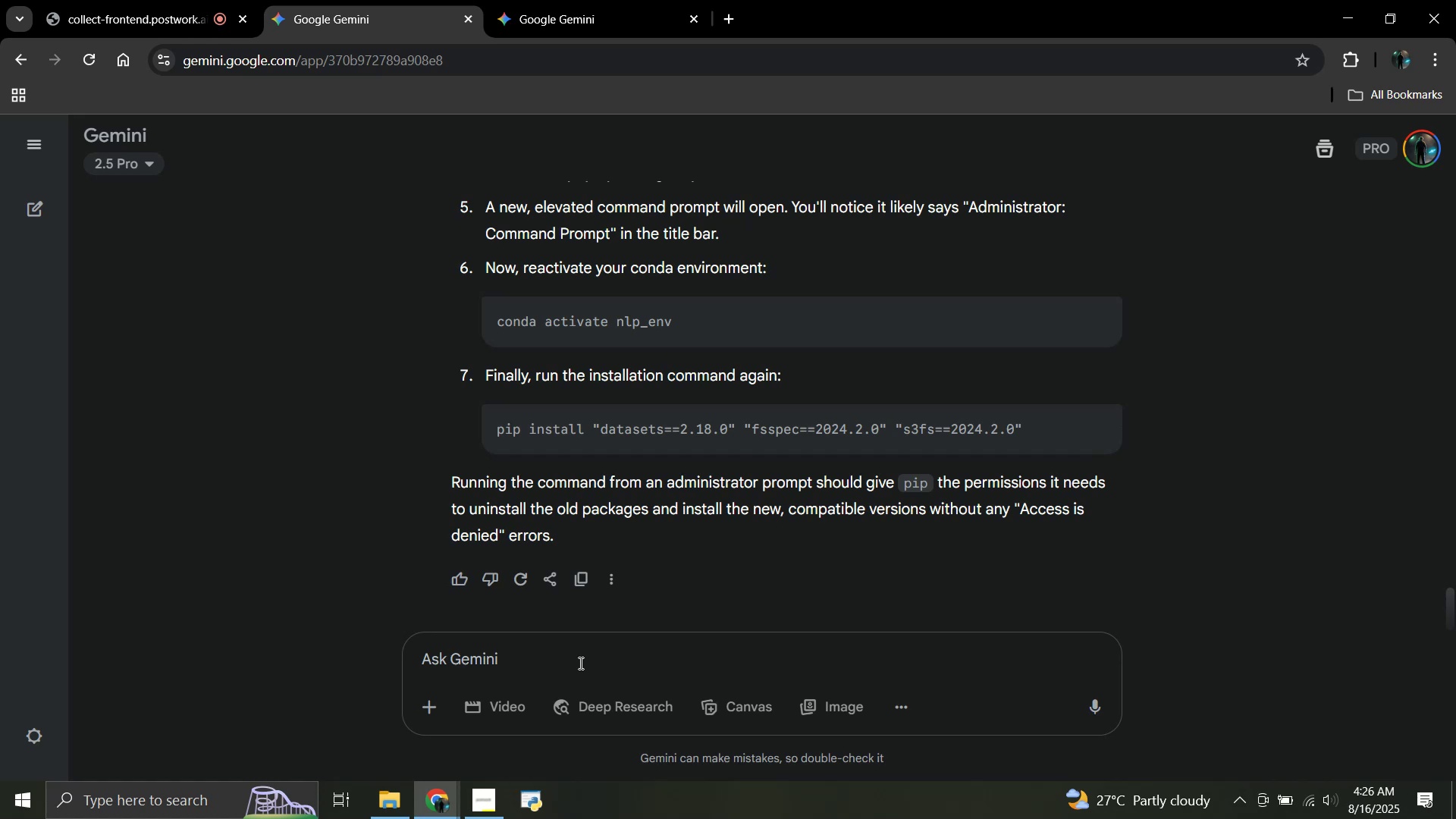 
left_click([579, 663])
 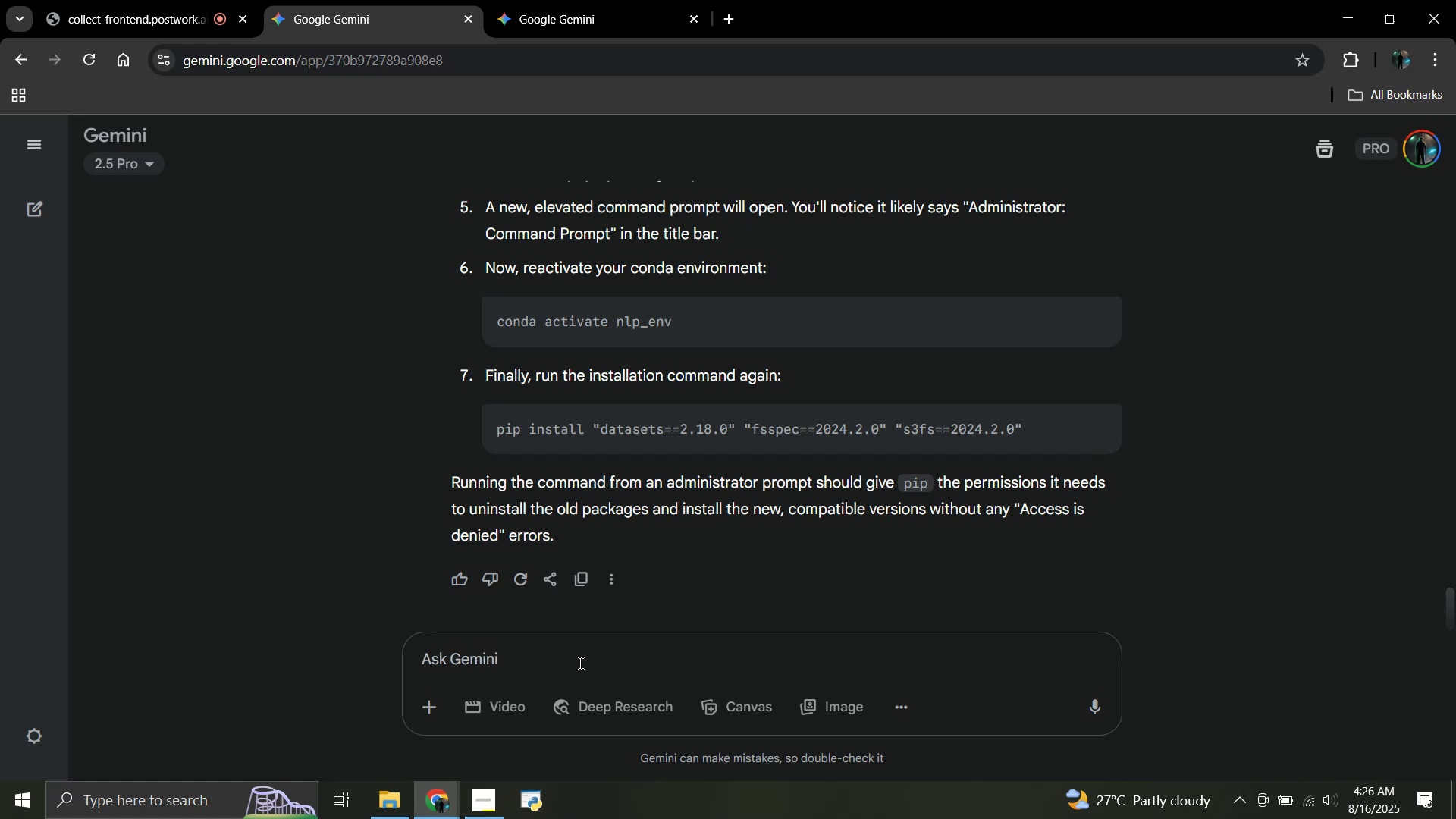 
type(it did not work on cmd)
 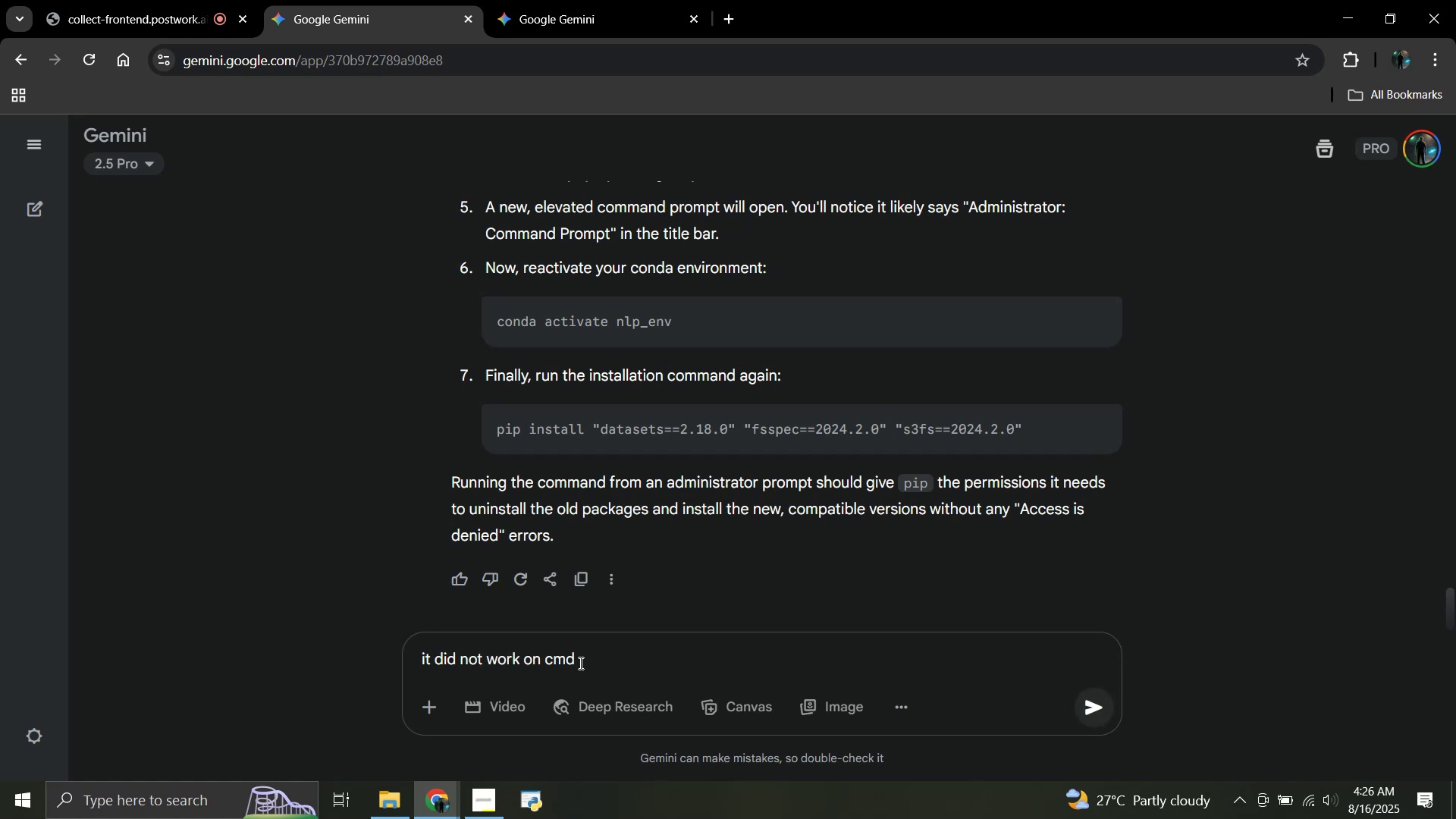 
key(Shift+Enter)
 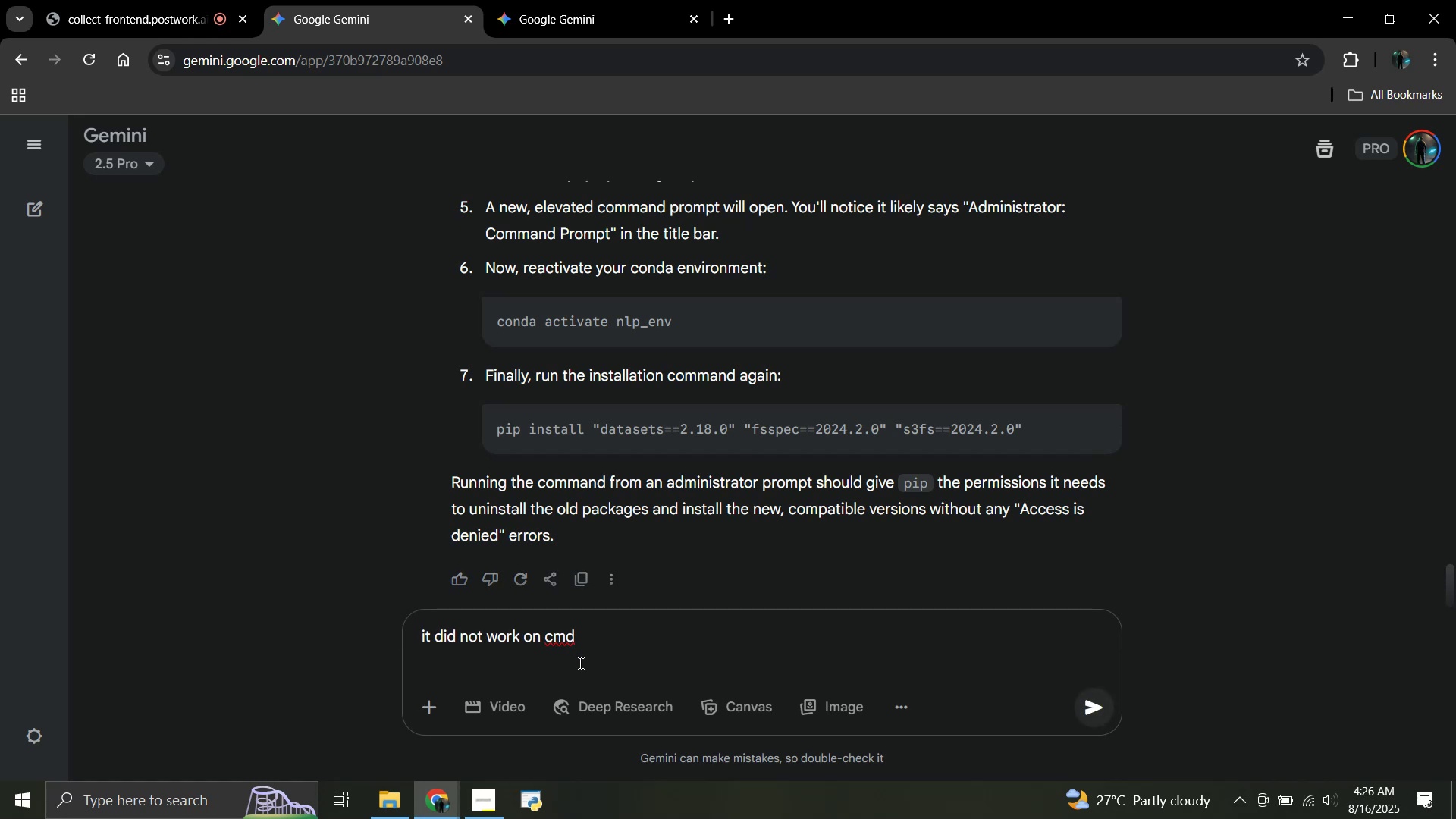 
type(im gona)
key(Backspace)
type(na try it on anaconda promt)
 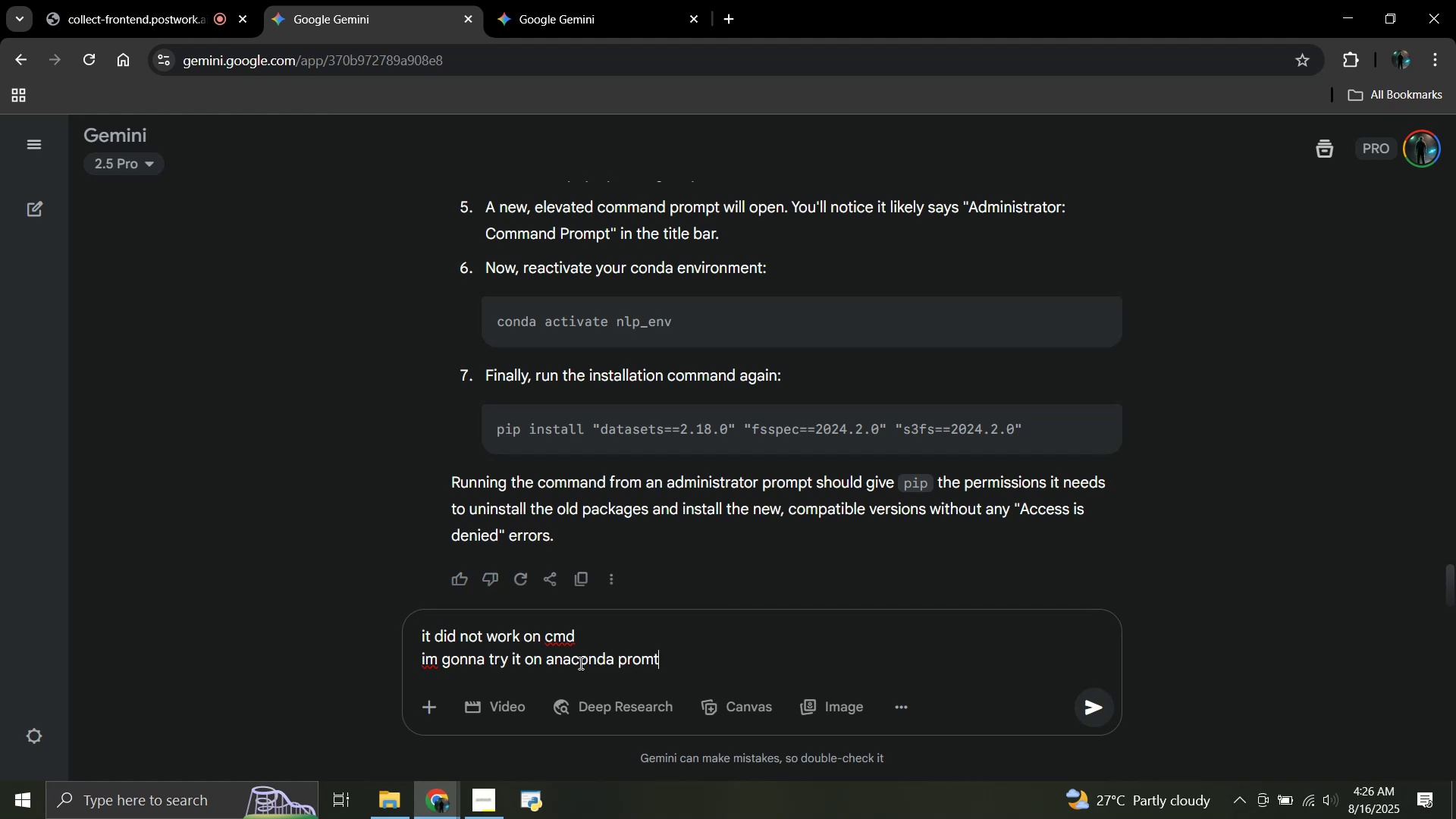 
key(Enter)
 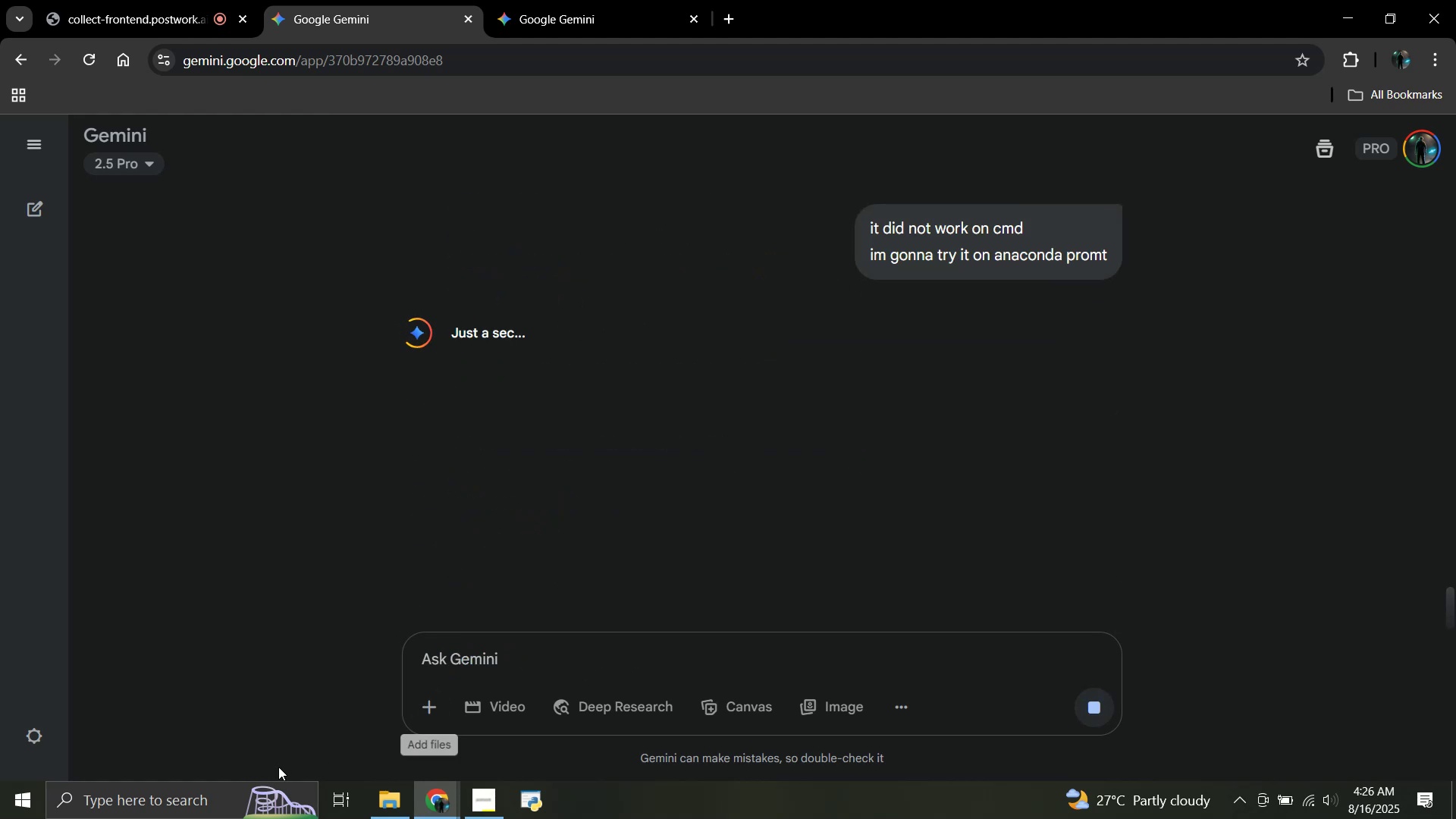 
left_click([173, 802])
 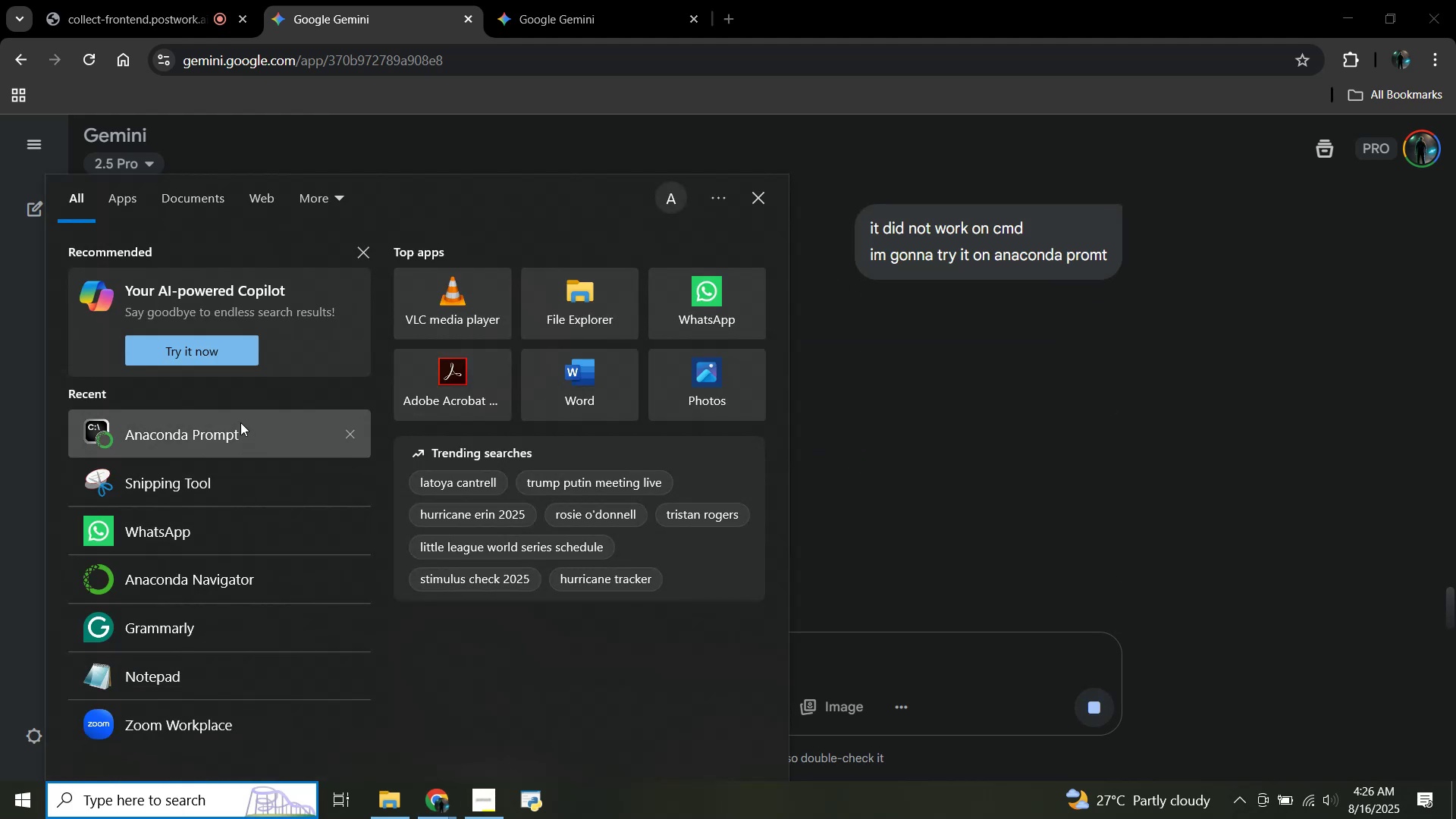 
right_click([228, 427])
 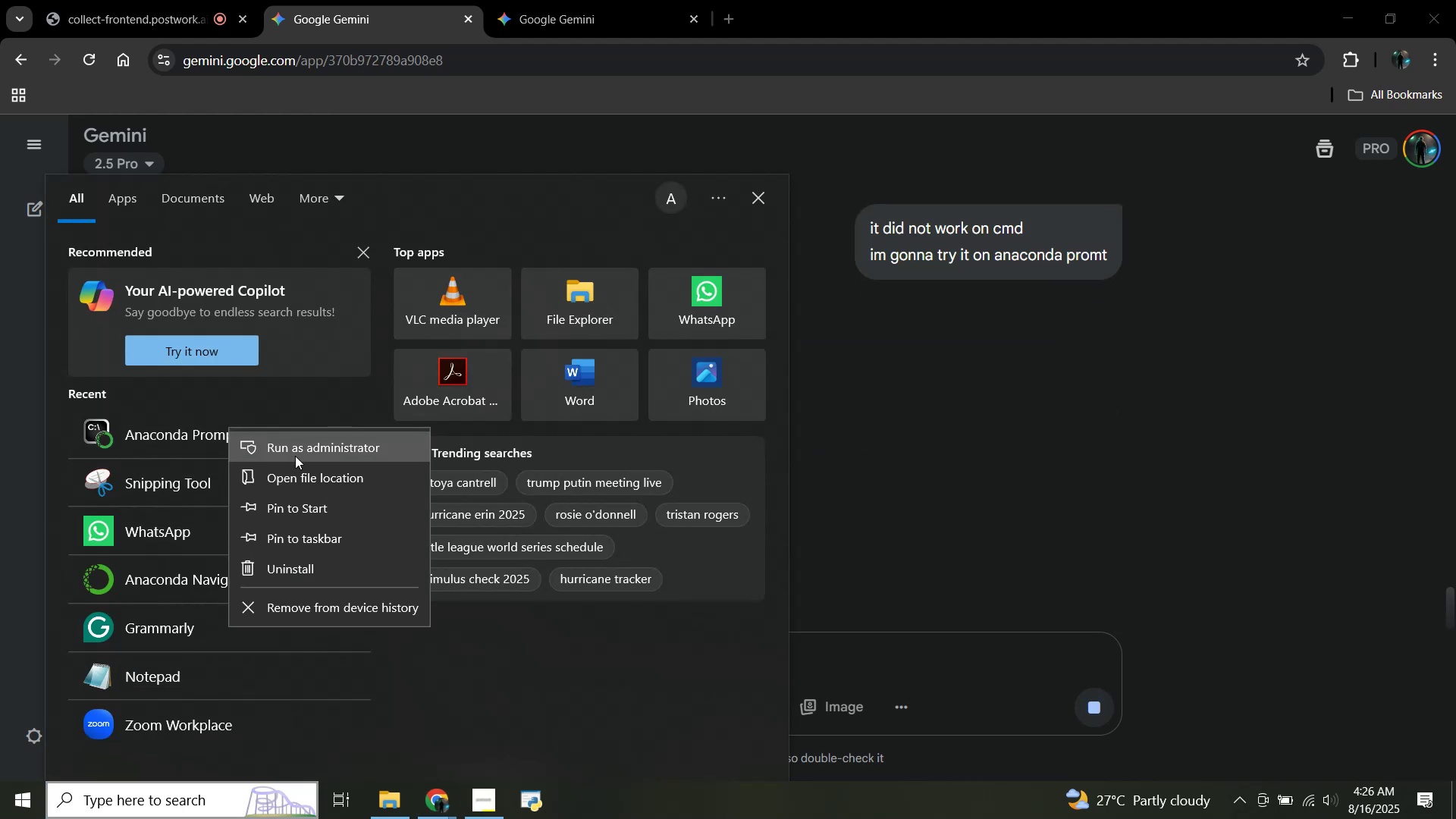 
left_click([295, 456])
 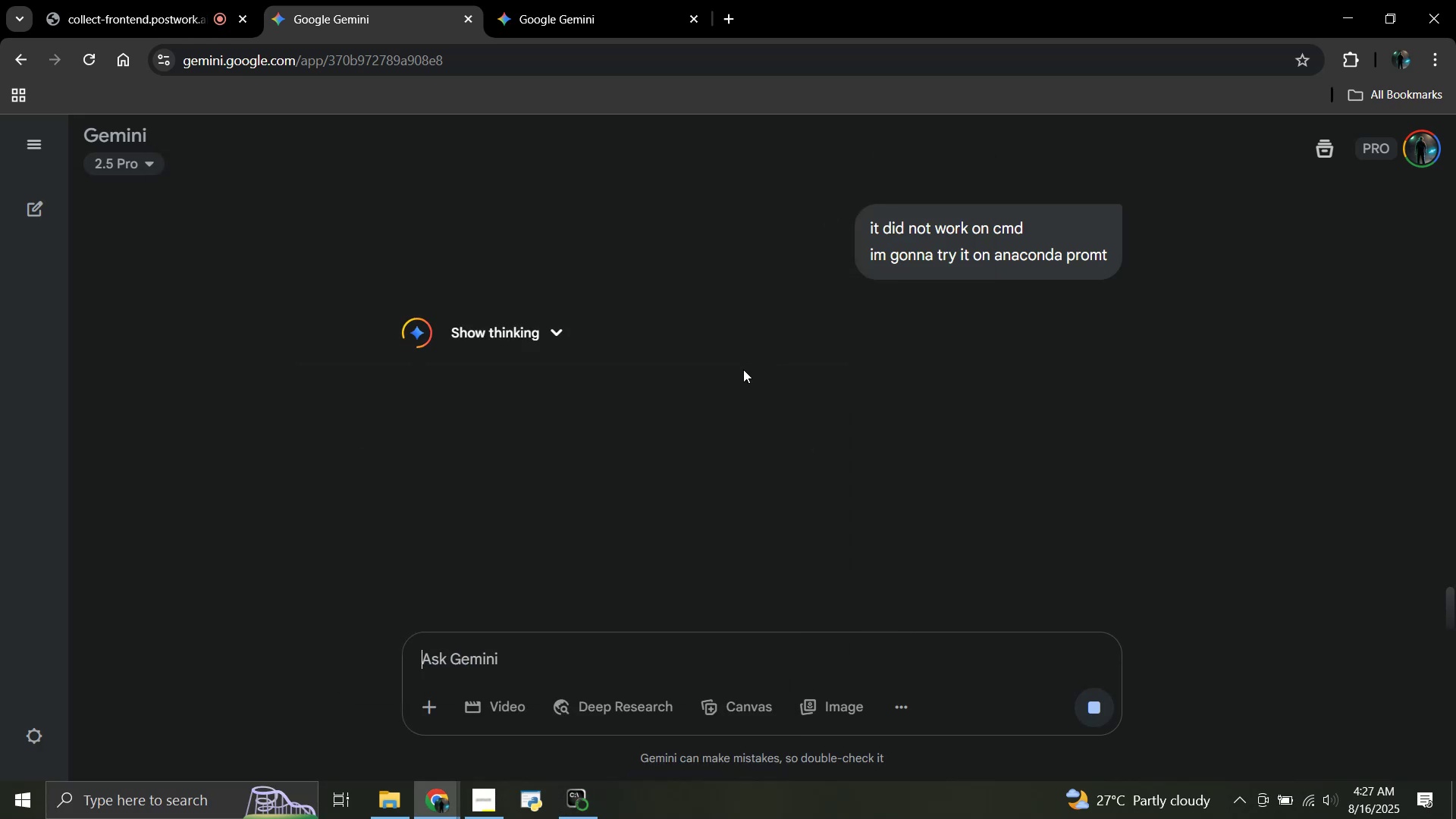 
wait(11.09)
 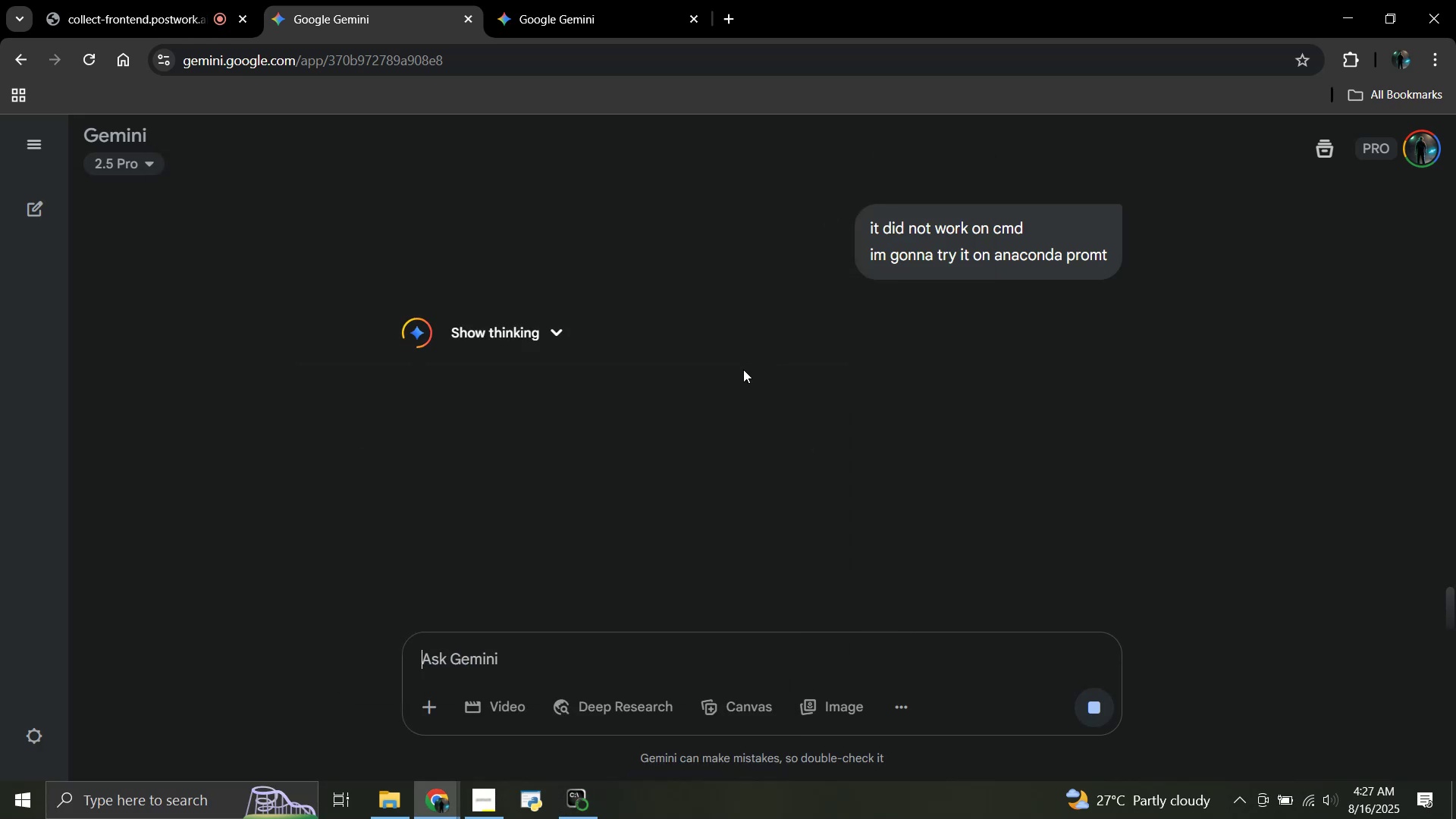 
scroll: coordinate [743, 369], scroll_direction: down, amount: 3.0
 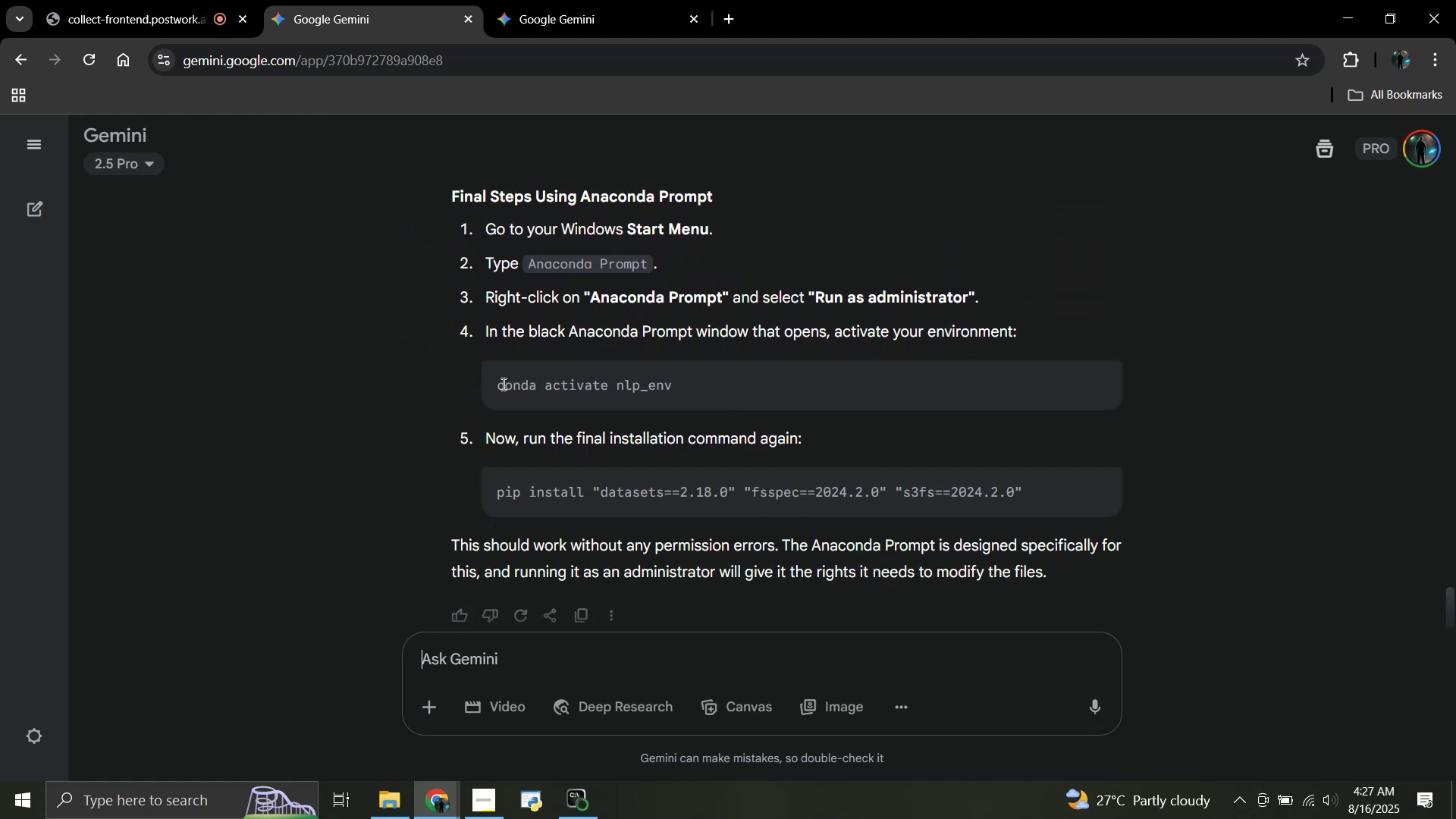 
left_click_drag(start_coordinate=[498, 384], to_coordinate=[693, 394])
 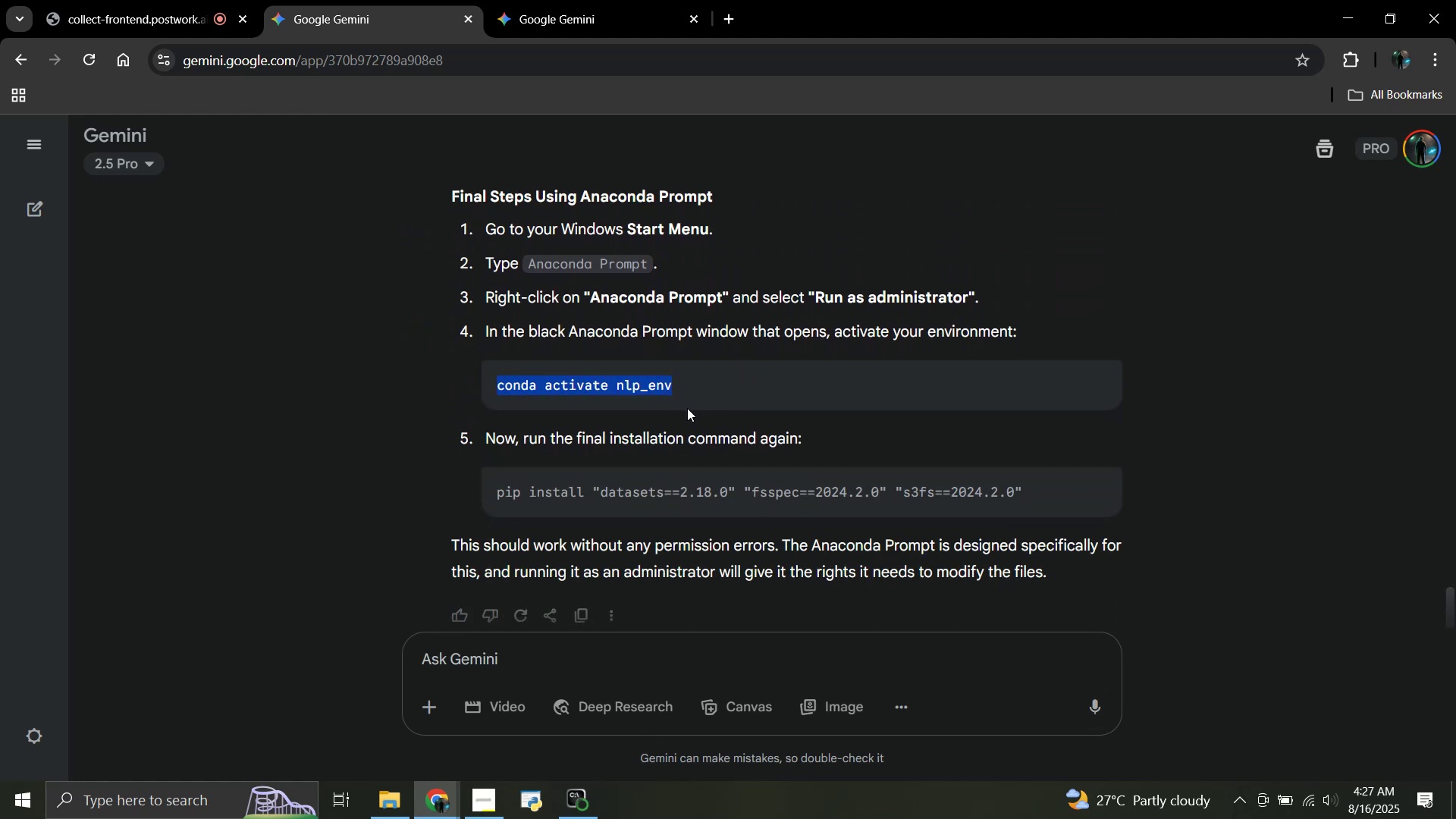 
key(Control+C)
 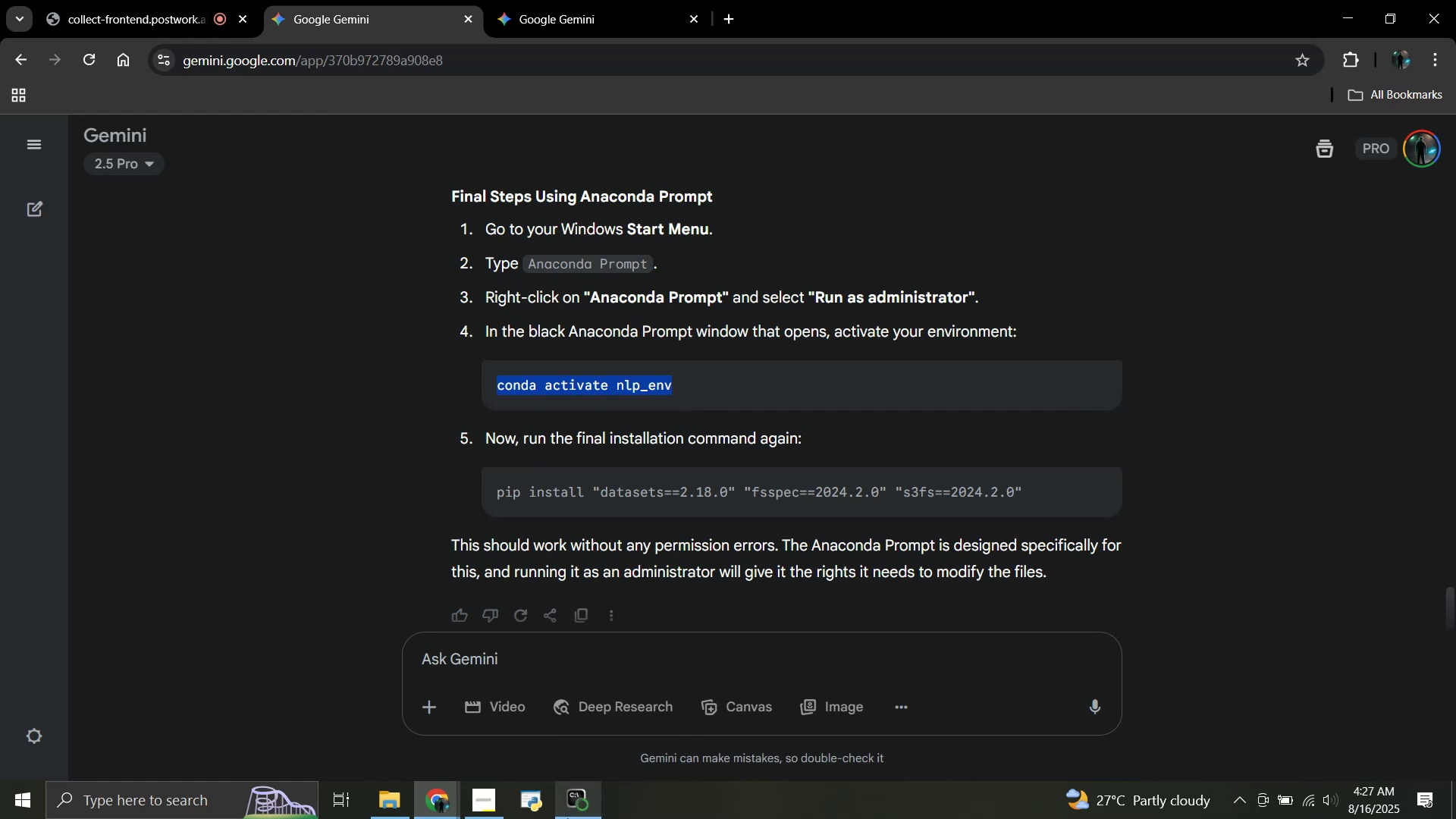 
left_click([579, 818])
 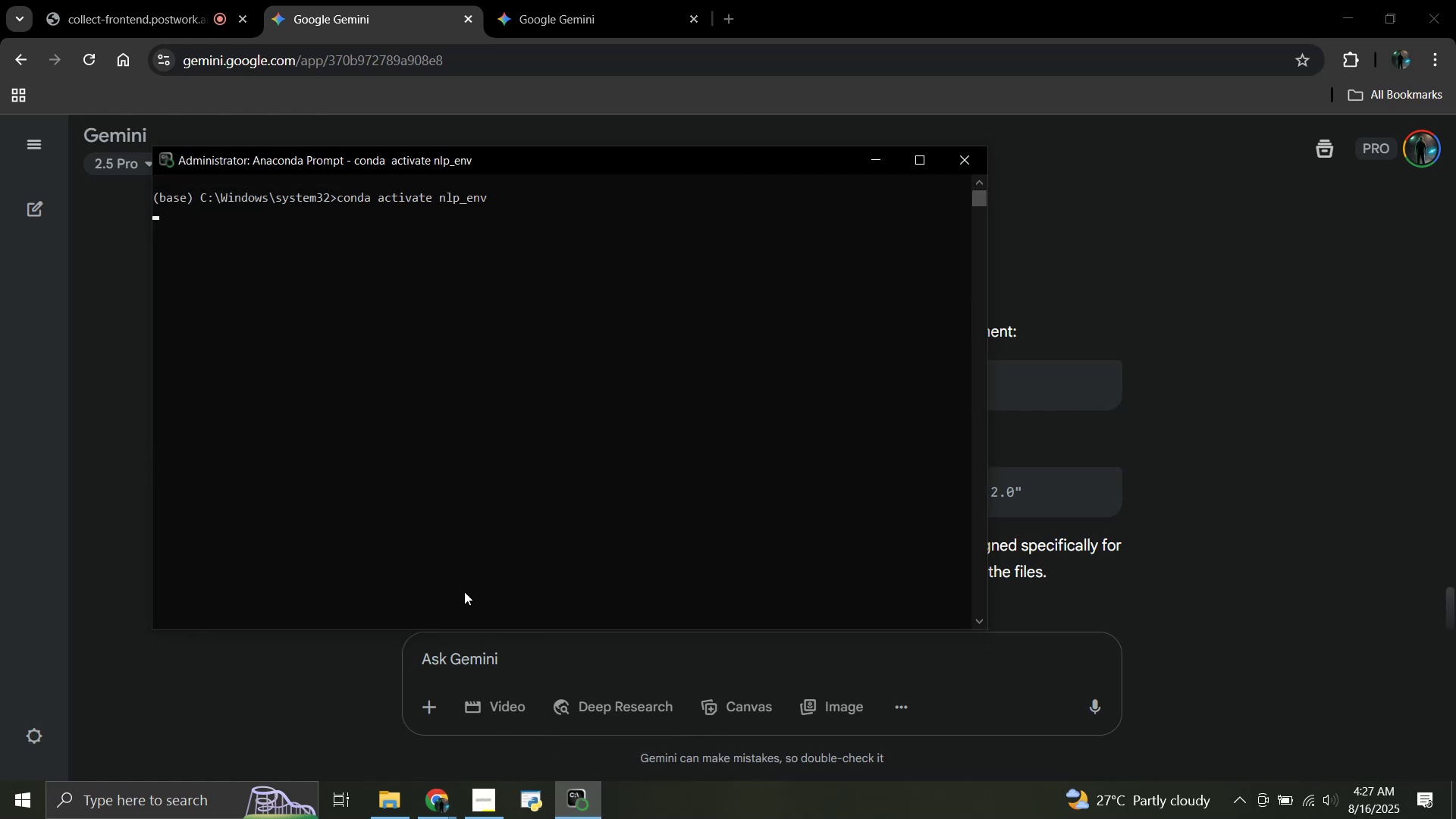 
left_click([292, 637])
 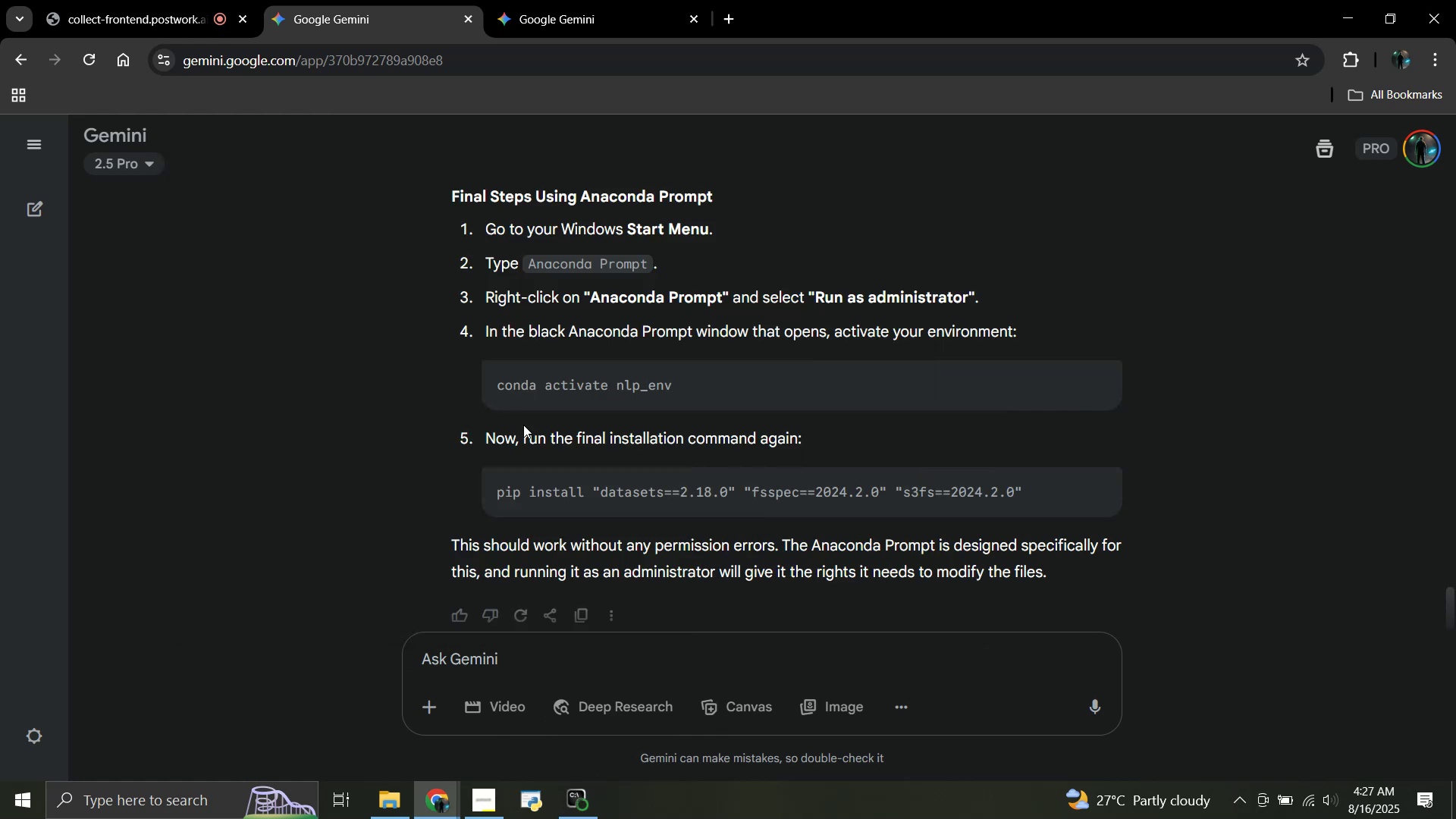 
scroll: coordinate [523, 425], scroll_direction: down, amount: 2.0
 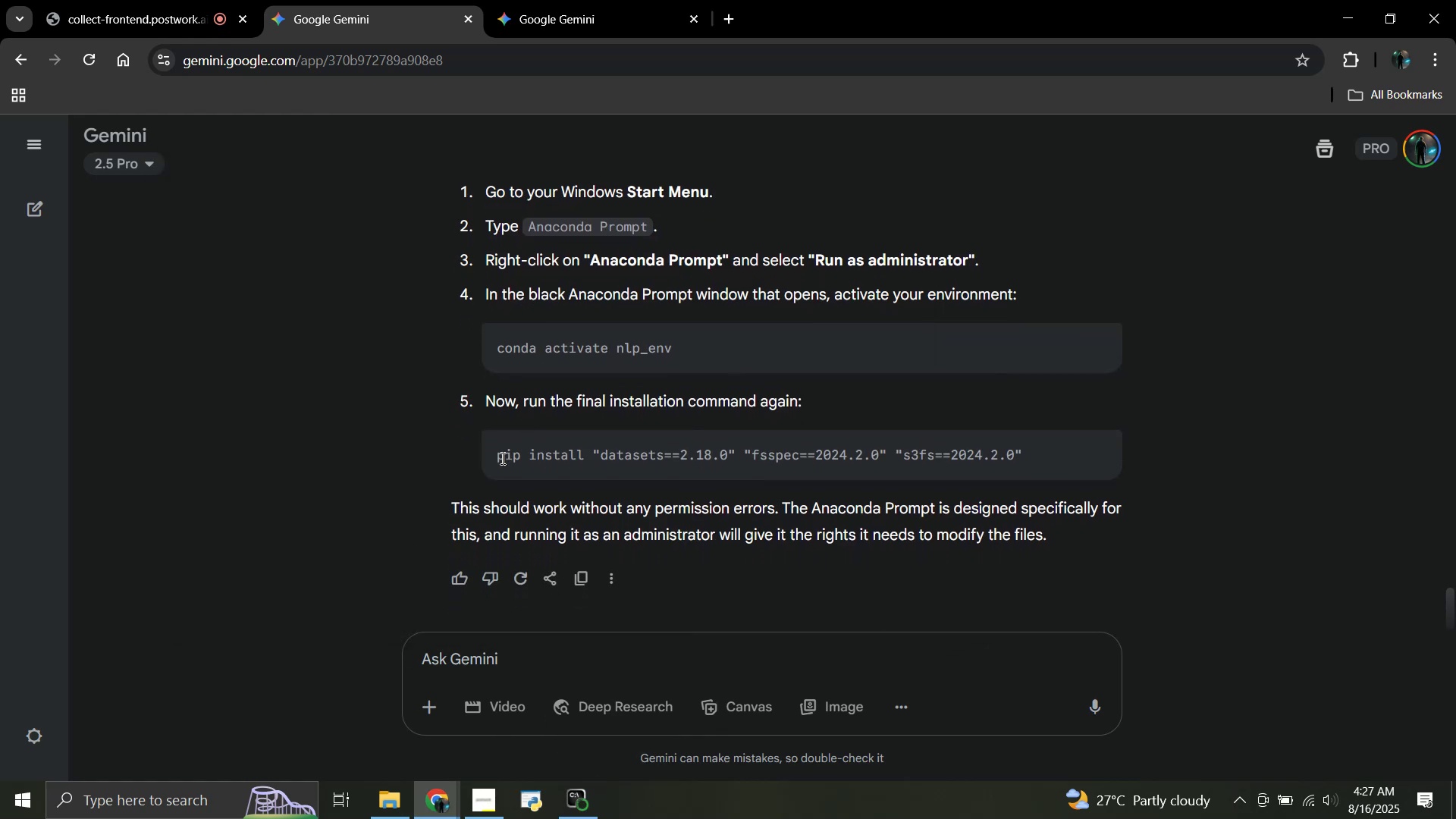 
left_click_drag(start_coordinate=[499, 458], to_coordinate=[1052, 463])
 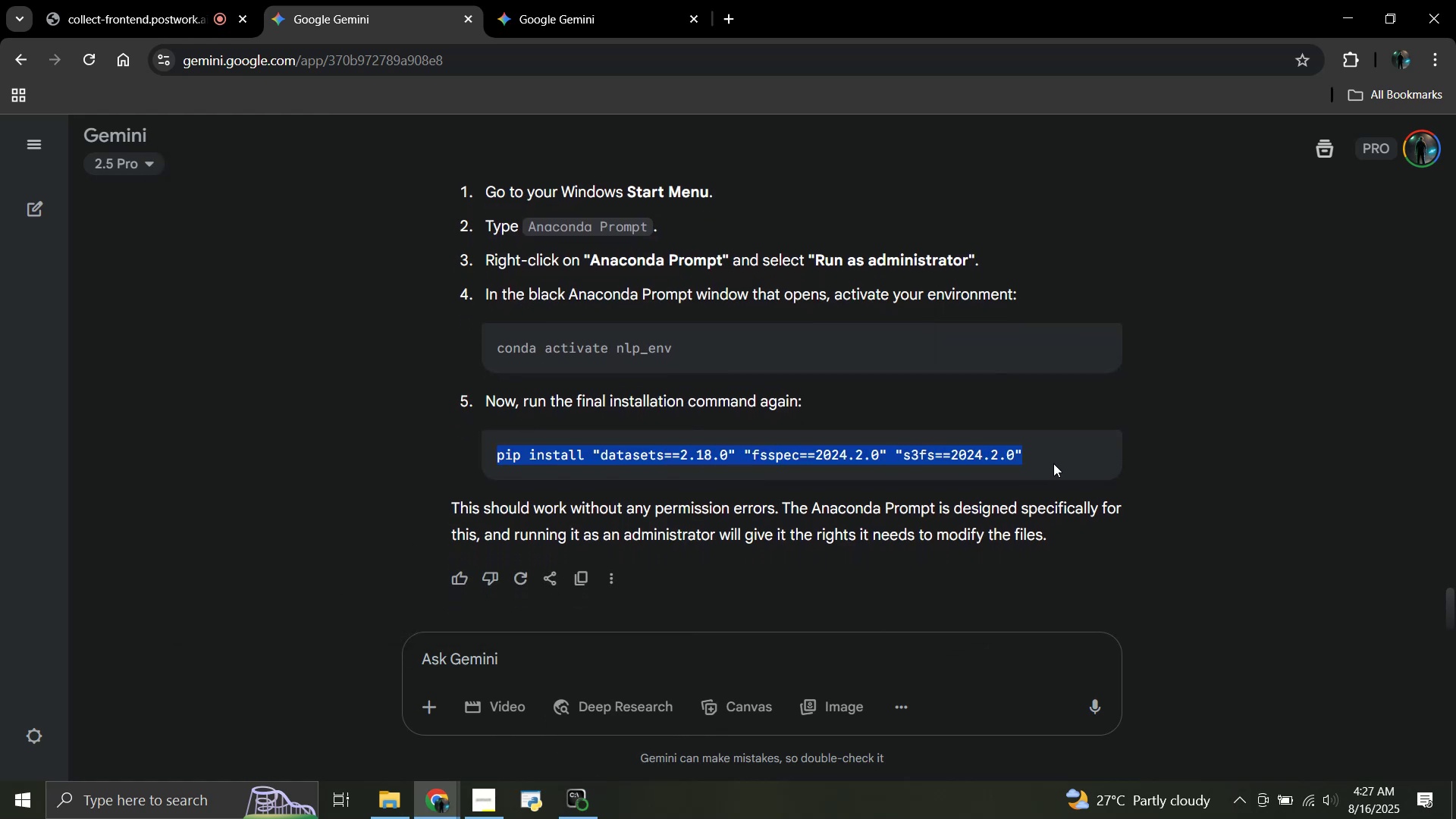 
key(Control+C)
 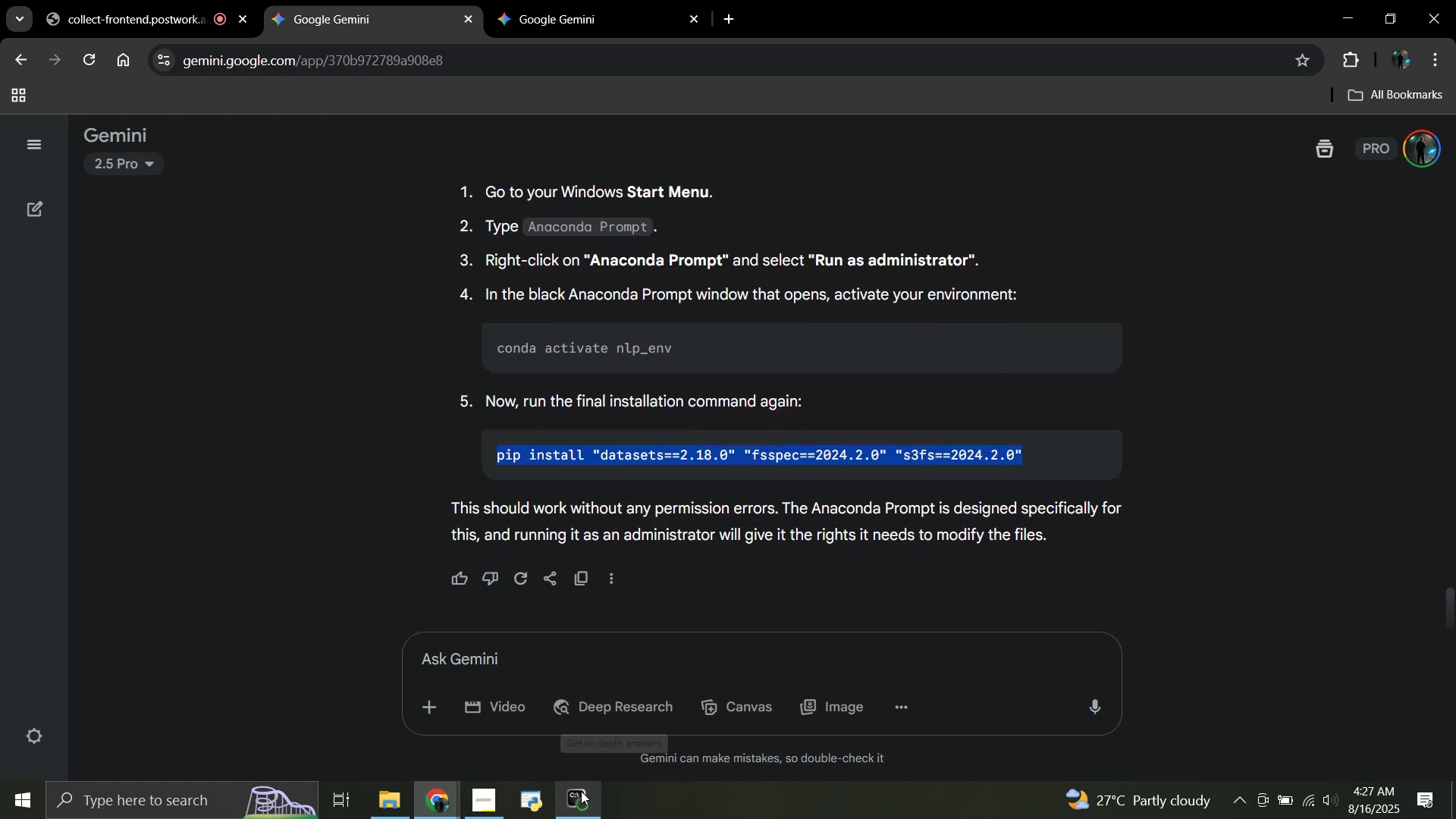 
left_click([588, 798])
 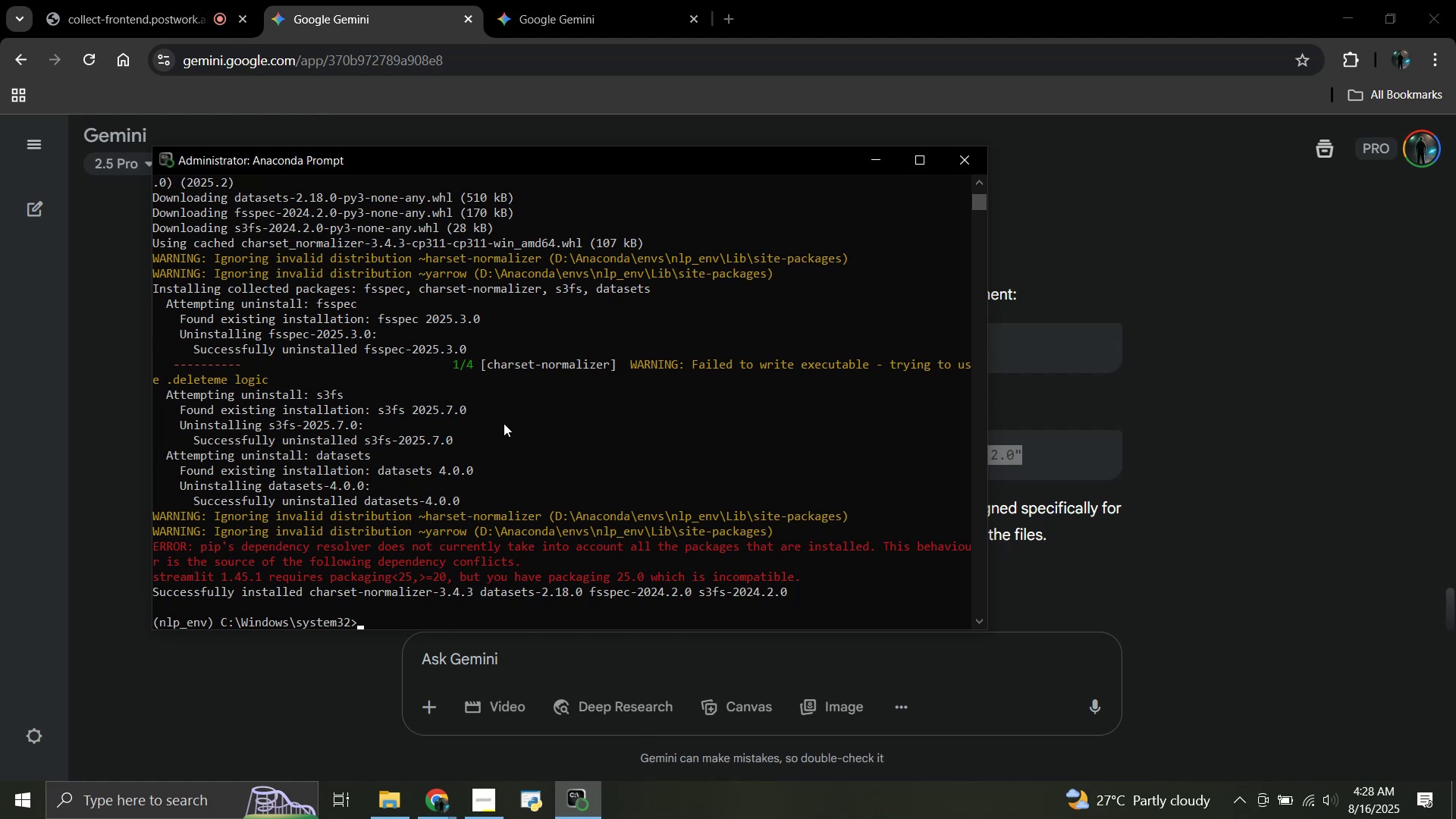 
wait(41.43)
 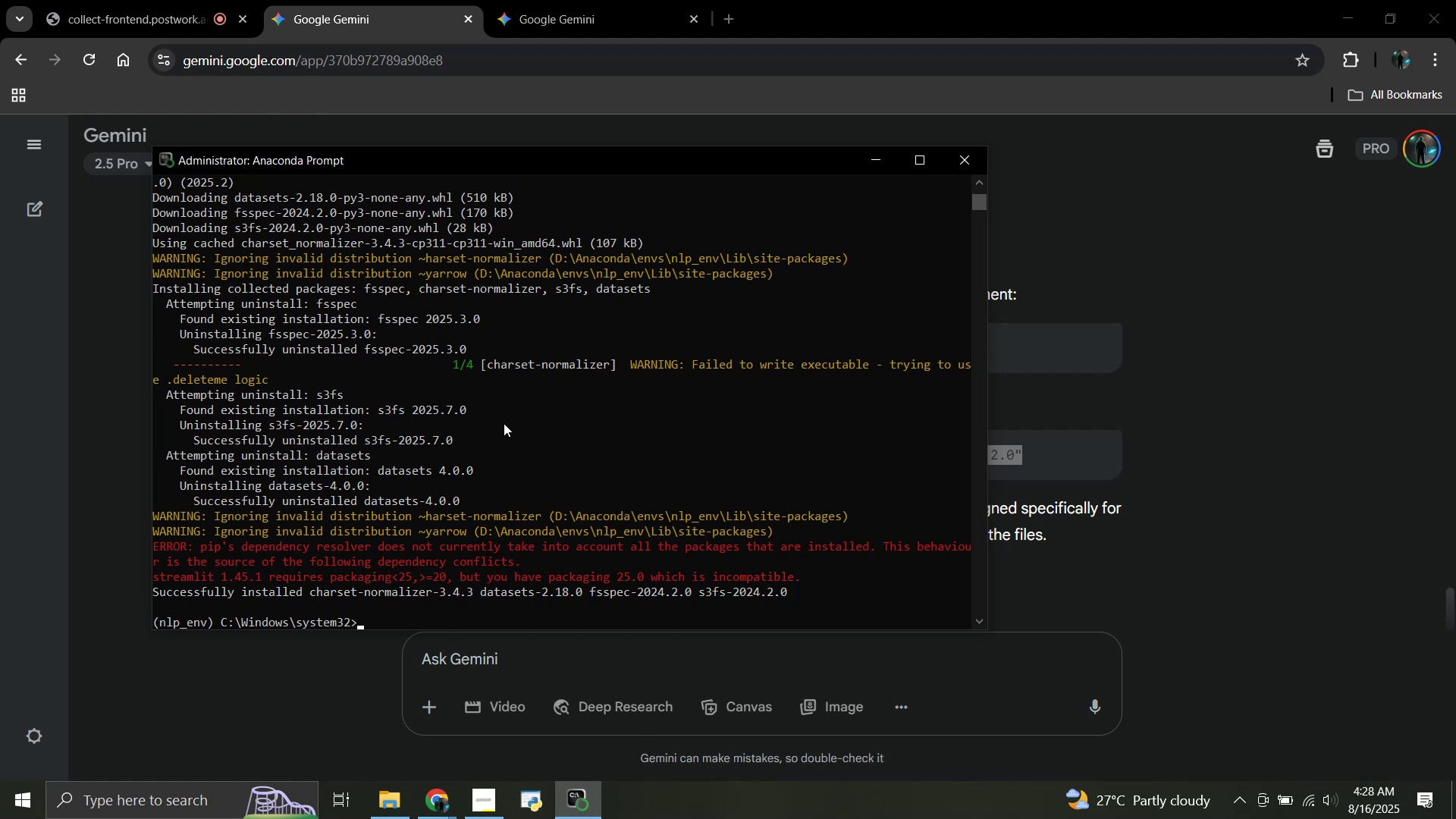 
left_click([702, 652])
 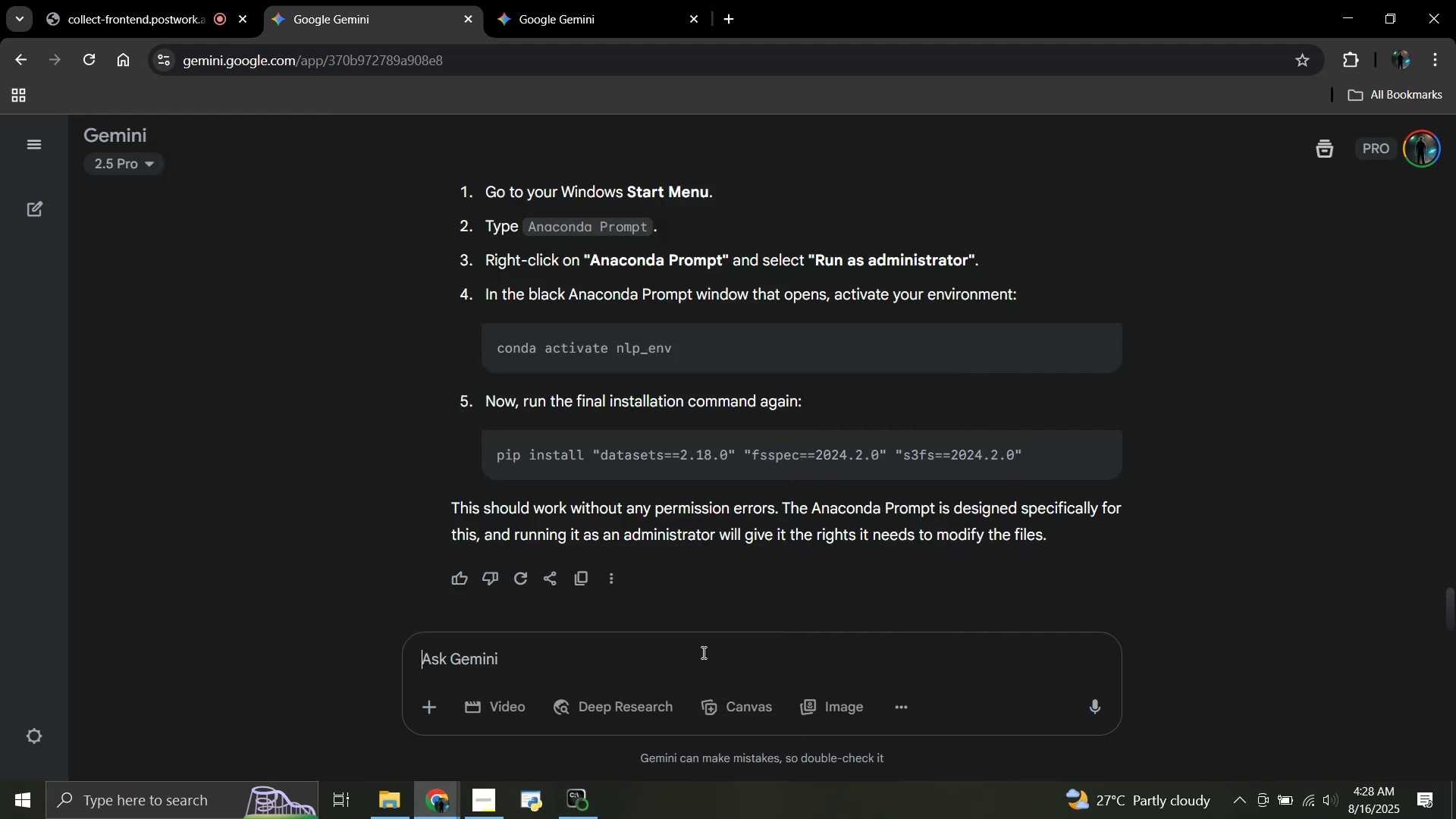 
key(Control+V)
 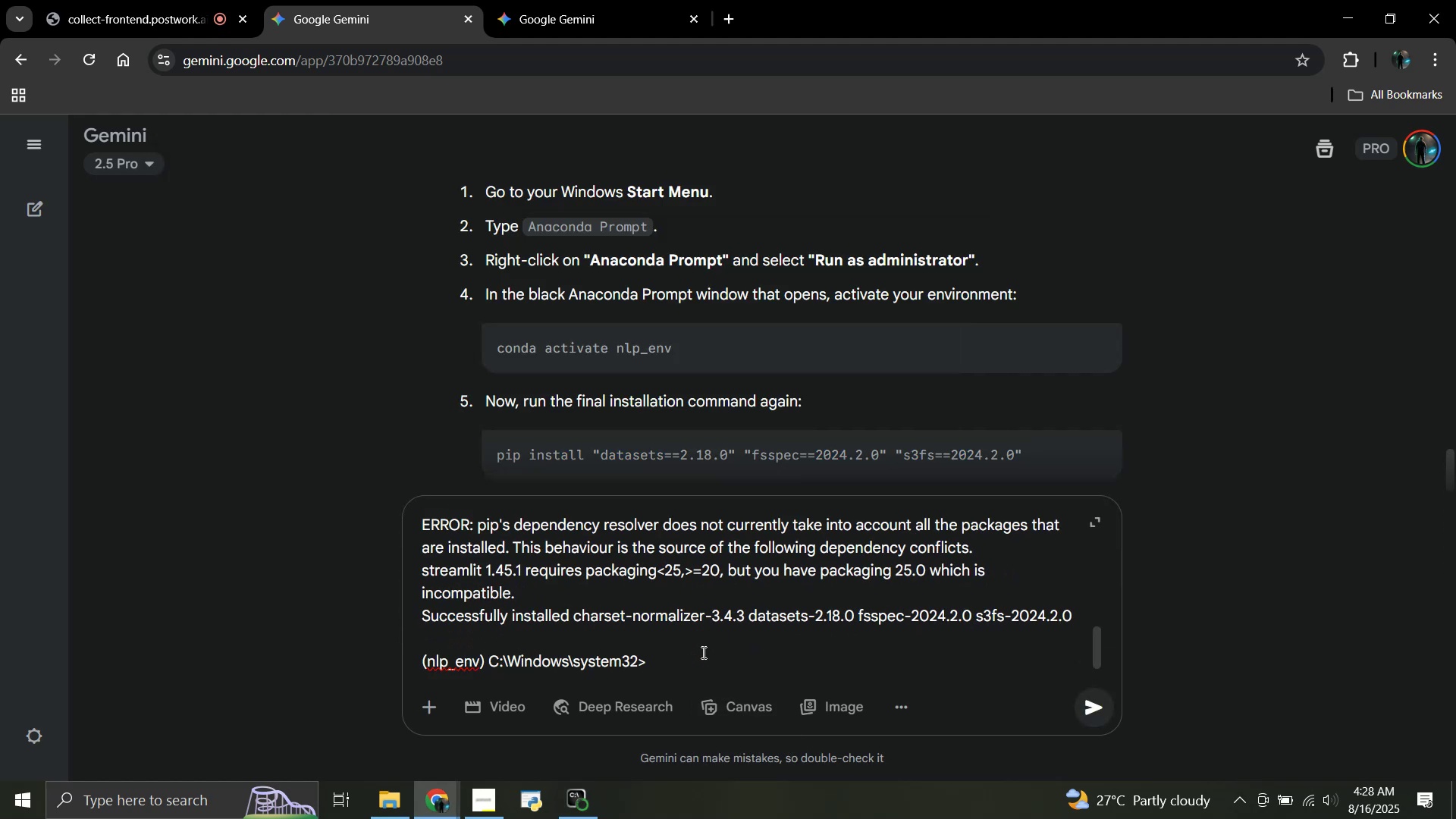 
key(Shift+Enter)
 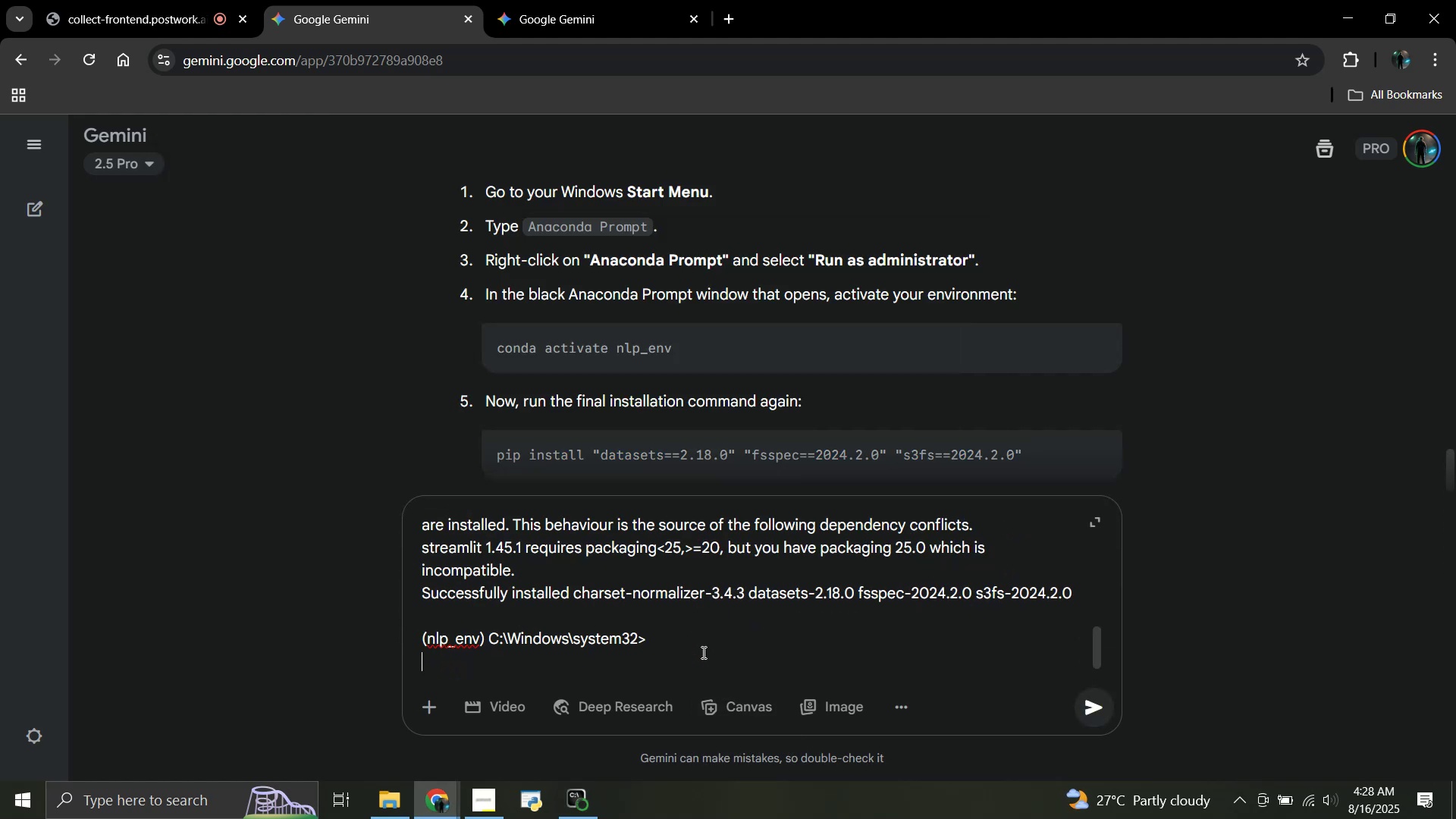 
key(Shift+Enter)
 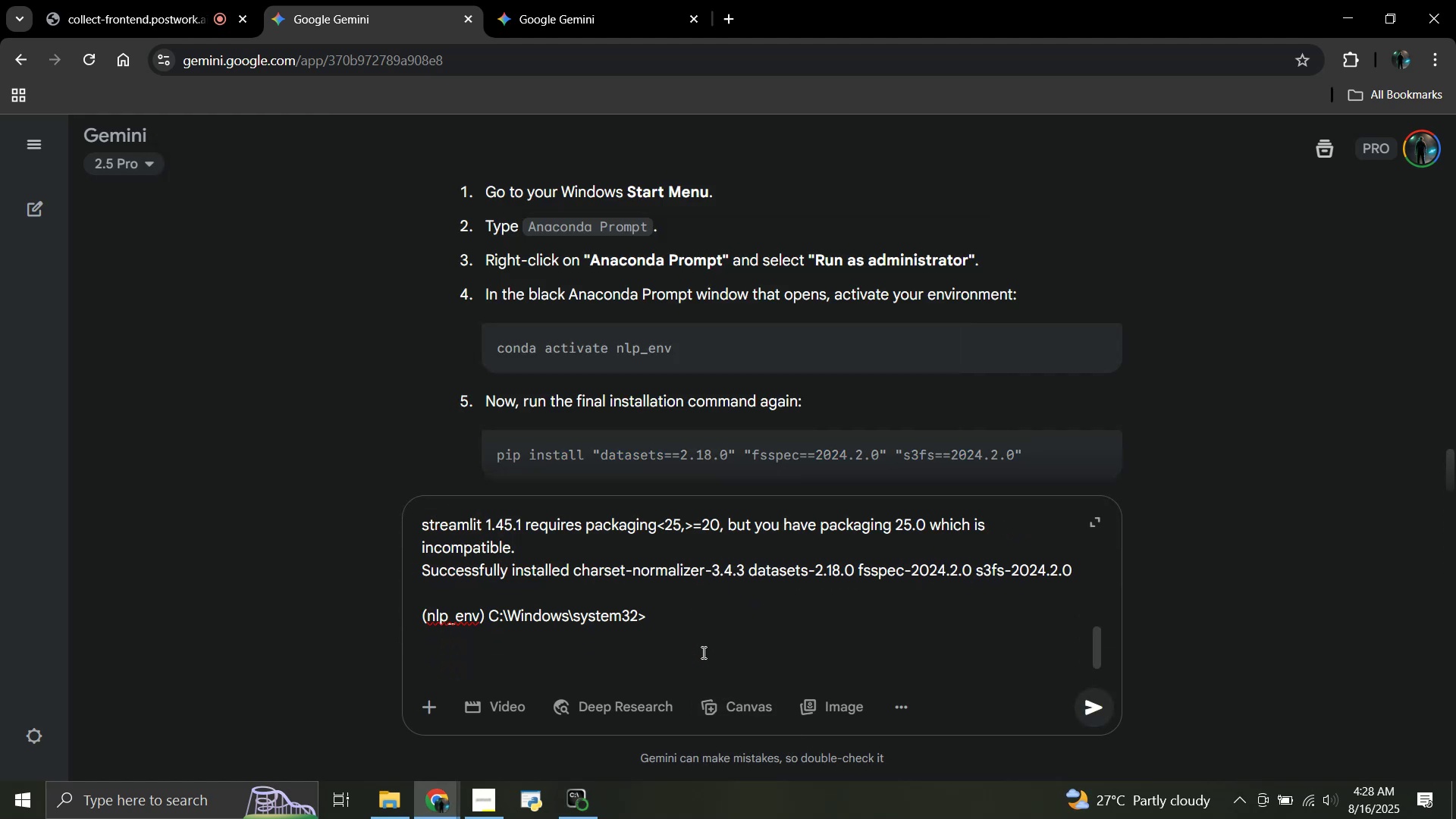 
type(e)
key(Backspace)
type(will ther )
key(Backspace)
type(e be an issue)
 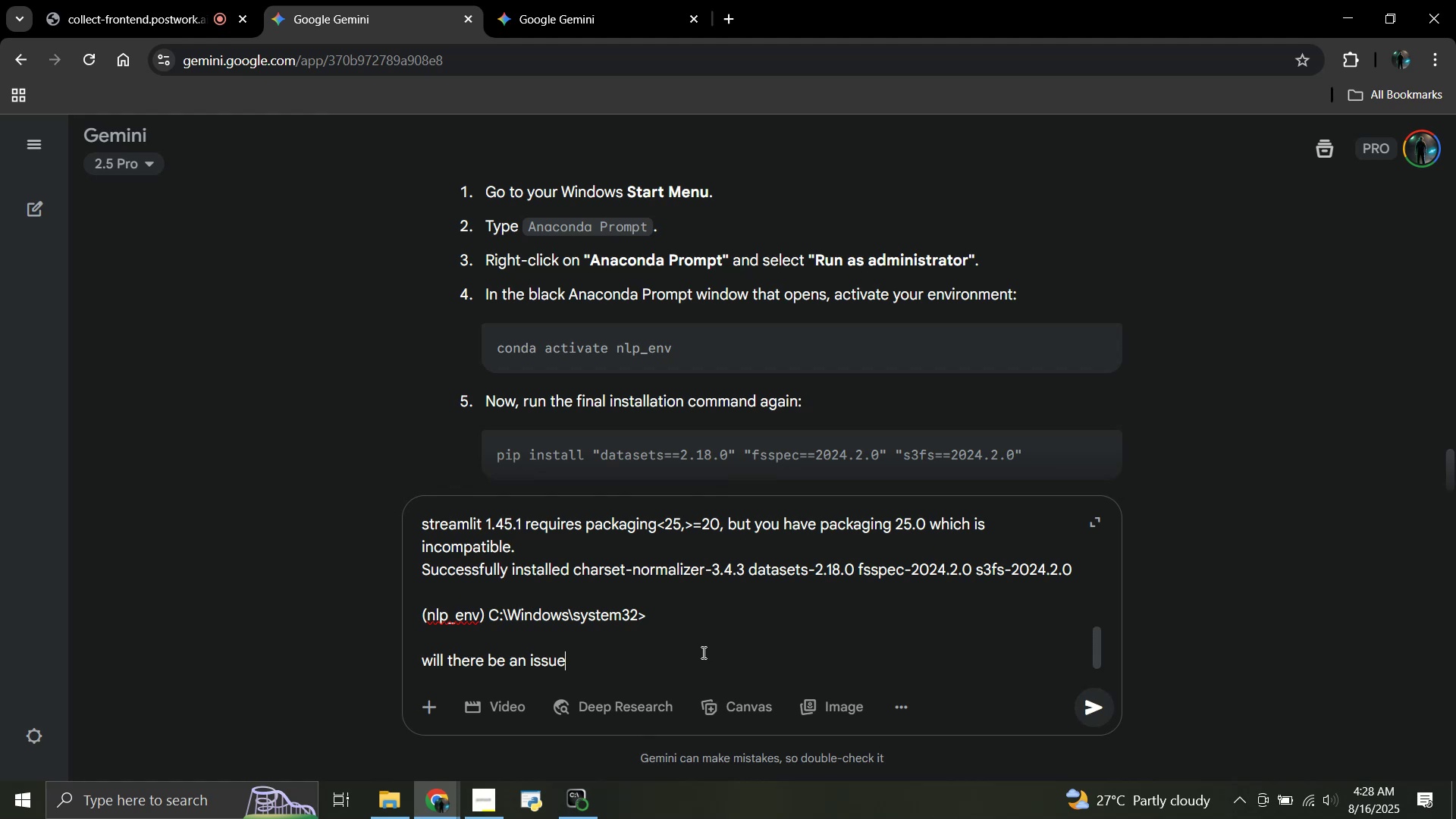 
key(Enter)
 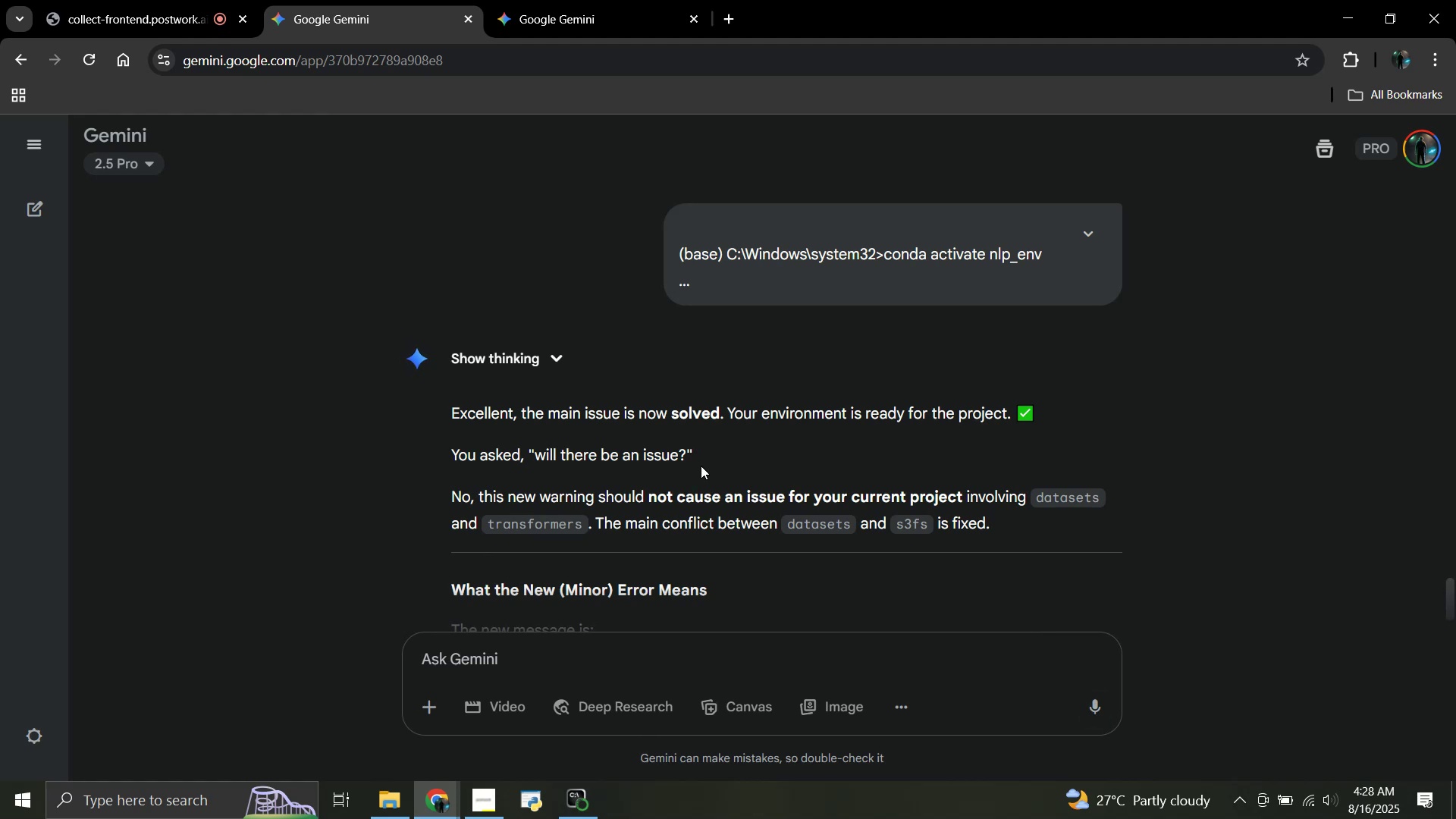 
wait(32.31)
 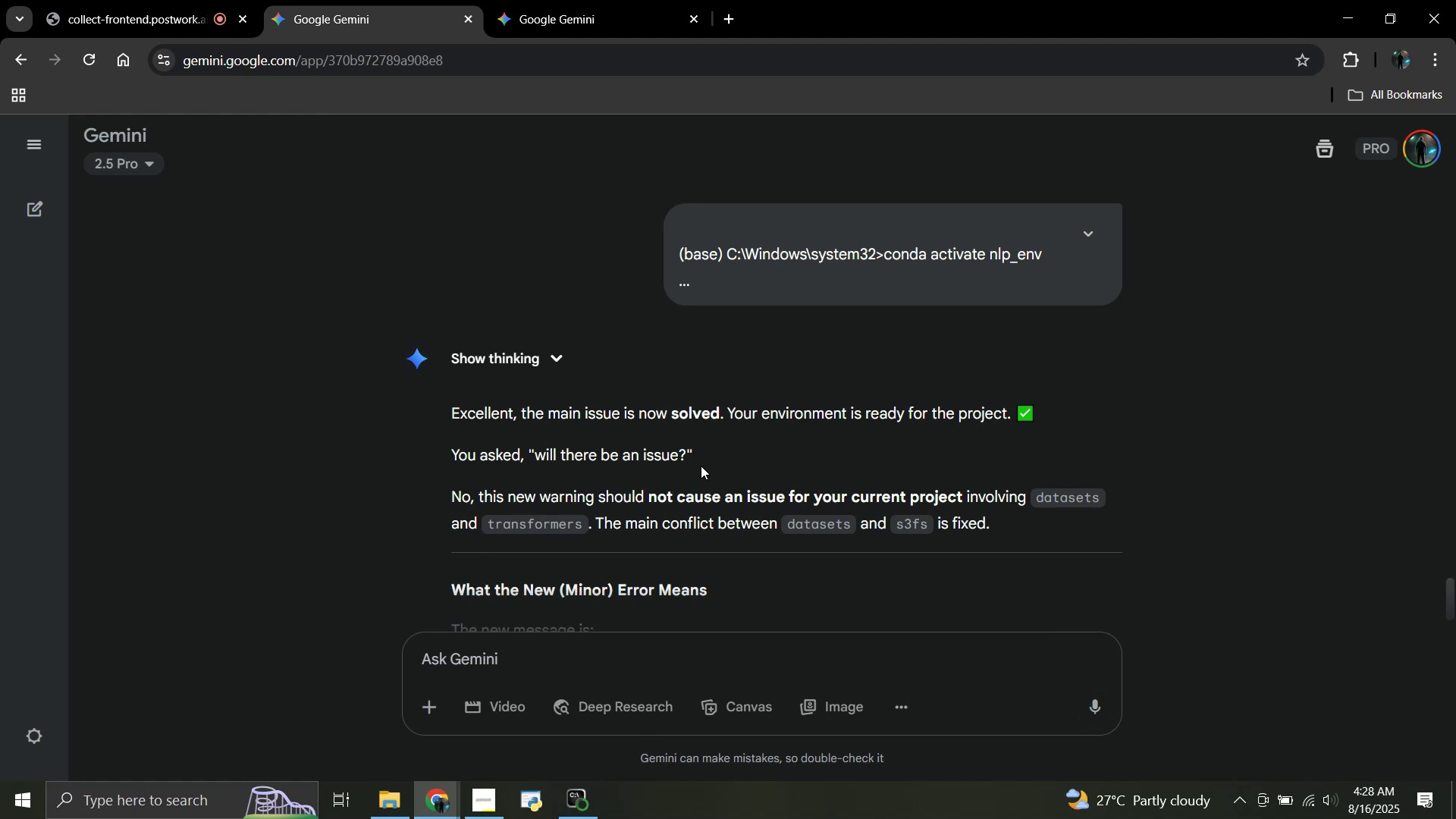 
scroll: coordinate [723, 392], scroll_direction: down, amount: 6.0
 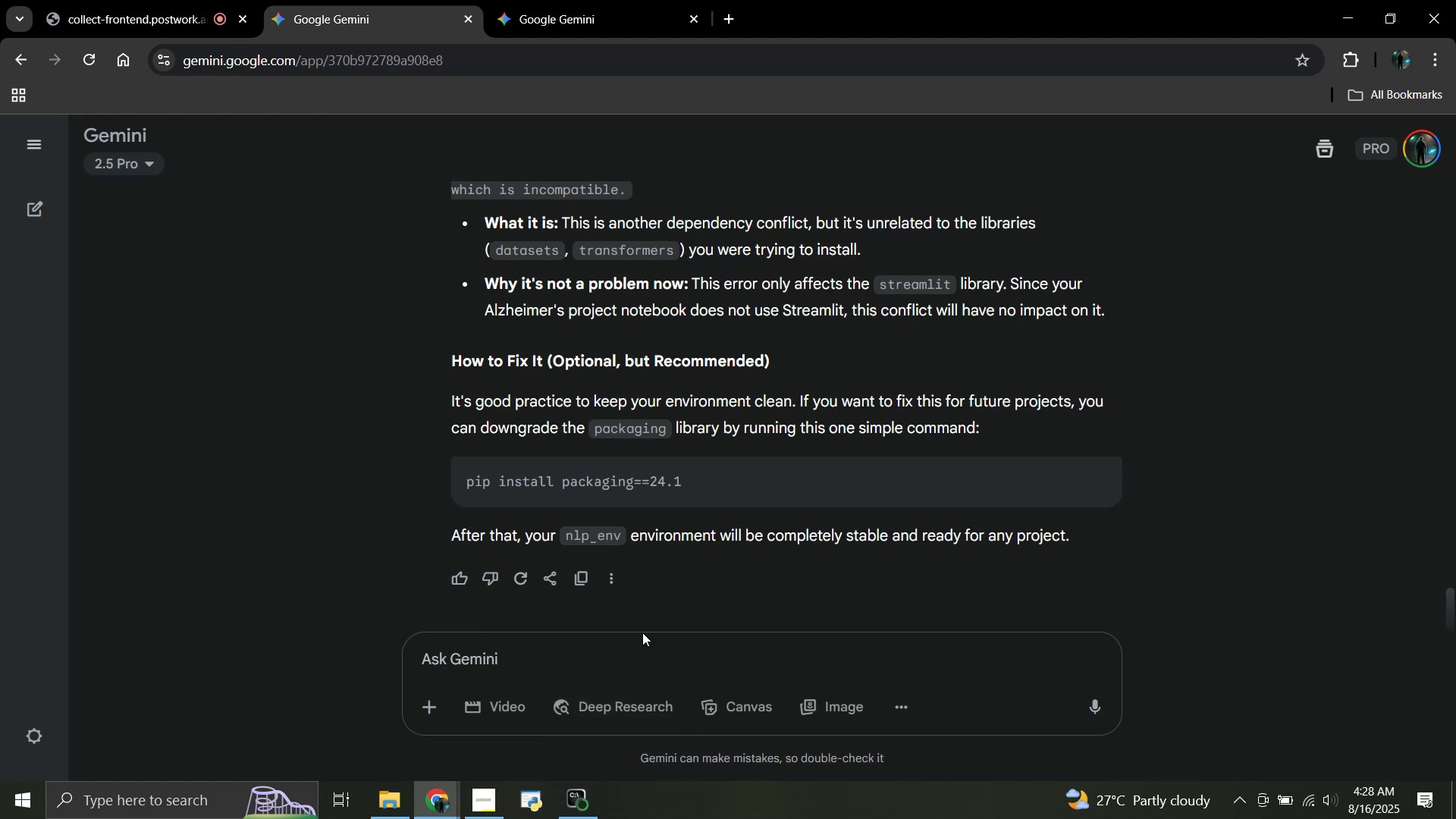 
type(what next)
 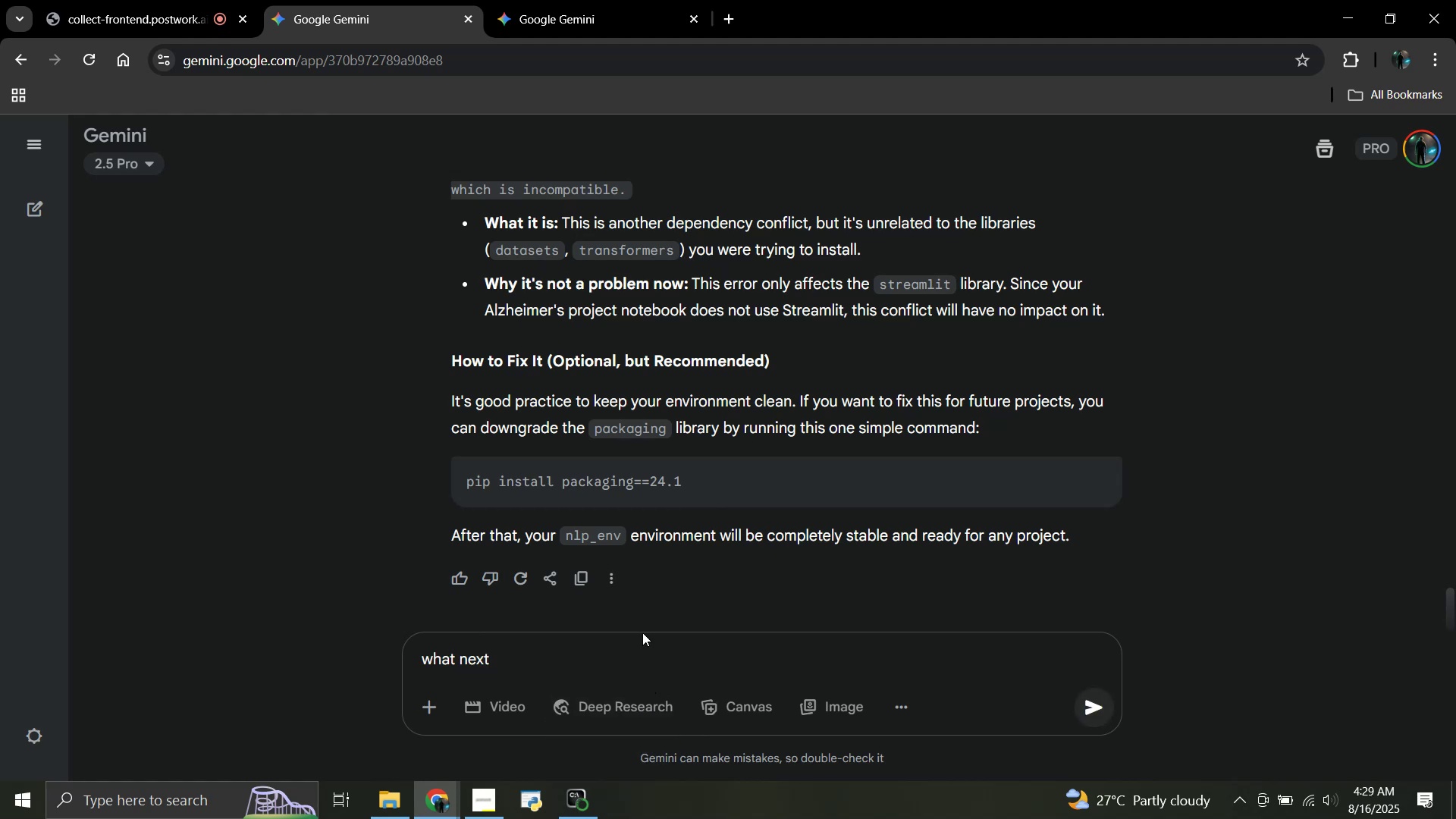 
key(Enter)
 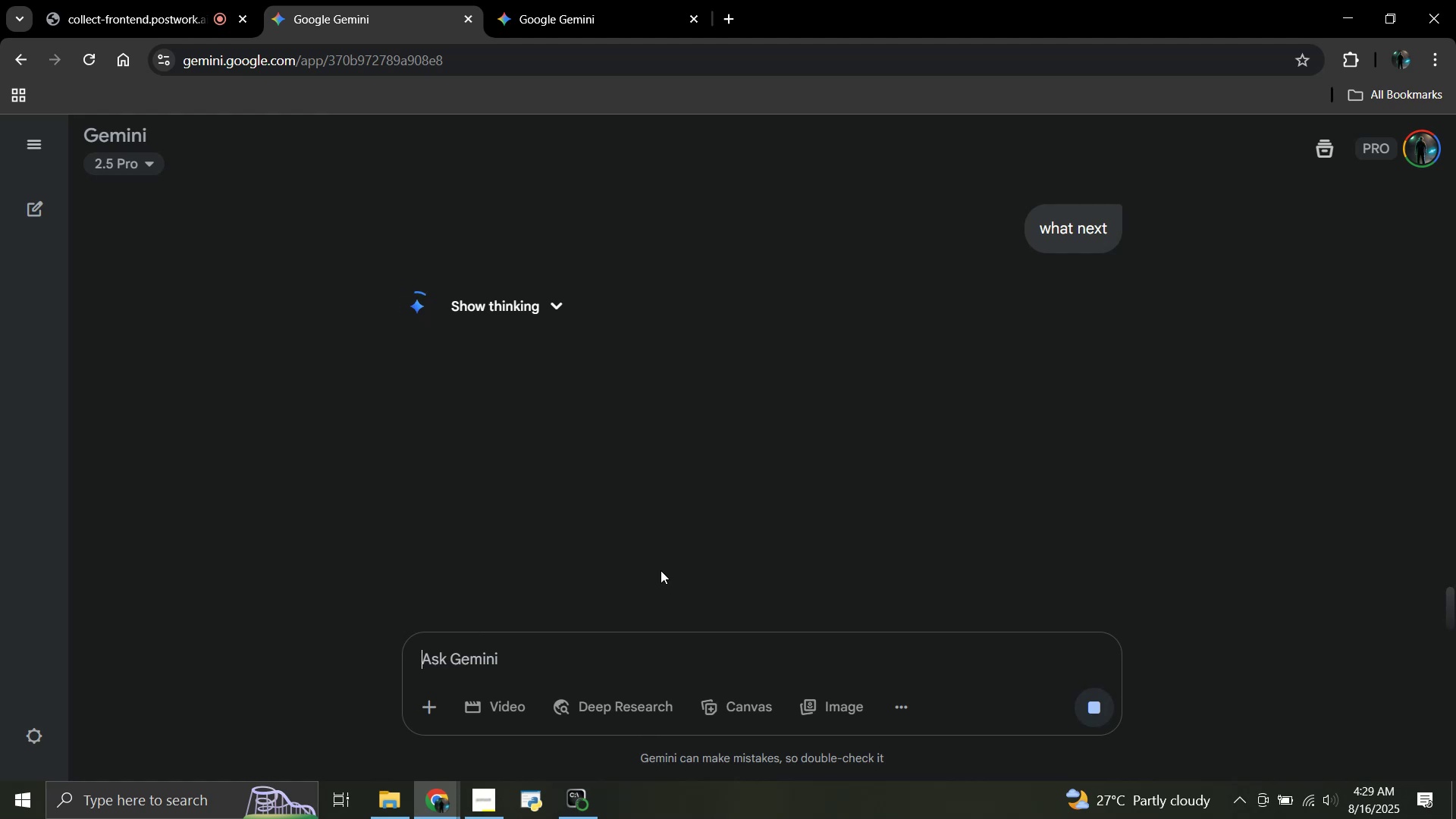 
wait(25.58)
 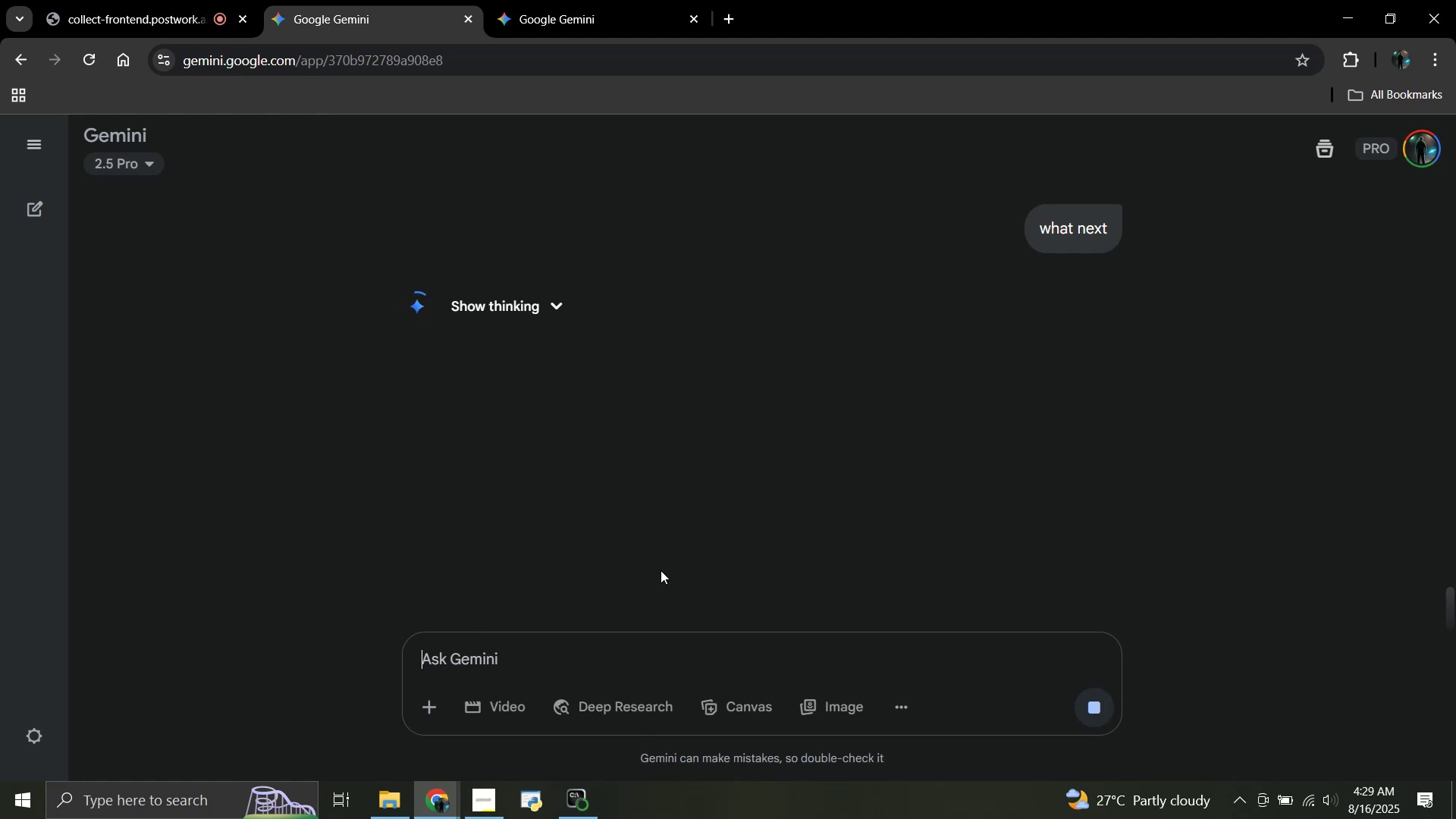 
scroll: coordinate [639, 419], scroll_direction: down, amount: 3.0
 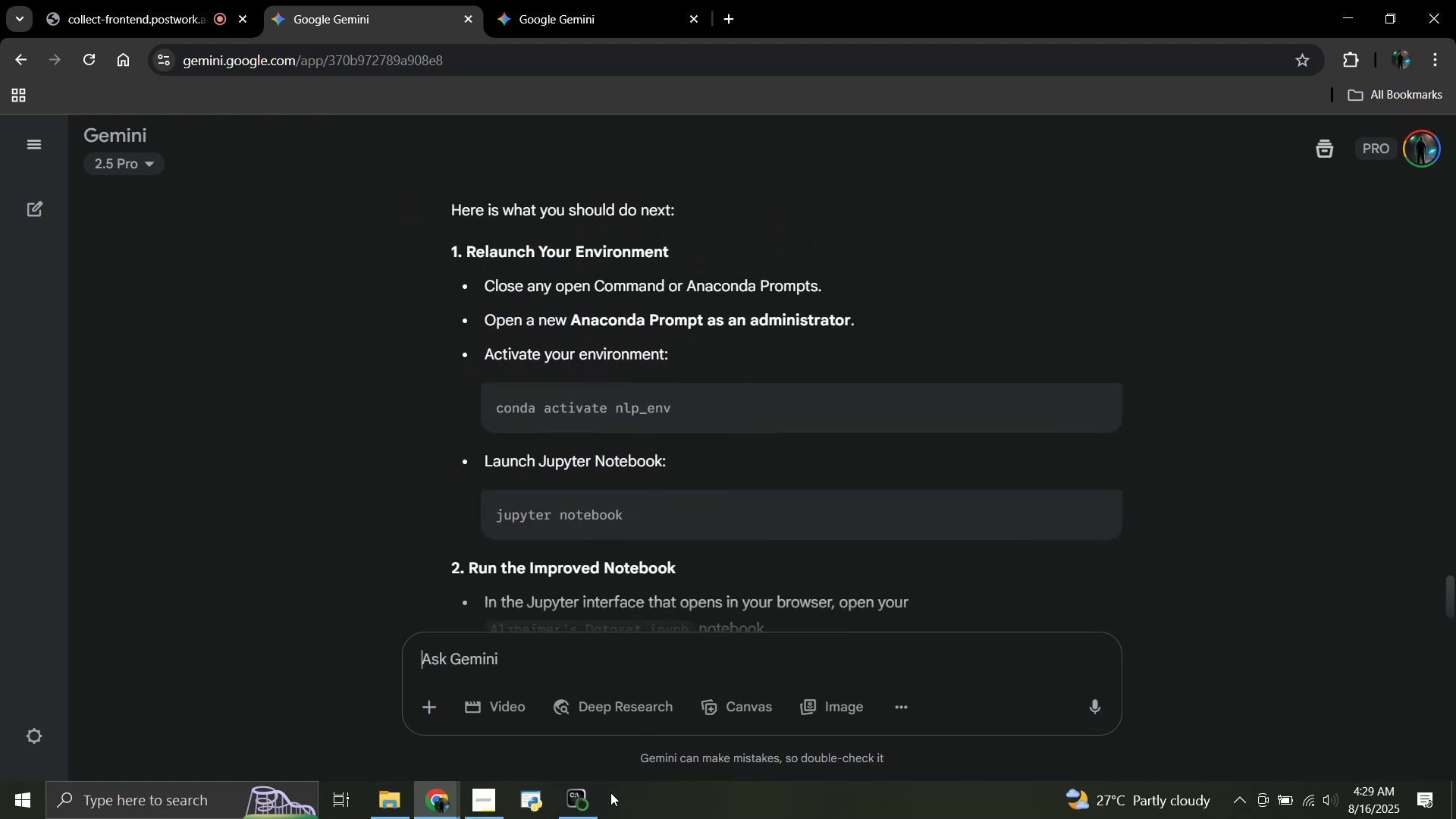 
left_click([588, 794])
 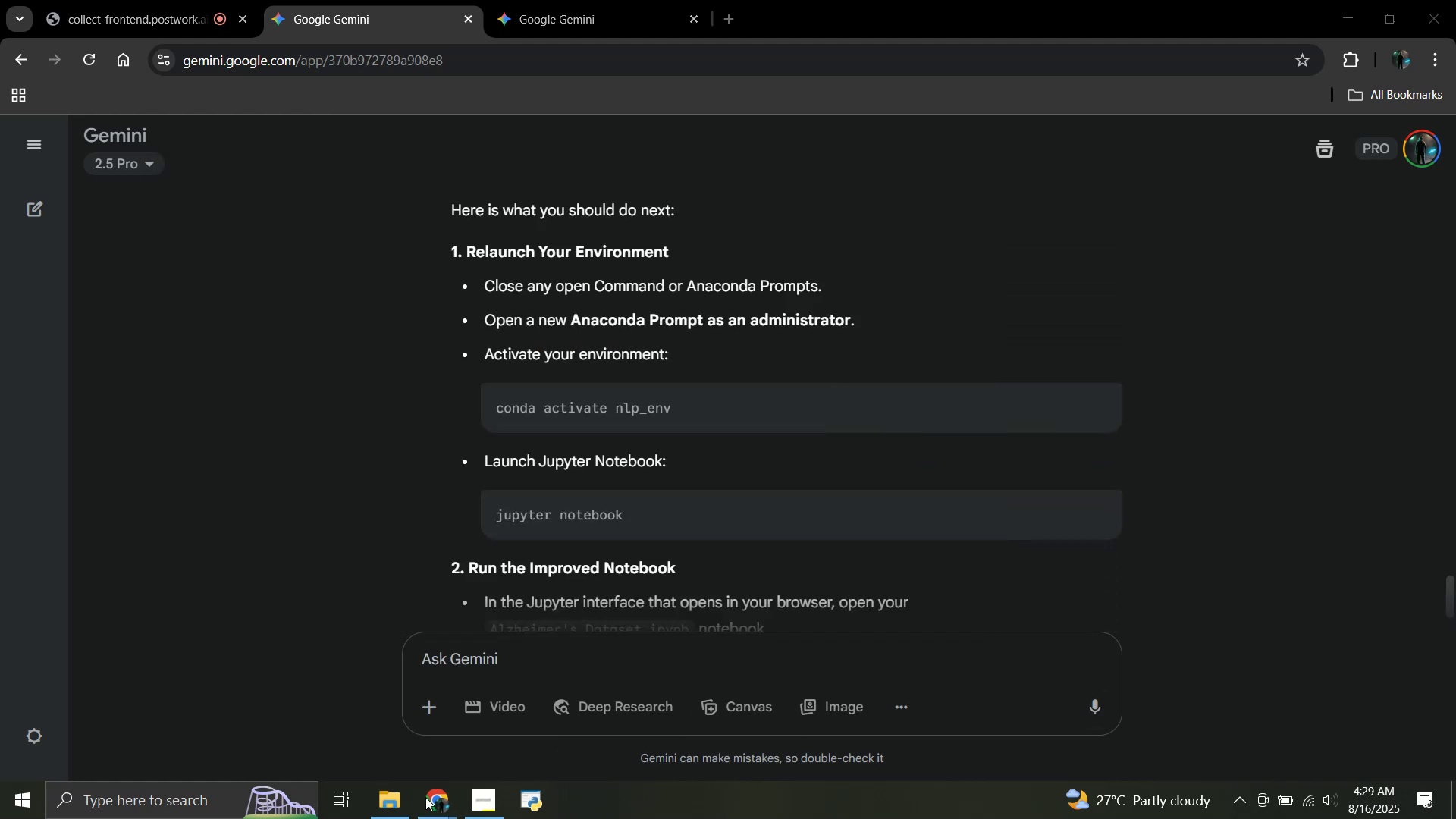 
left_click([129, 816])
 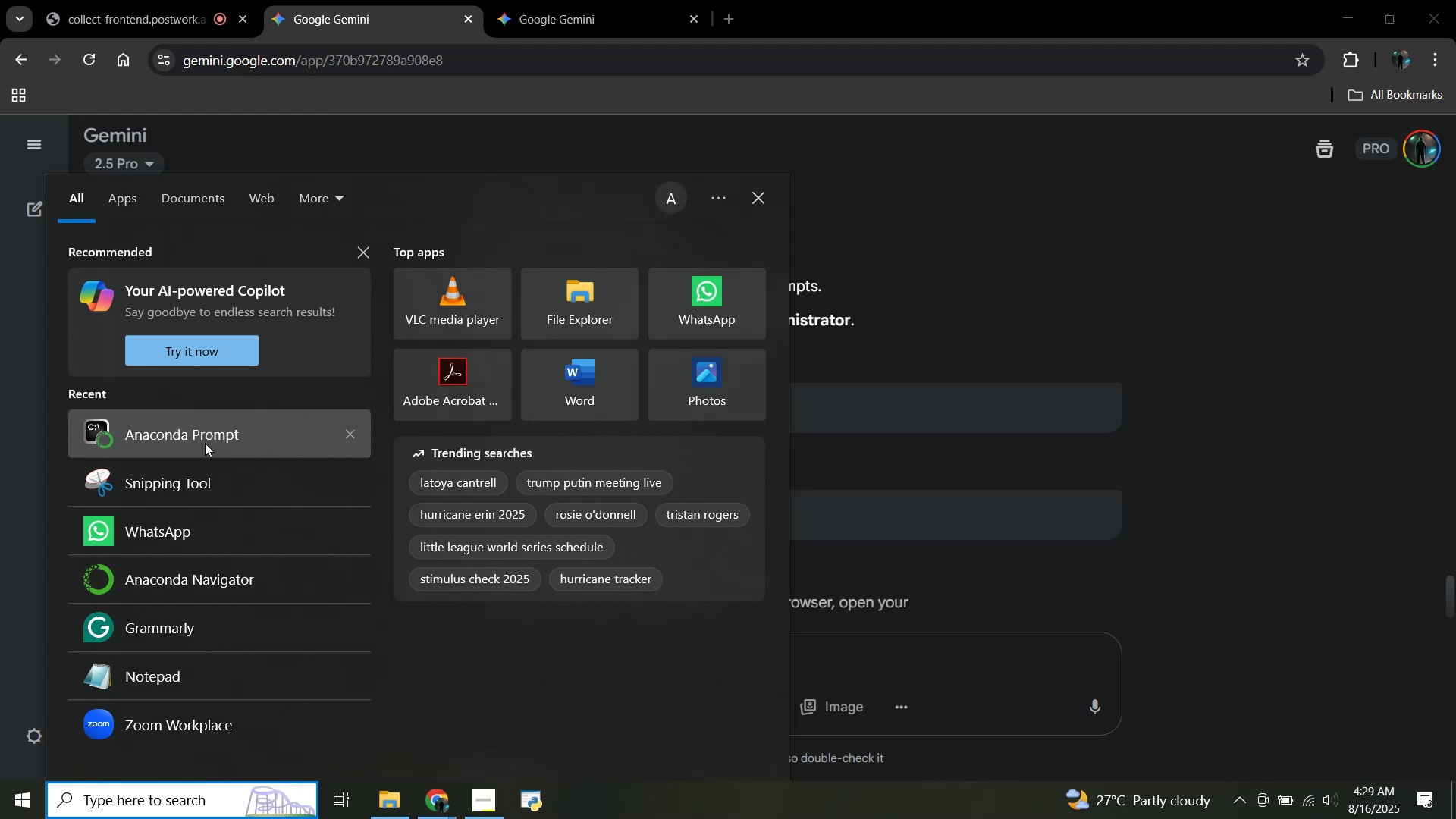 
right_click([205, 443])
 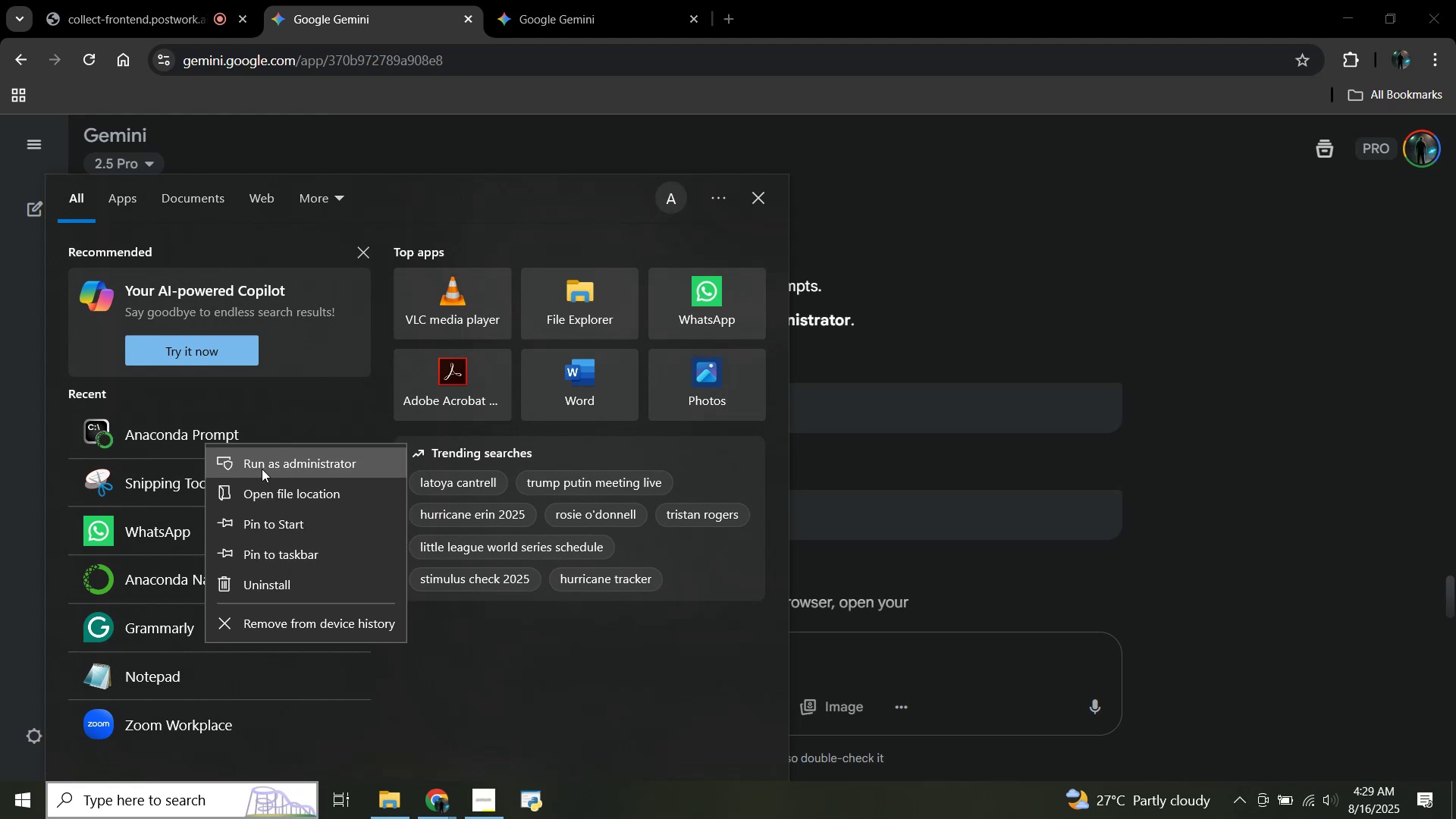 
left_click([262, 469])
 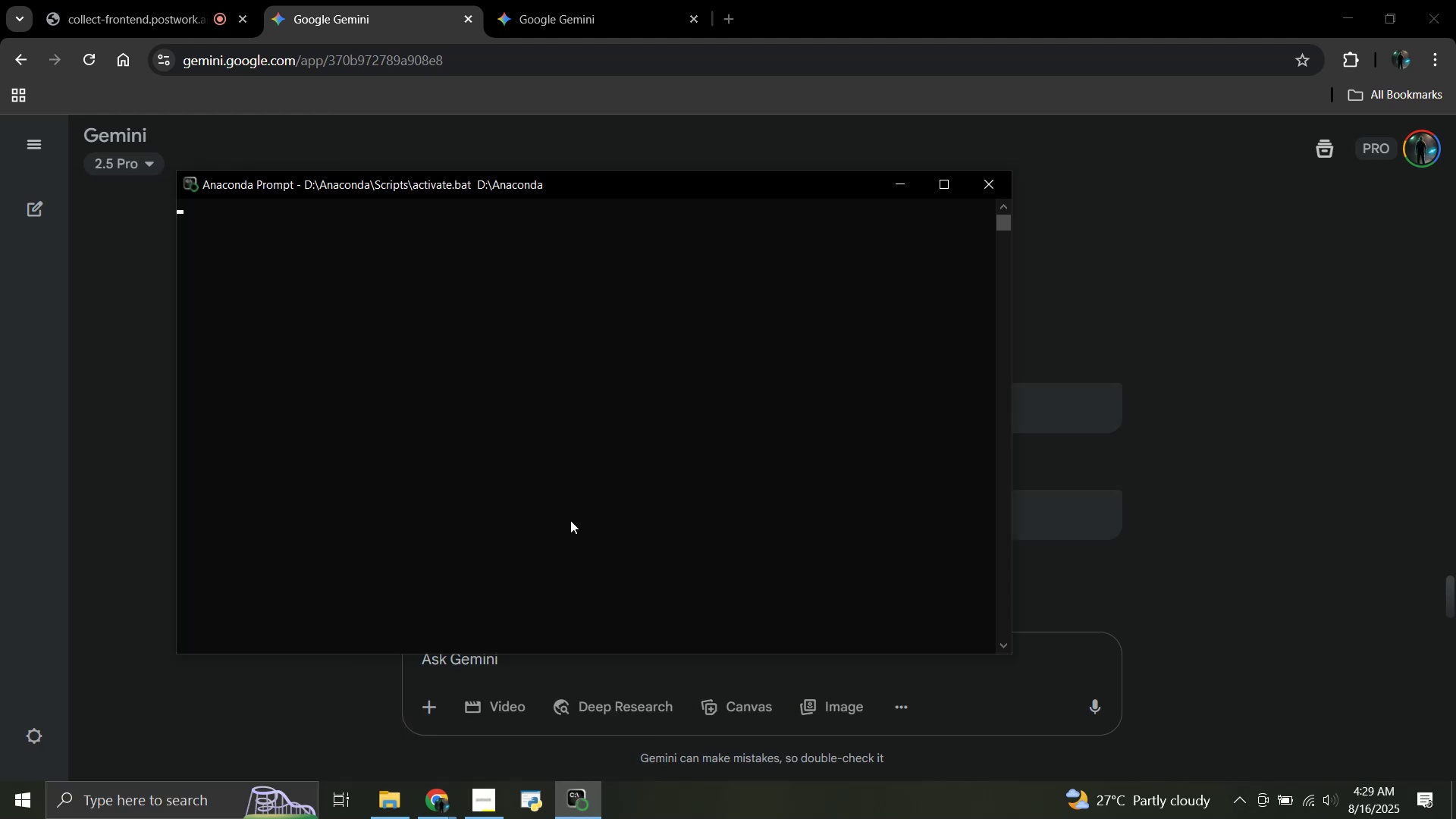 
left_click([296, 676])
 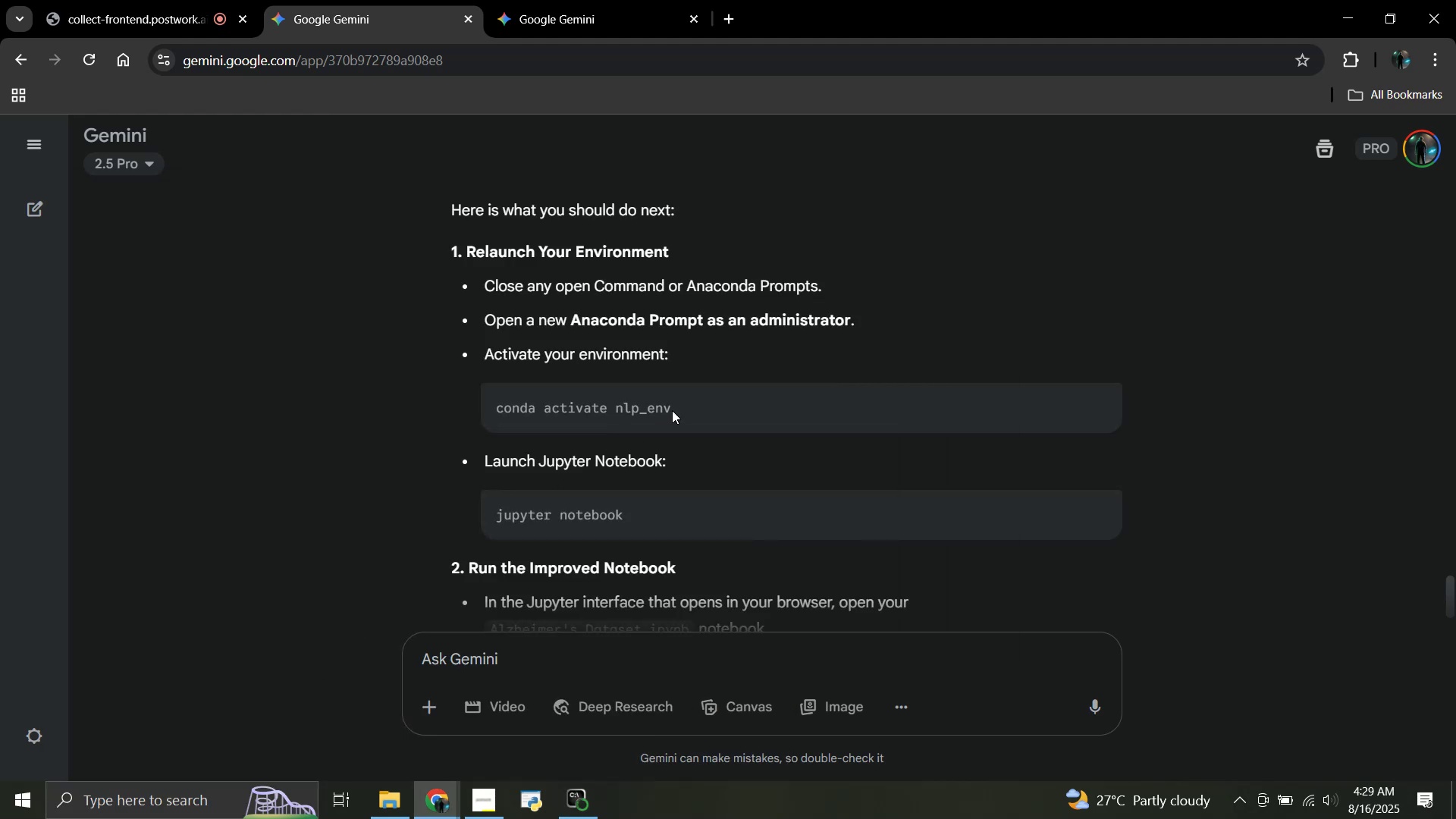 
left_click_drag(start_coordinate=[673, 409], to_coordinate=[494, 415])
 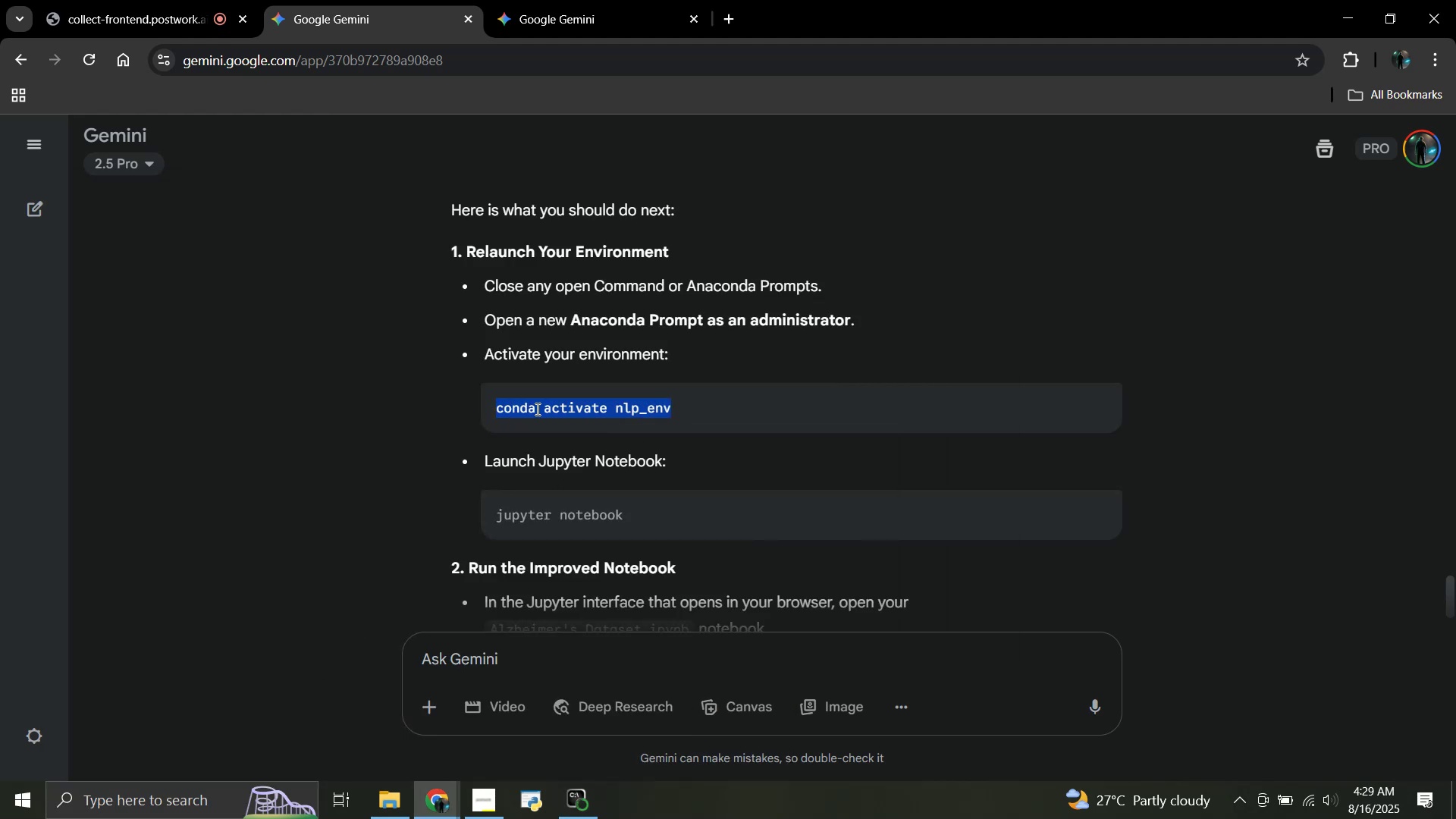 
key(Control+C)
 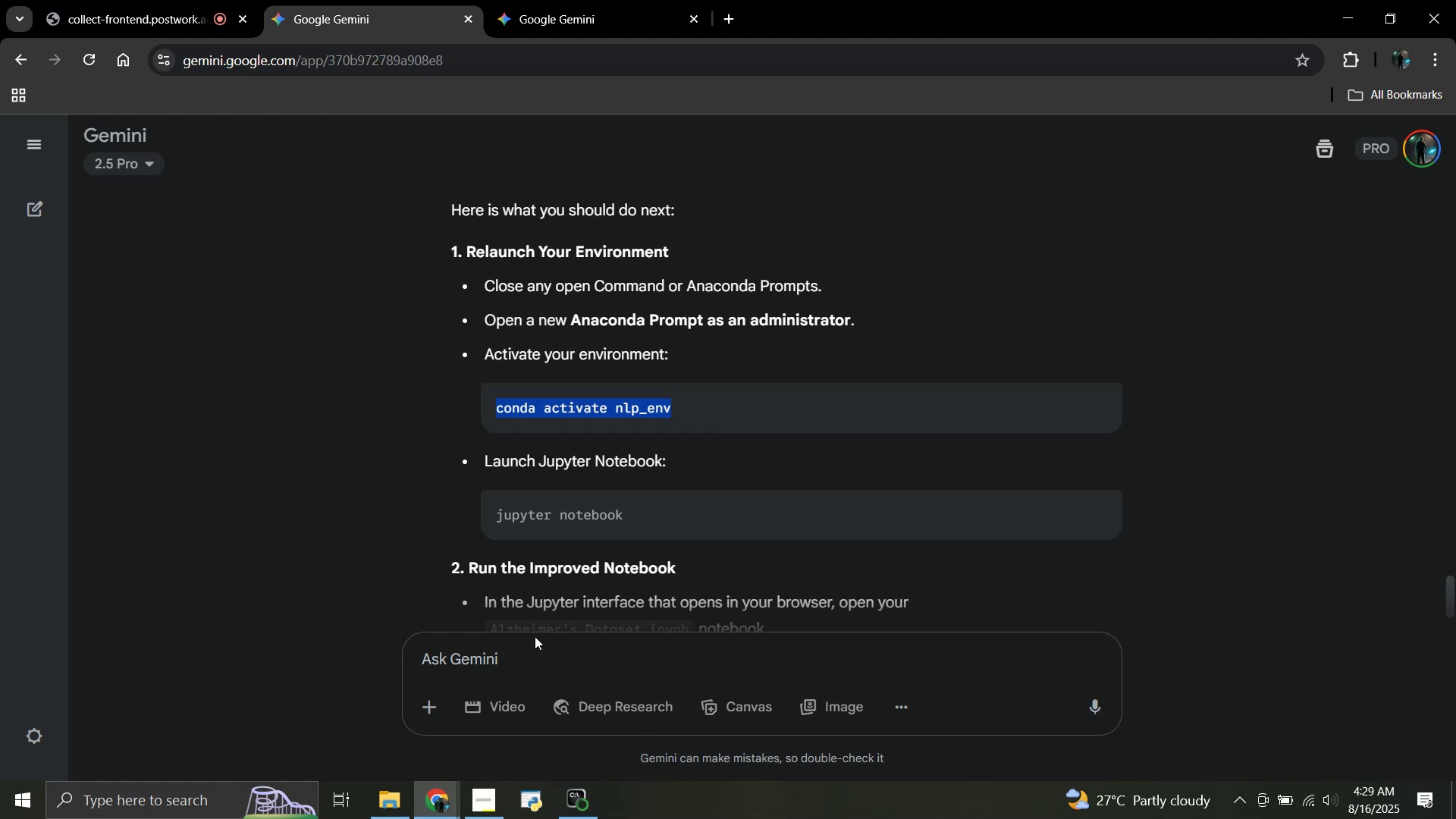 
left_click([592, 796])
 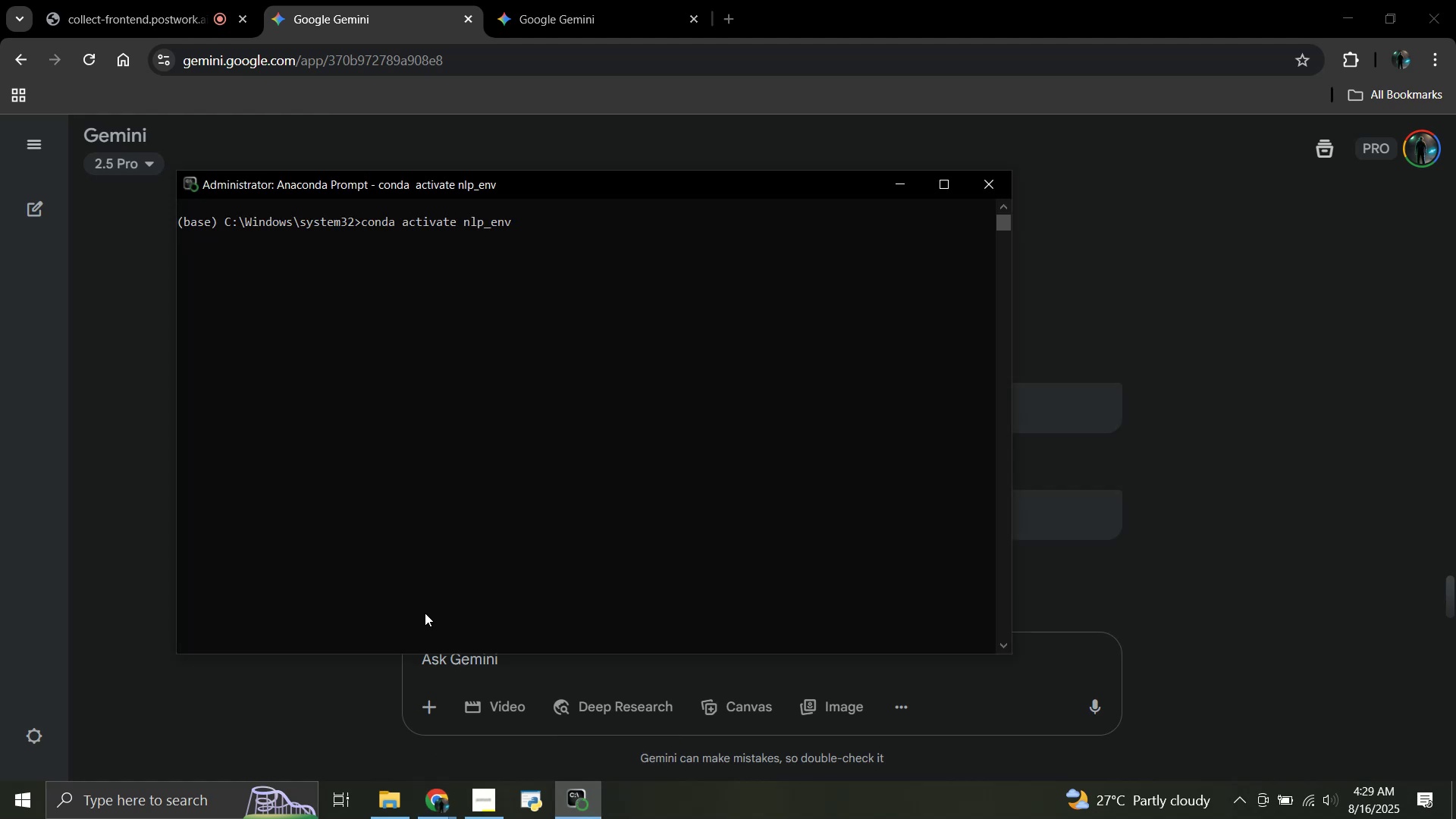 
left_click([297, 693])
 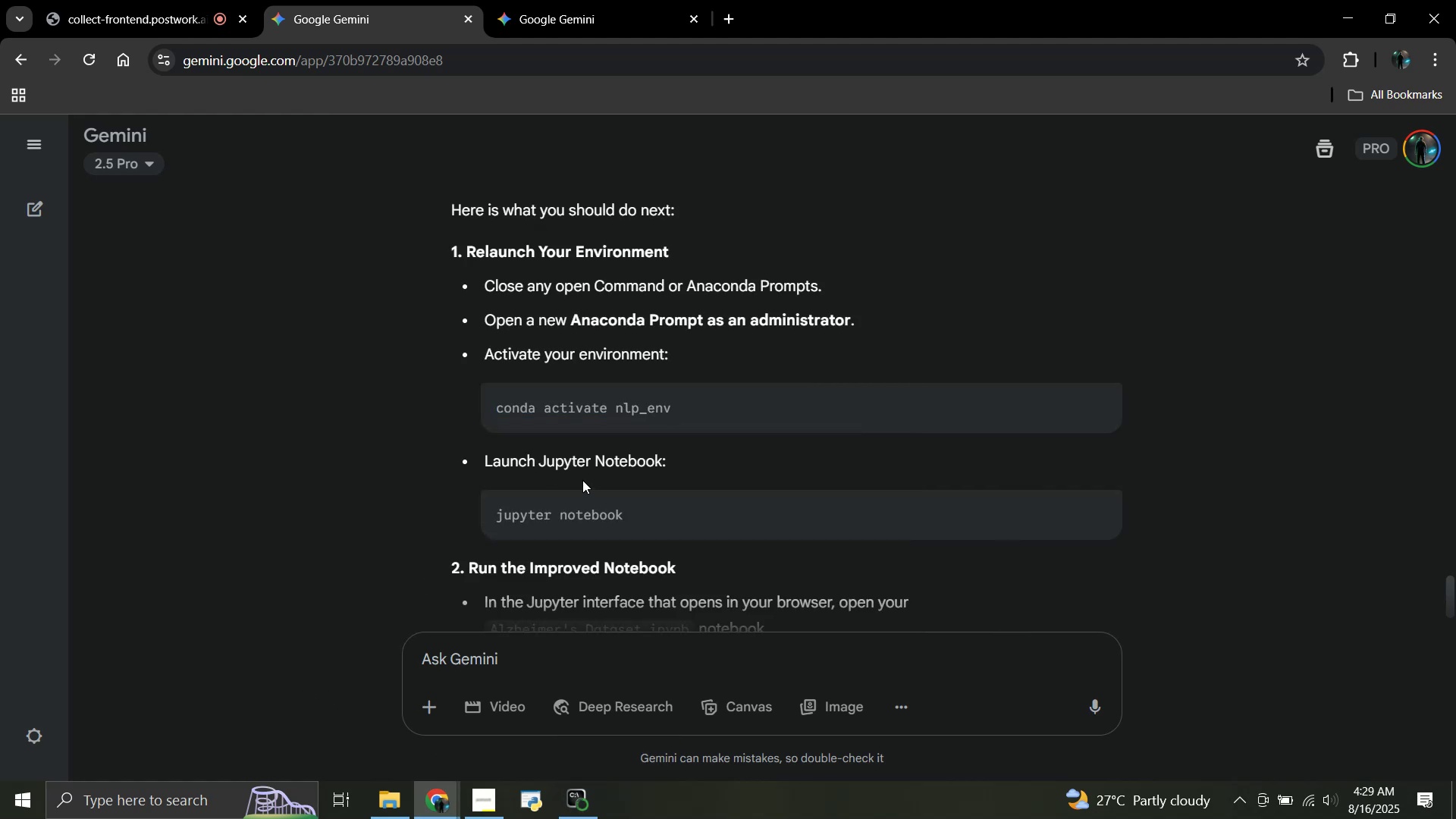 
scroll: coordinate [581, 422], scroll_direction: down, amount: 2.0
 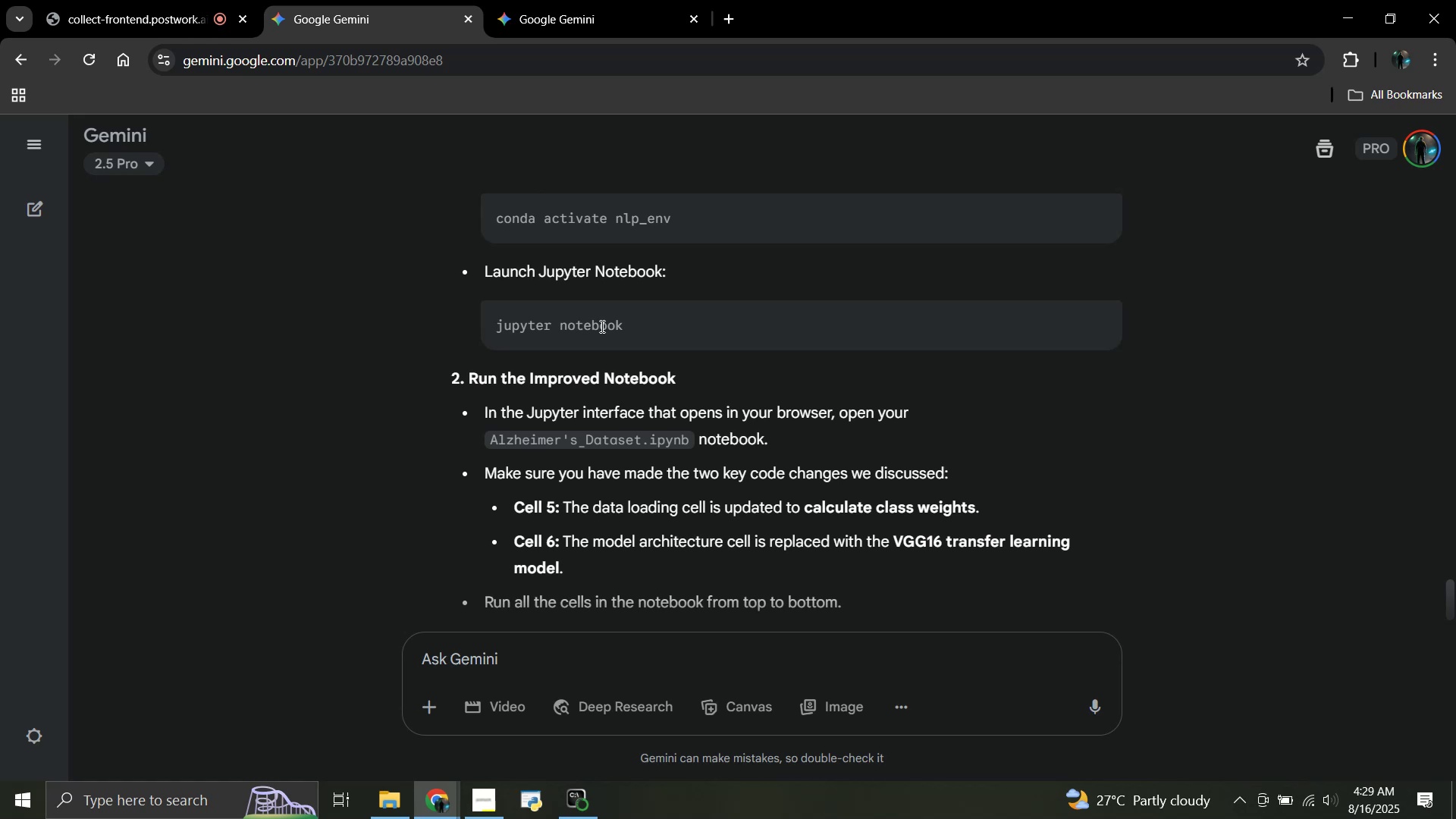 
left_click_drag(start_coordinate=[634, 324], to_coordinate=[485, 317])
 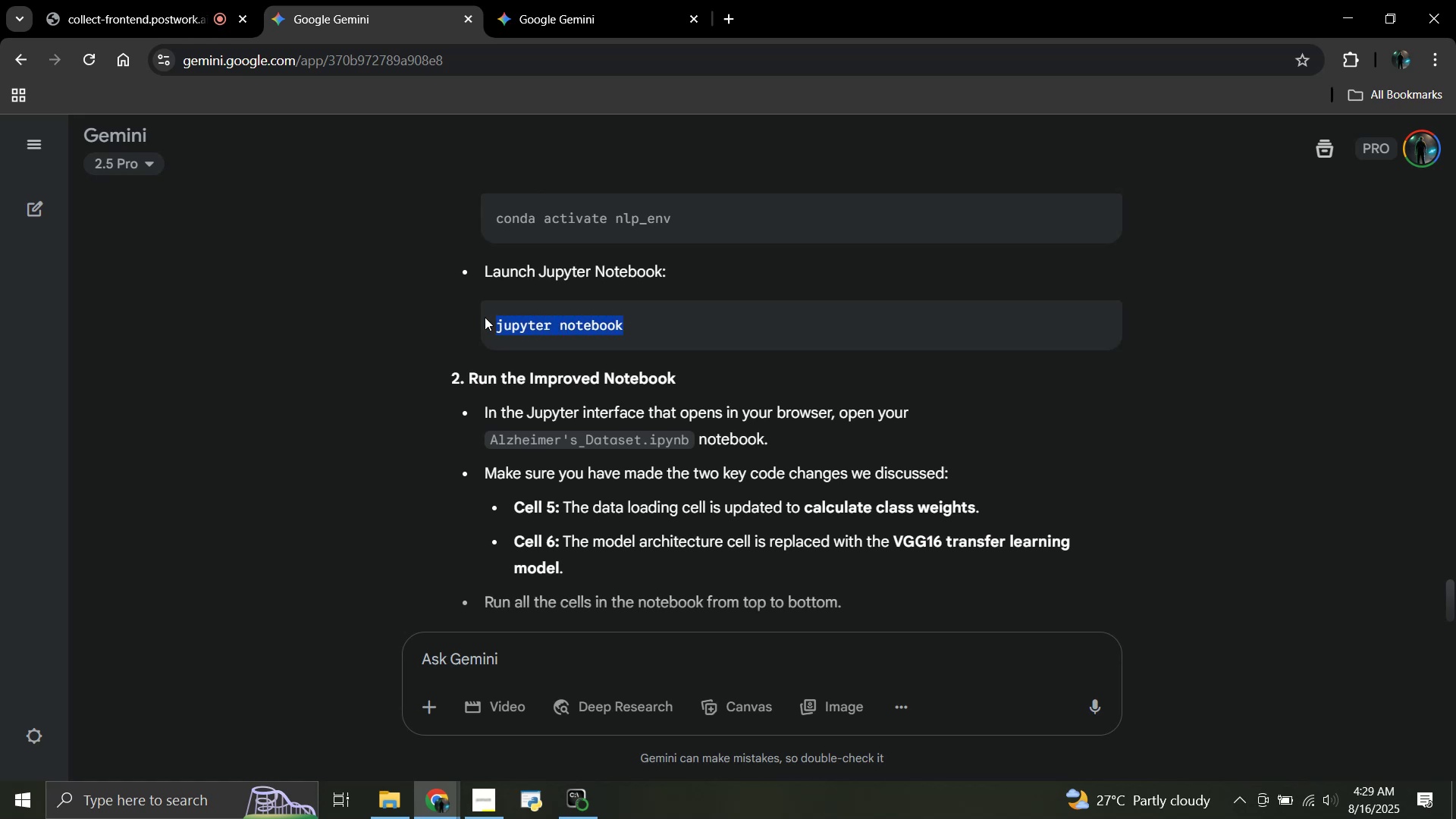 
key(Control+C)
 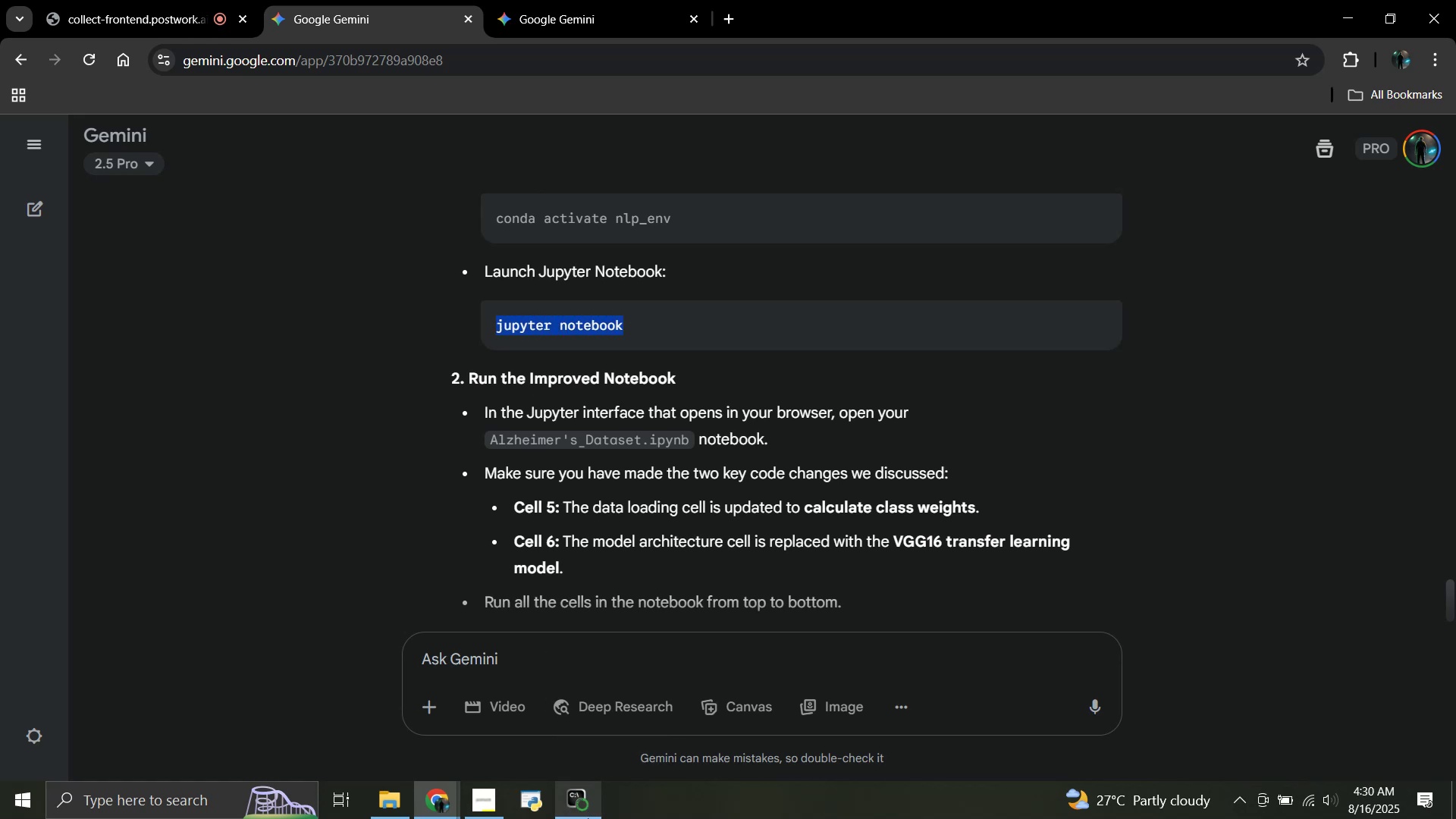 
left_click([588, 818])
 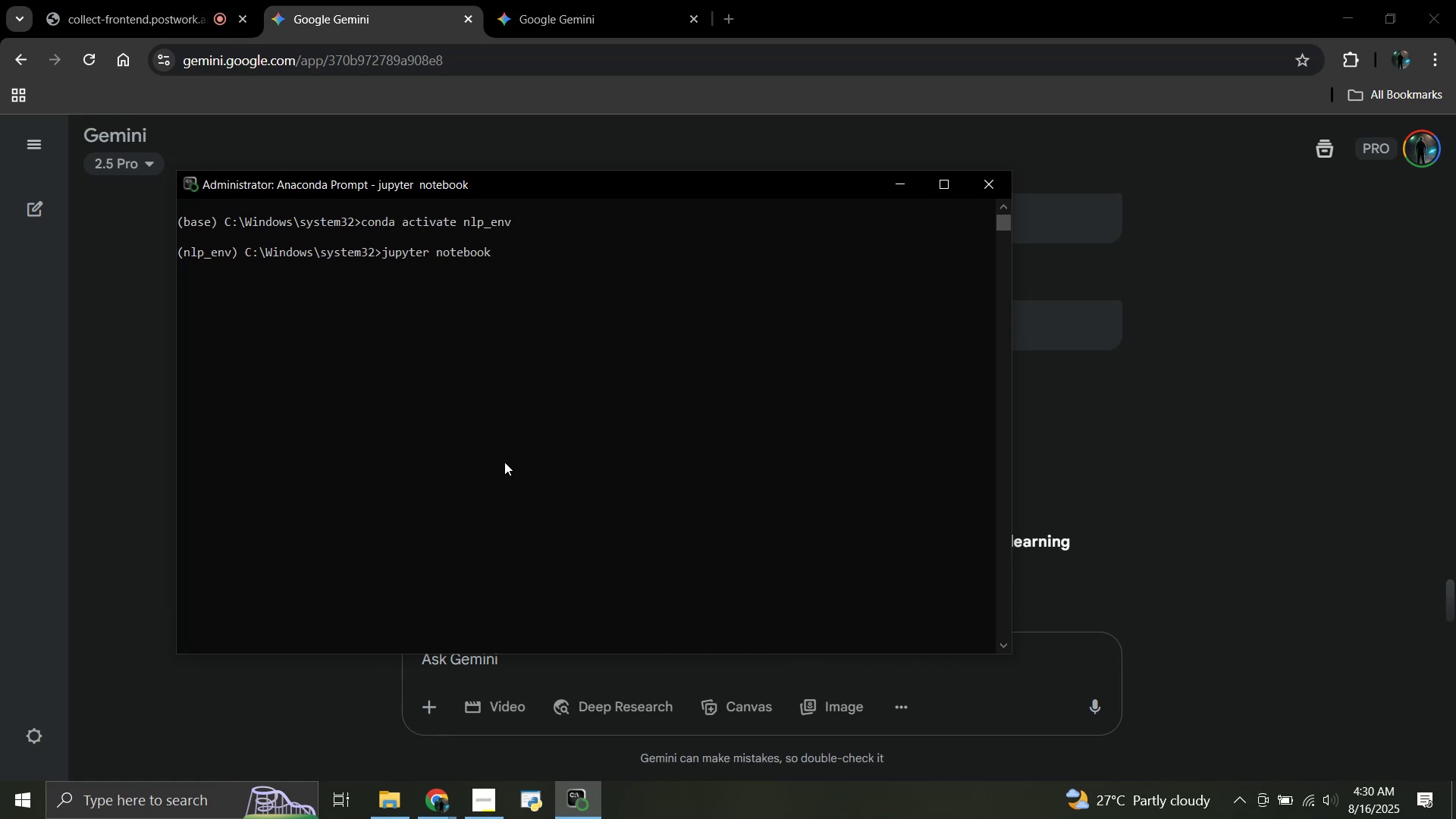 
wait(7.85)
 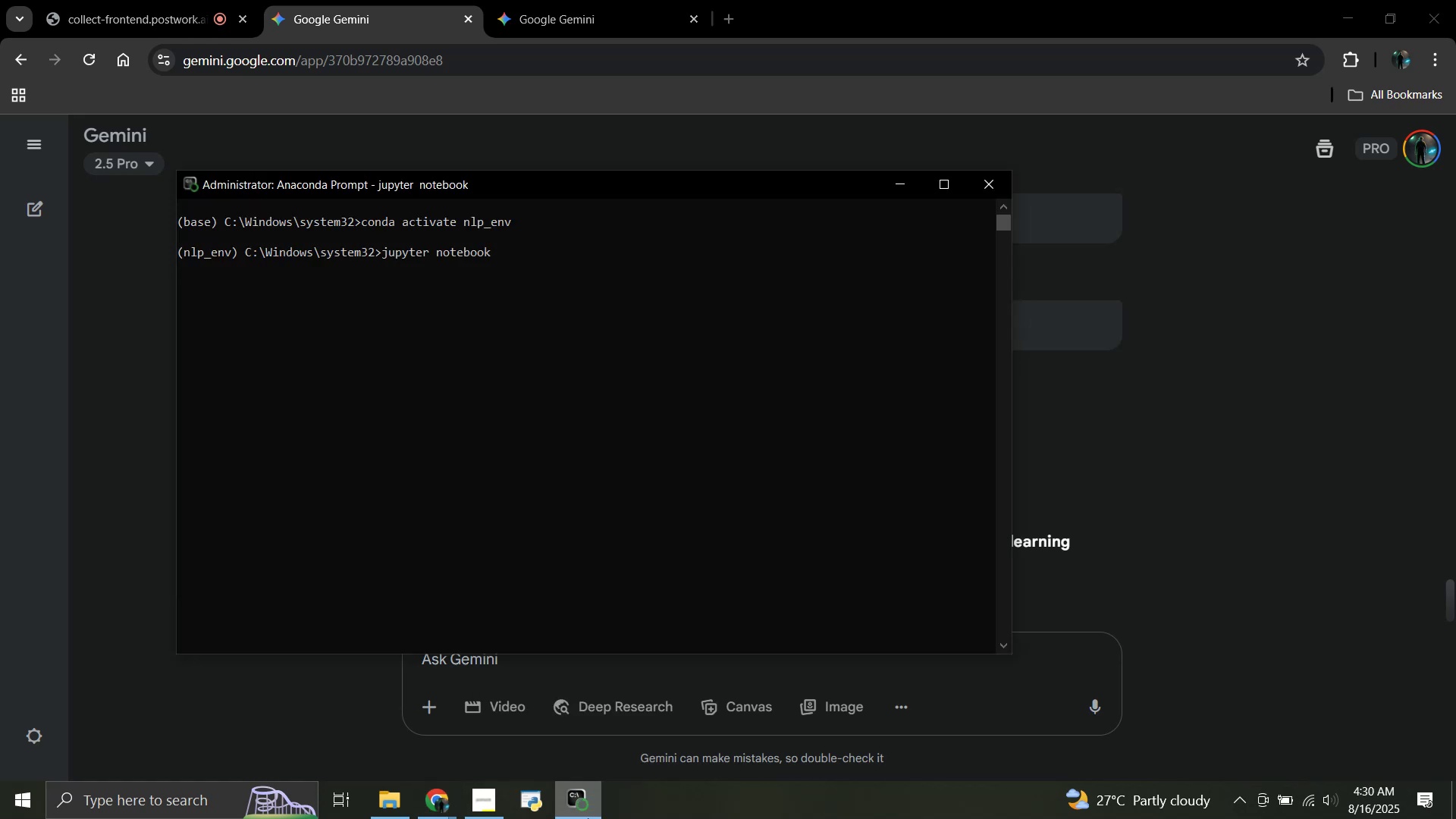 
left_click([297, 673])
 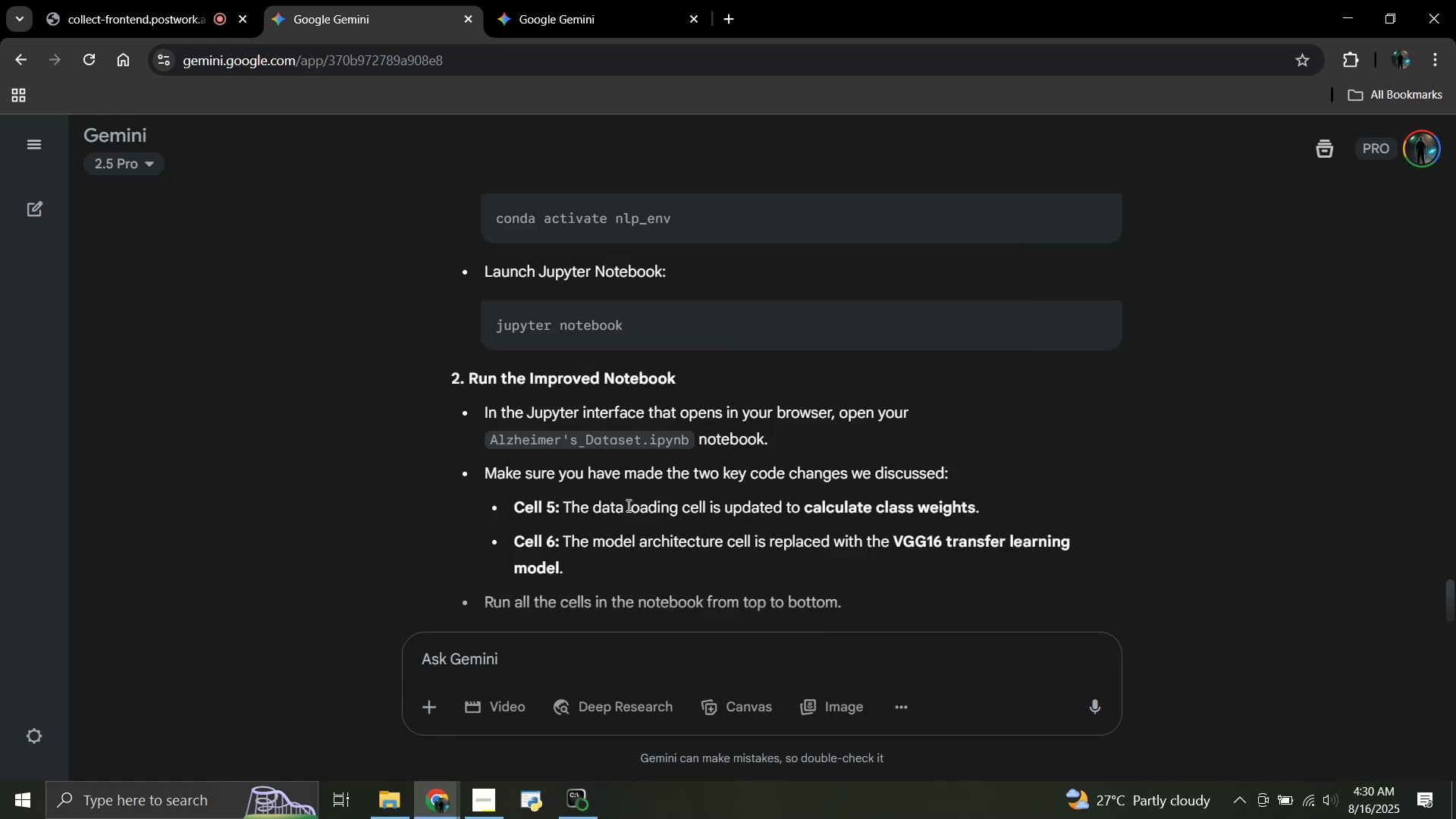 
scroll: coordinate [627, 505], scroll_direction: down, amount: 1.0
 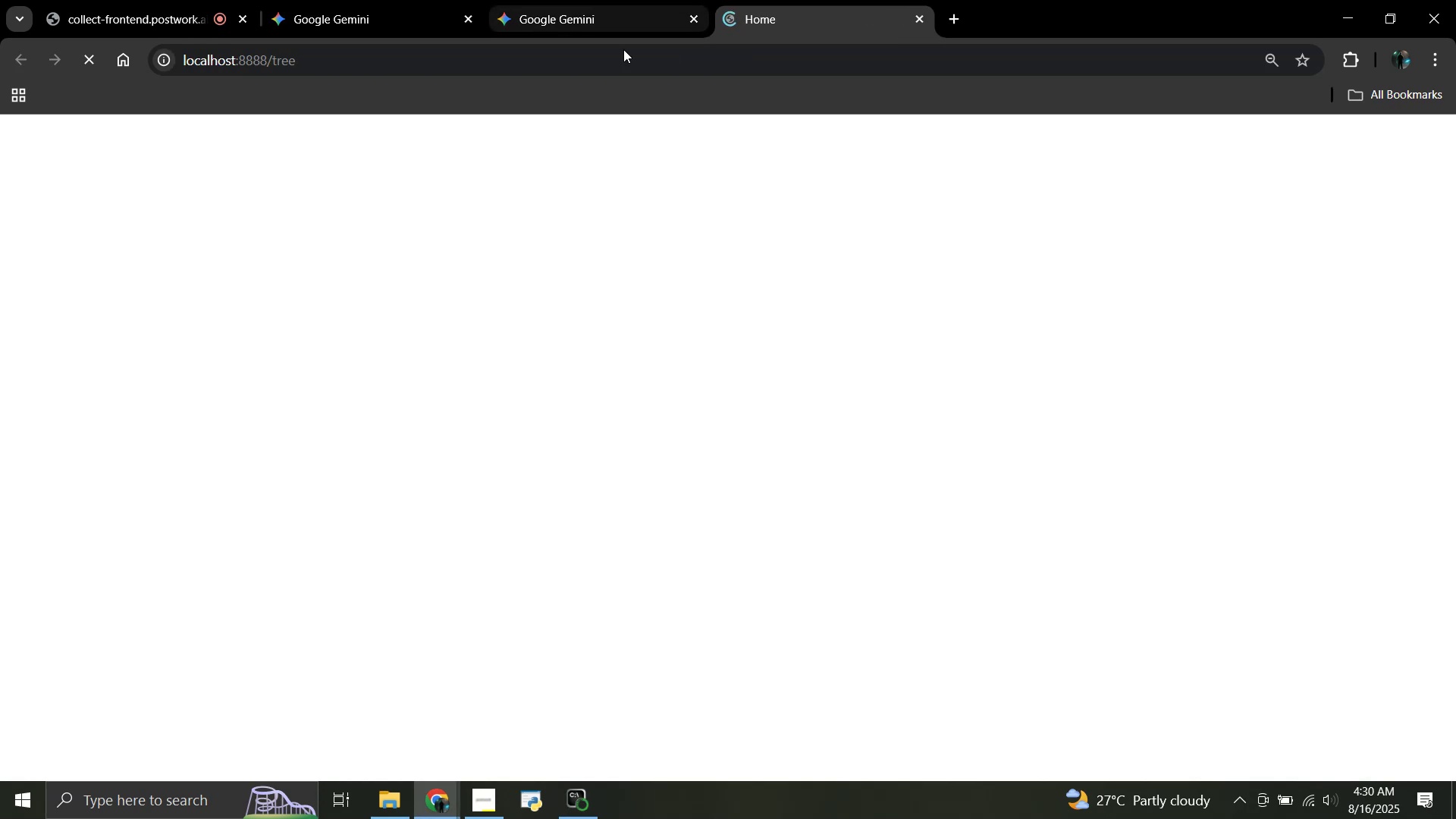 
double_click([570, 0])
 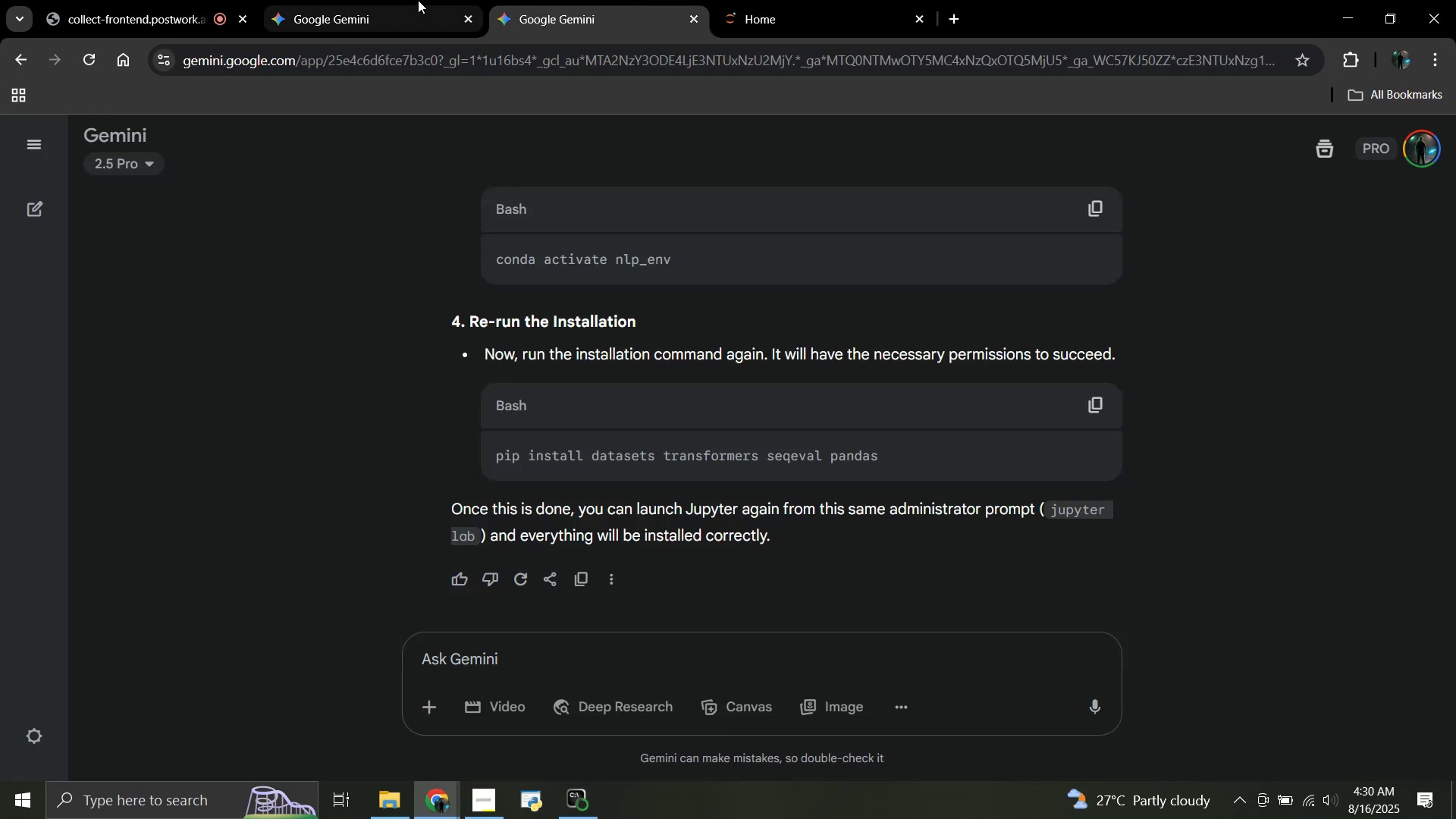 
scroll: coordinate [763, 329], scroll_direction: up, amount: 5.0
 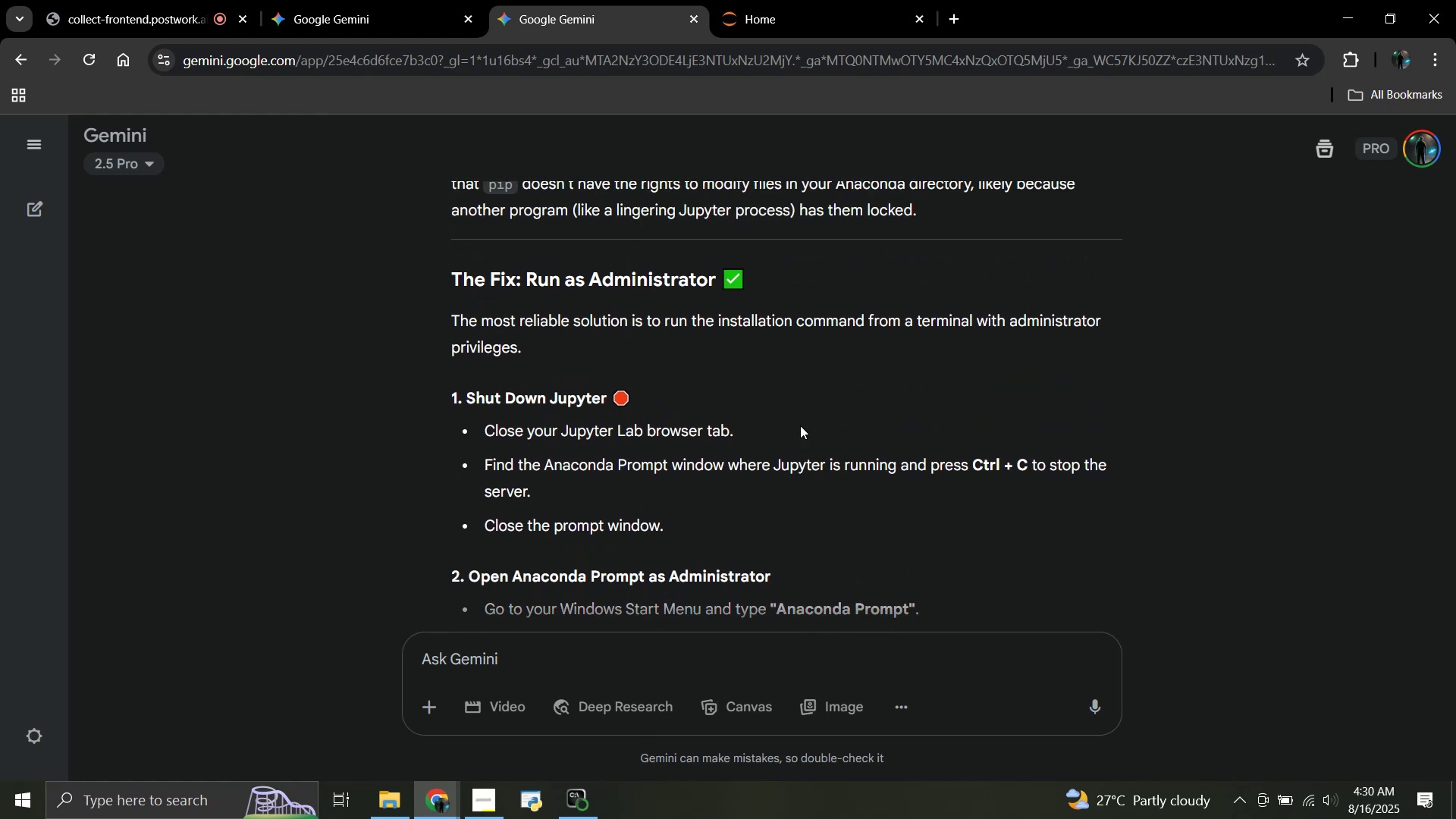 
left_click([415, 0])
 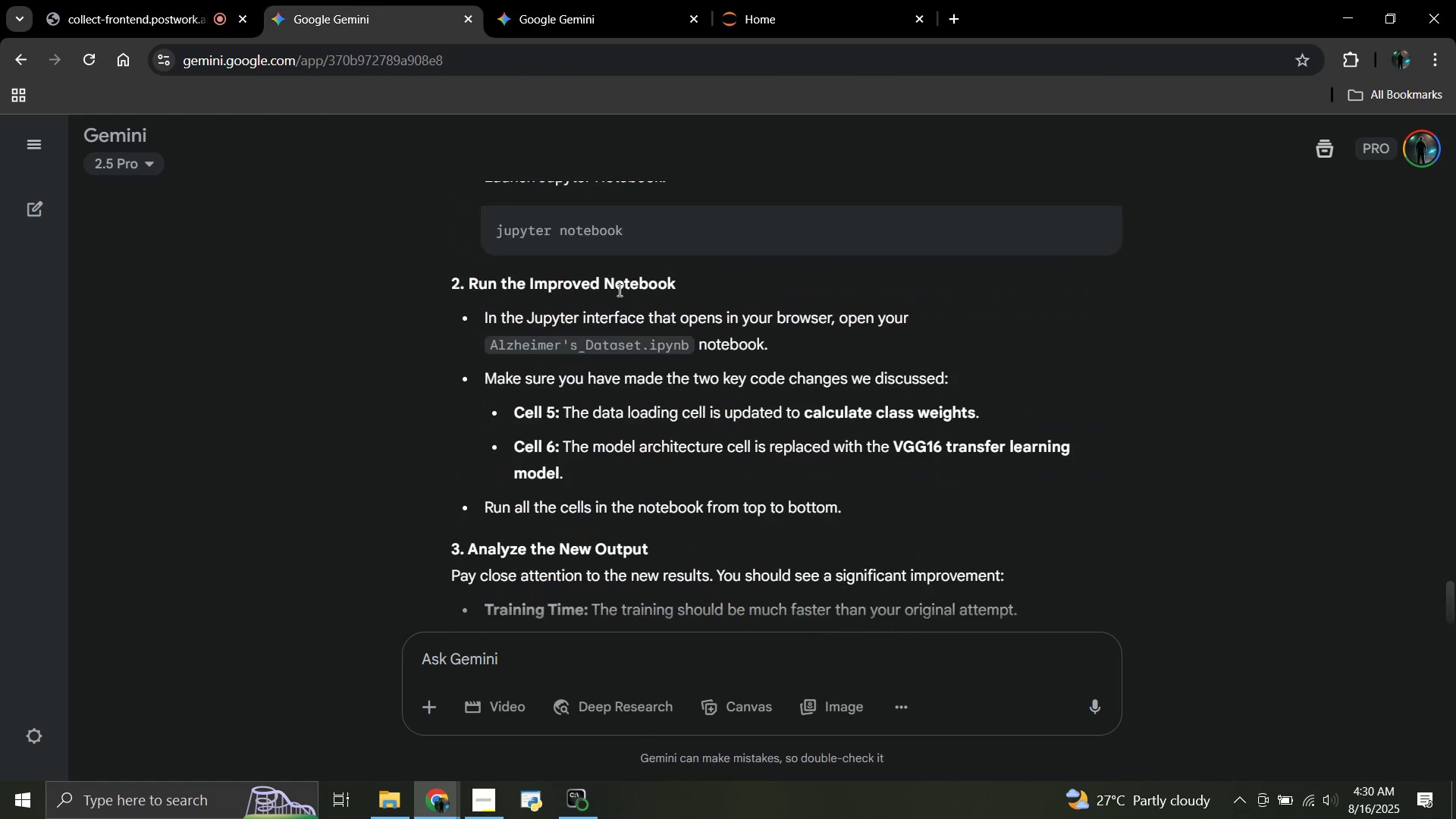 
scroll: coordinate [625, 331], scroll_direction: up, amount: 1.0
 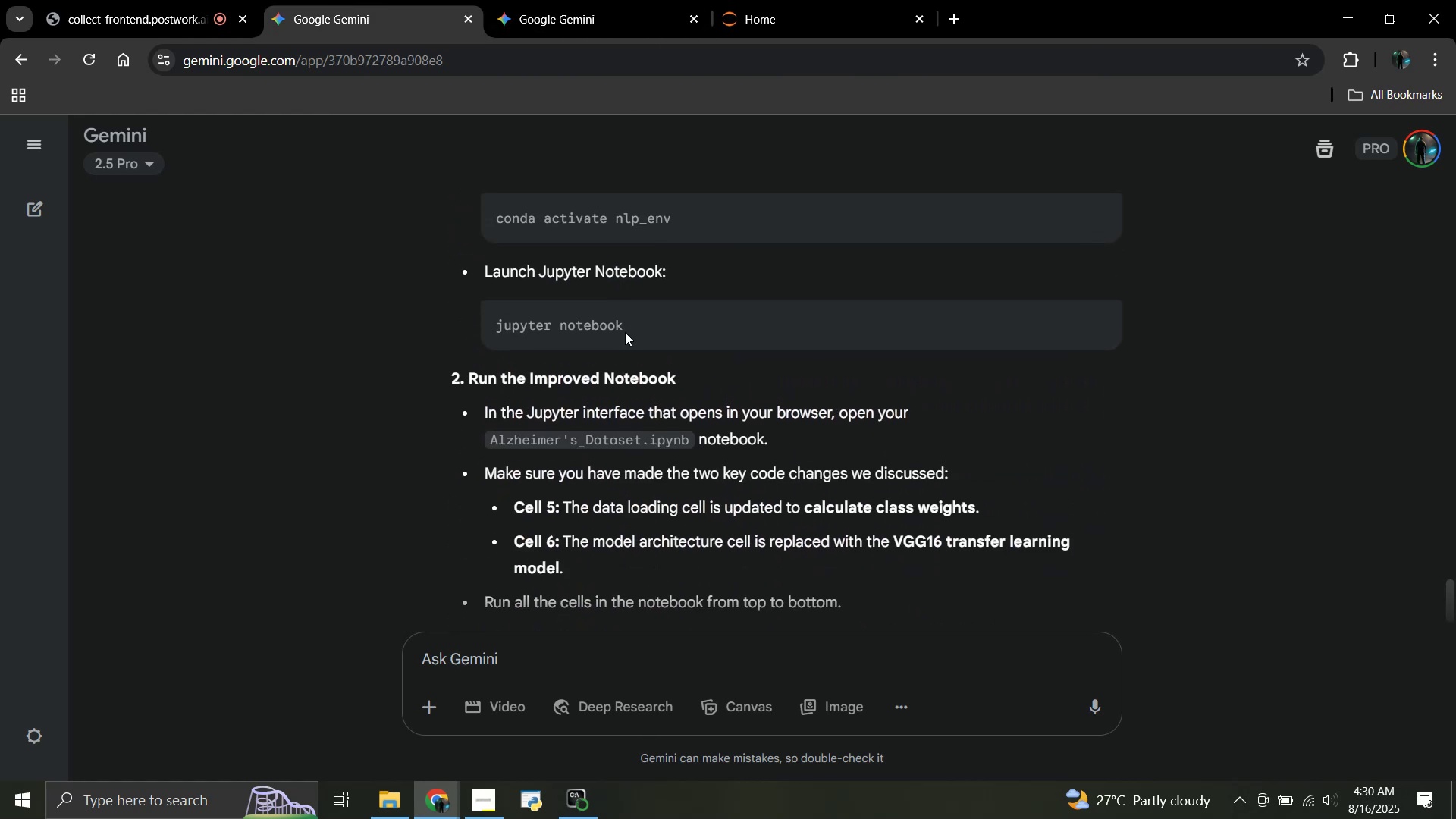 
scroll: coordinate [625, 332], scroll_direction: down, amount: 4.0
 